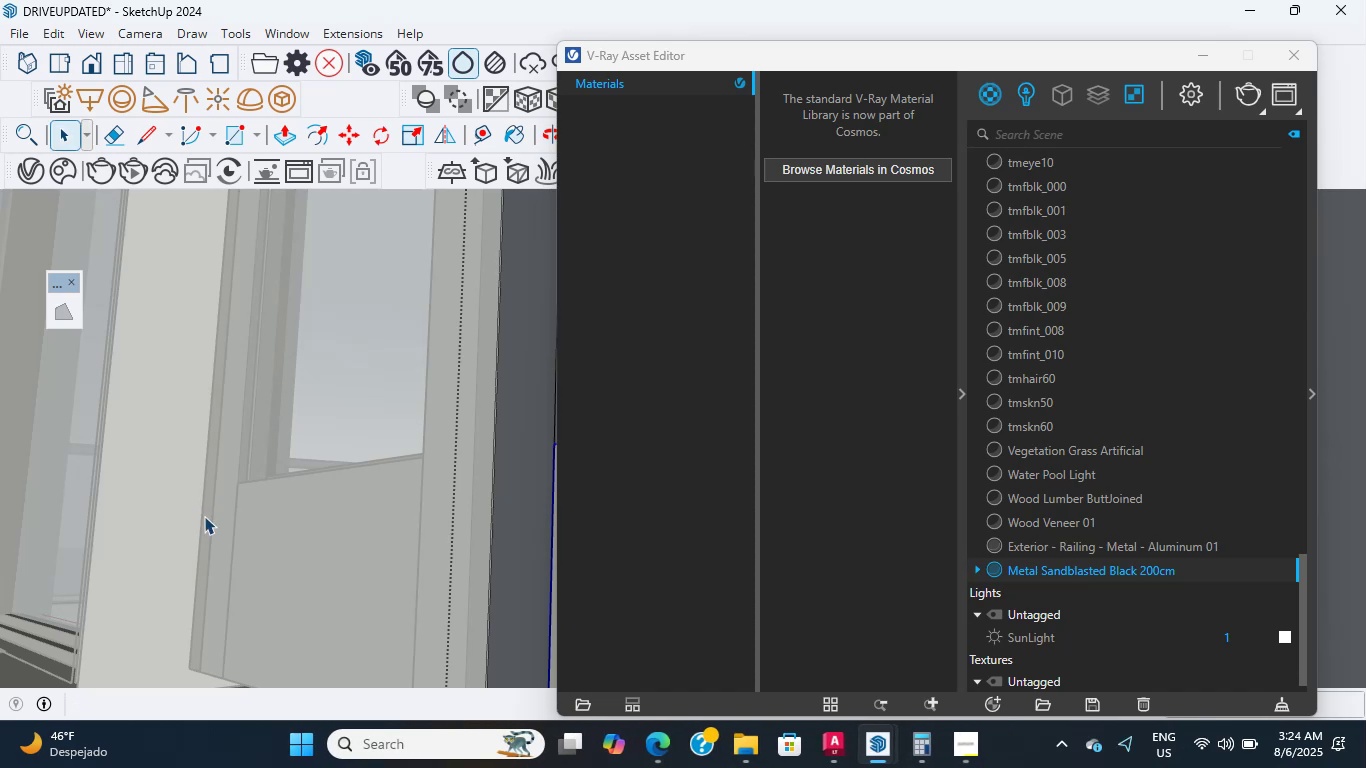 
scroll: coordinate [204, 516], scroll_direction: down, amount: 4.0
 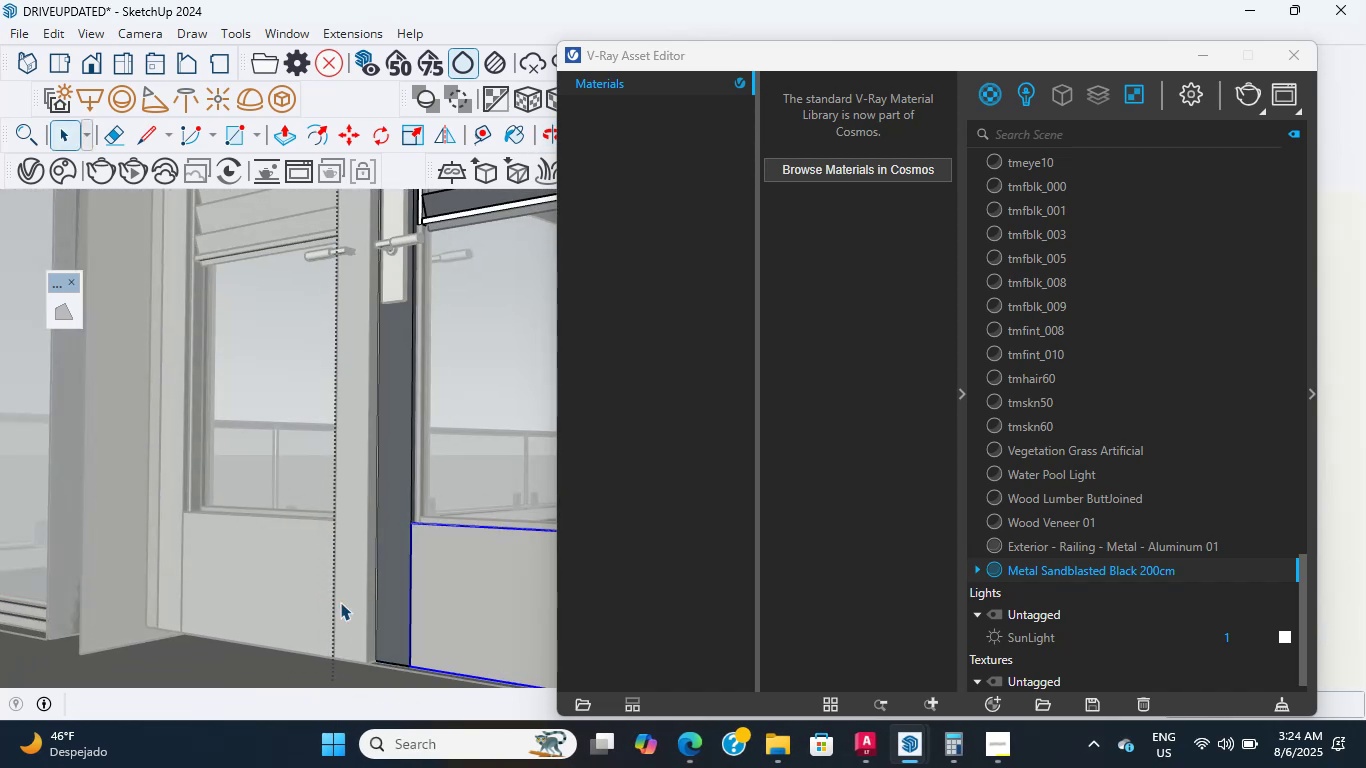 
scroll: coordinate [326, 489], scroll_direction: up, amount: 7.0
 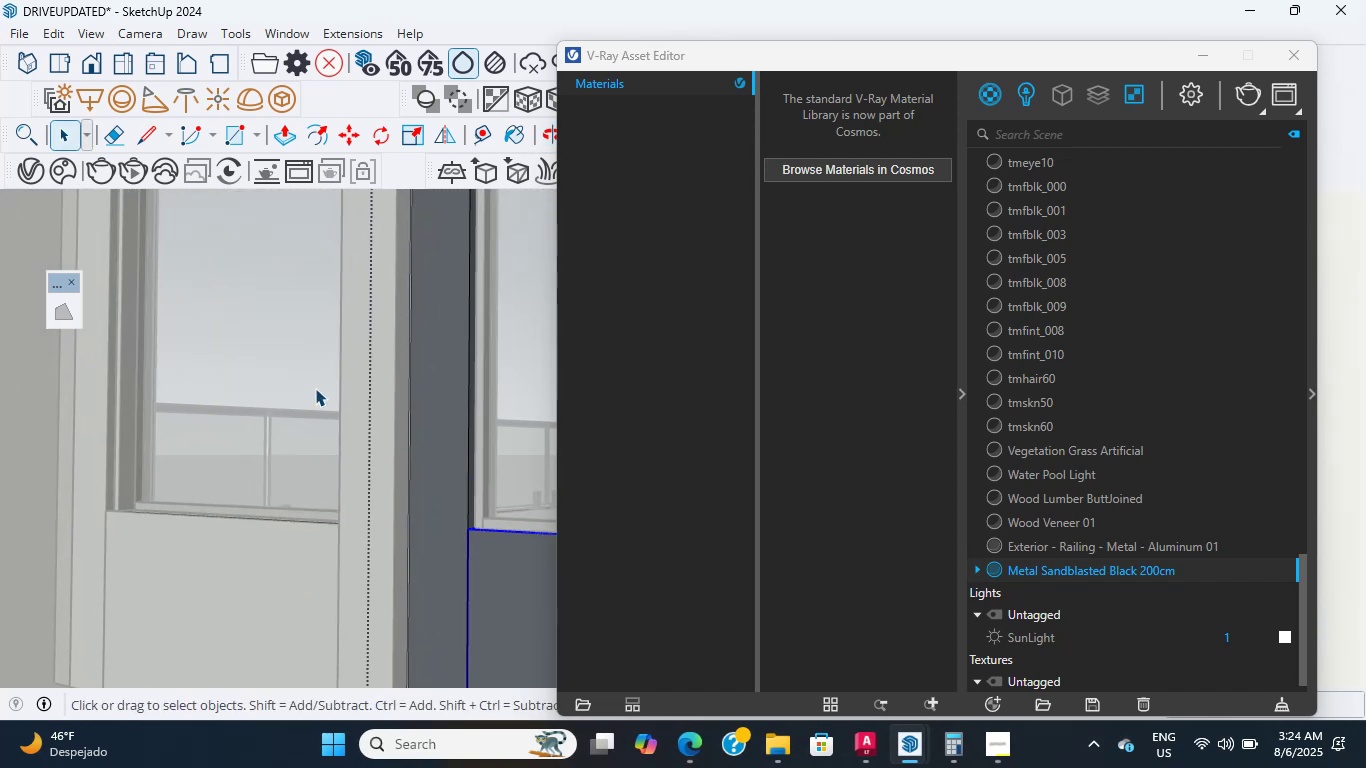 
left_click([315, 388])
 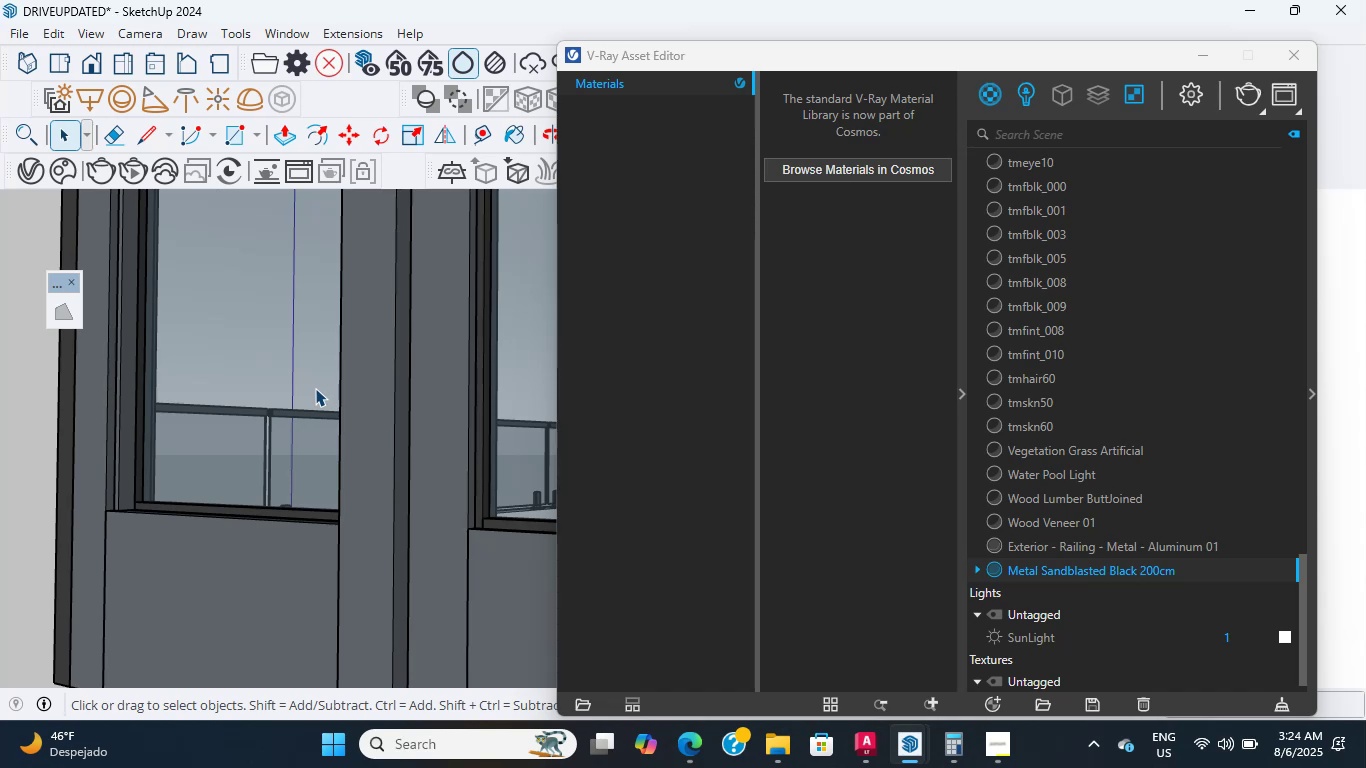 
scroll: coordinate [315, 388], scroll_direction: down, amount: 2.0
 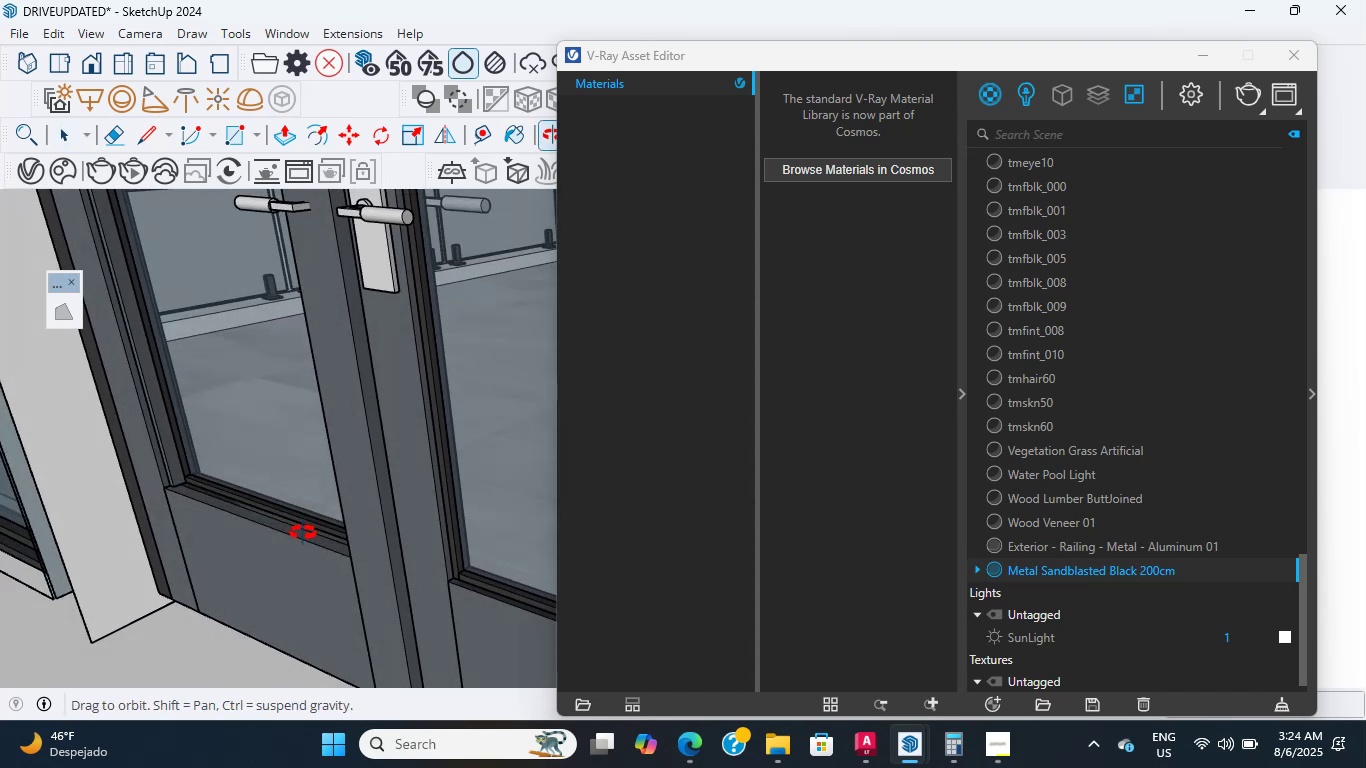 
wait(7.52)
 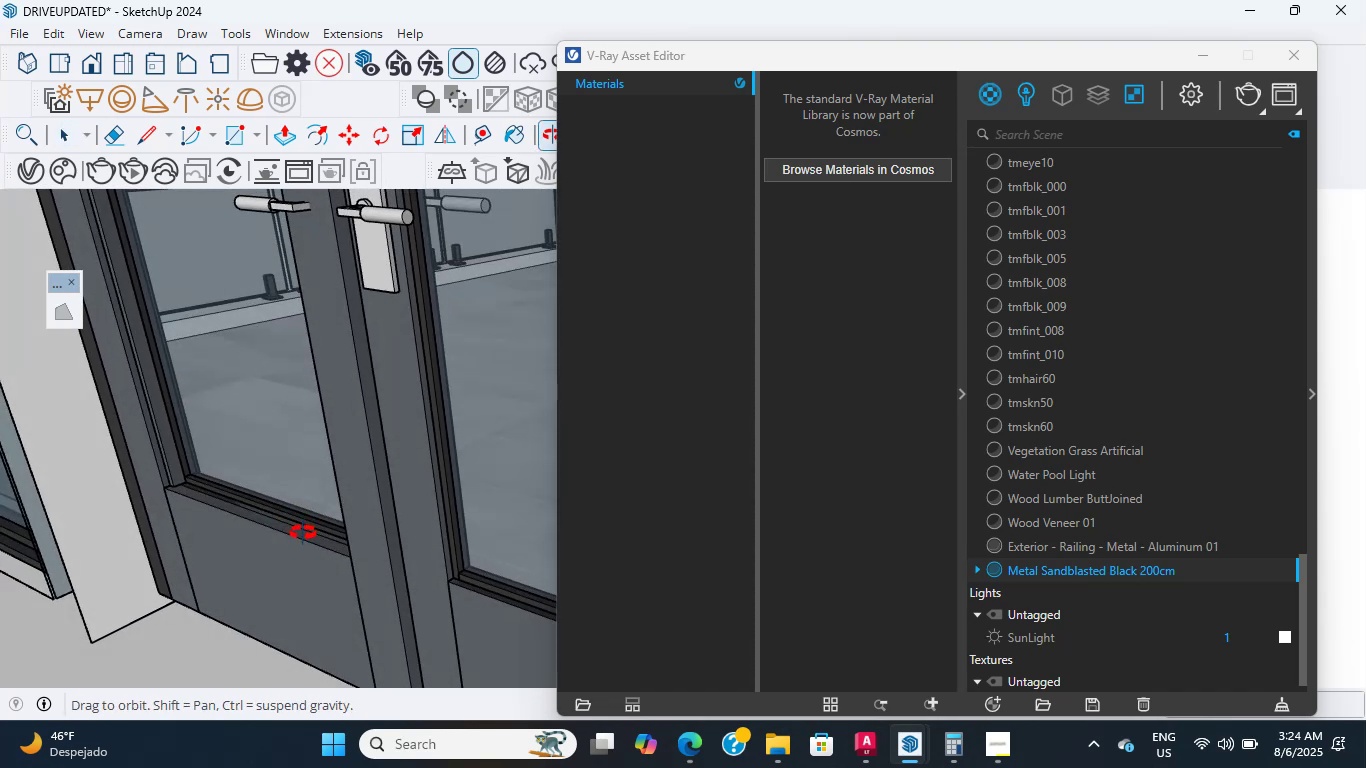 
scroll: coordinate [488, 415], scroll_direction: down, amount: 18.0
 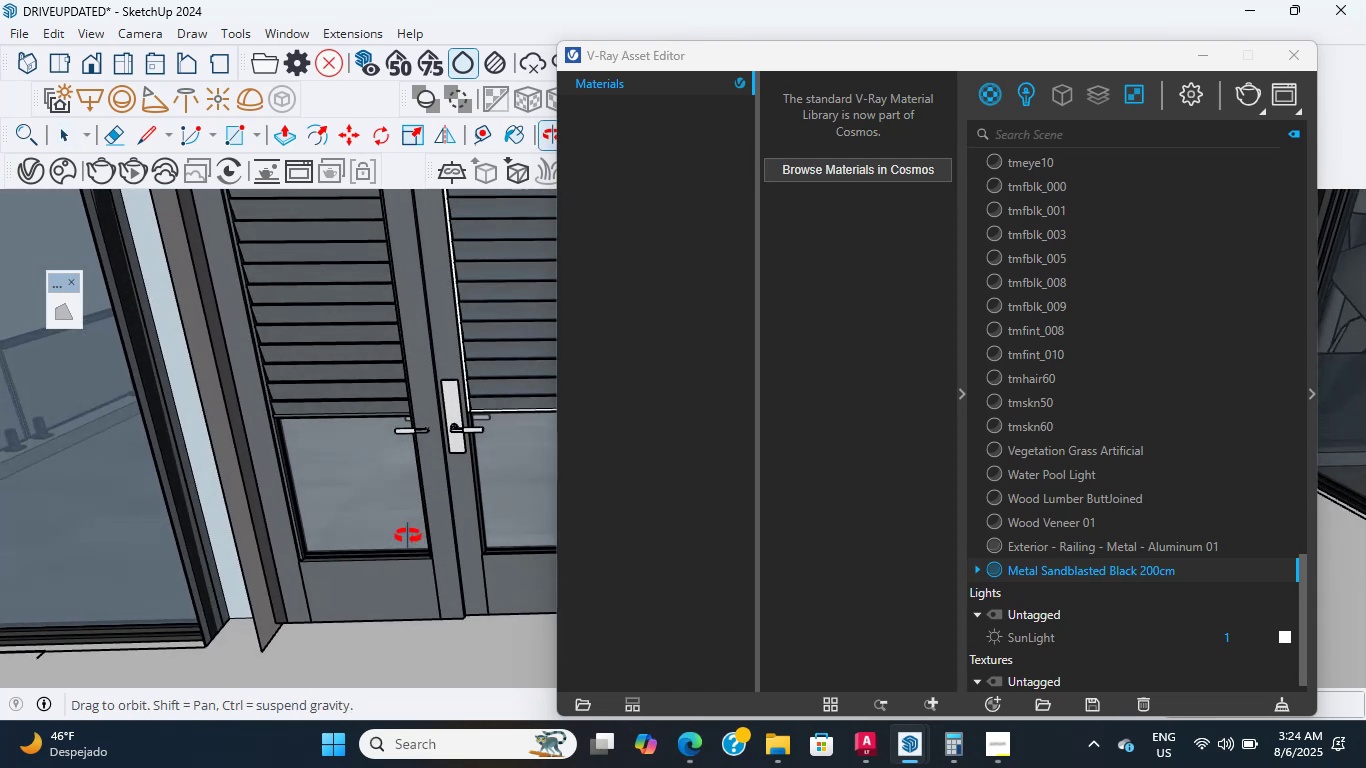 
wait(8.44)
 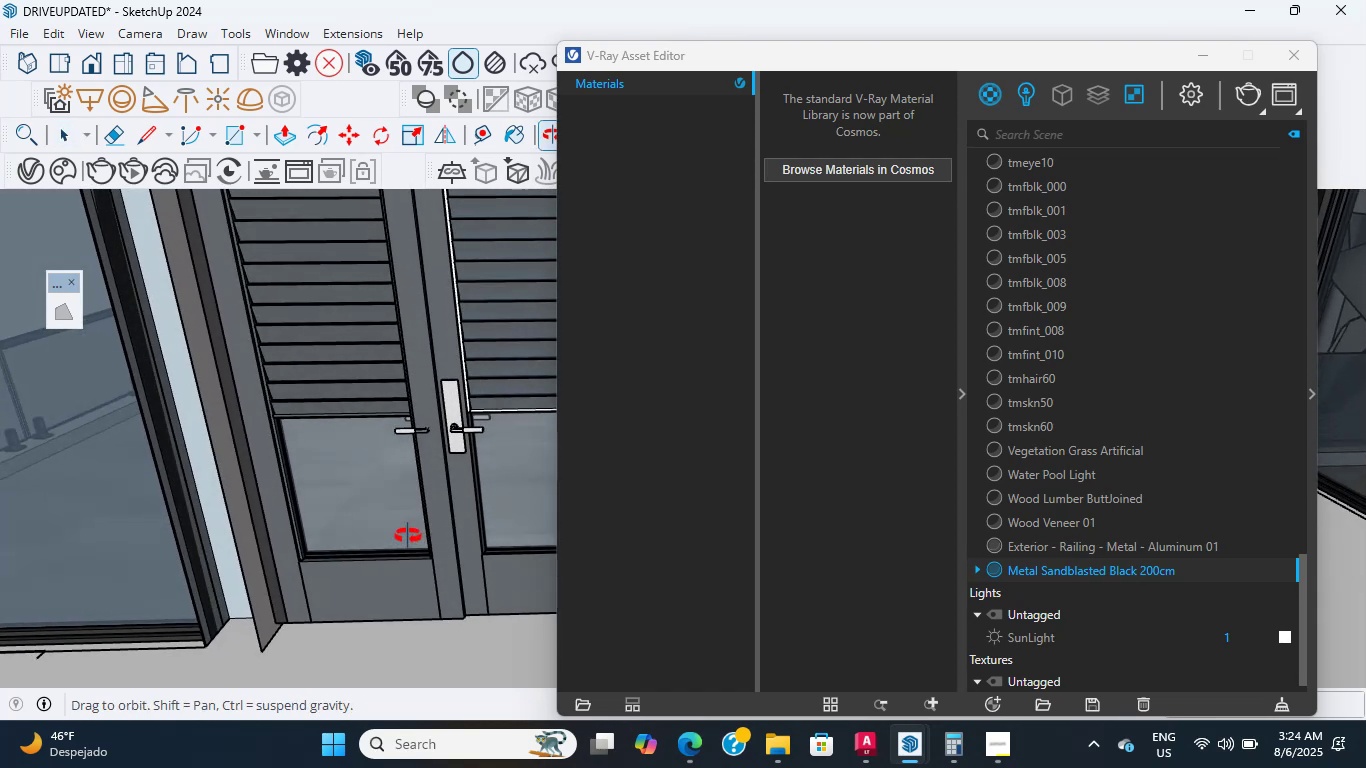 
scroll: coordinate [365, 508], scroll_direction: down, amount: 9.0
 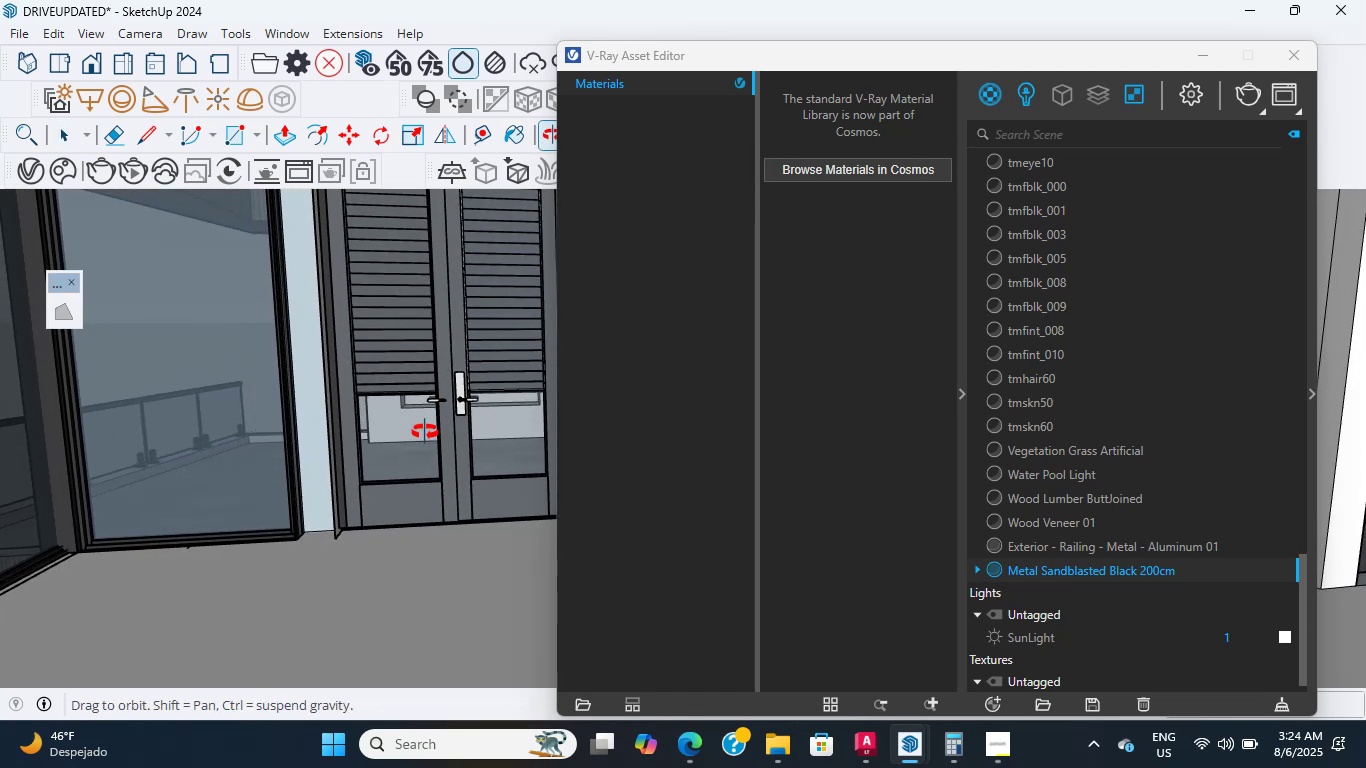 
scroll: coordinate [425, 432], scroll_direction: up, amount: 8.0
 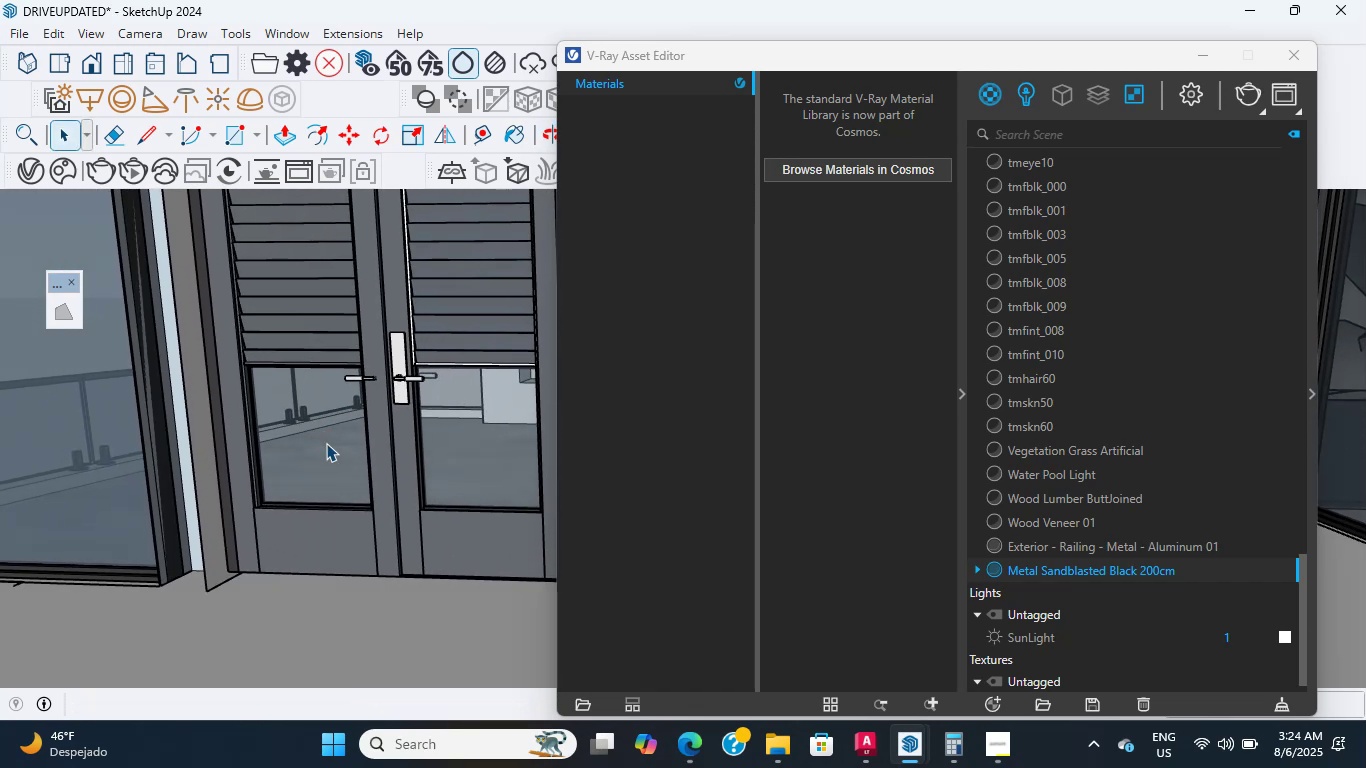 
wait(9.27)
 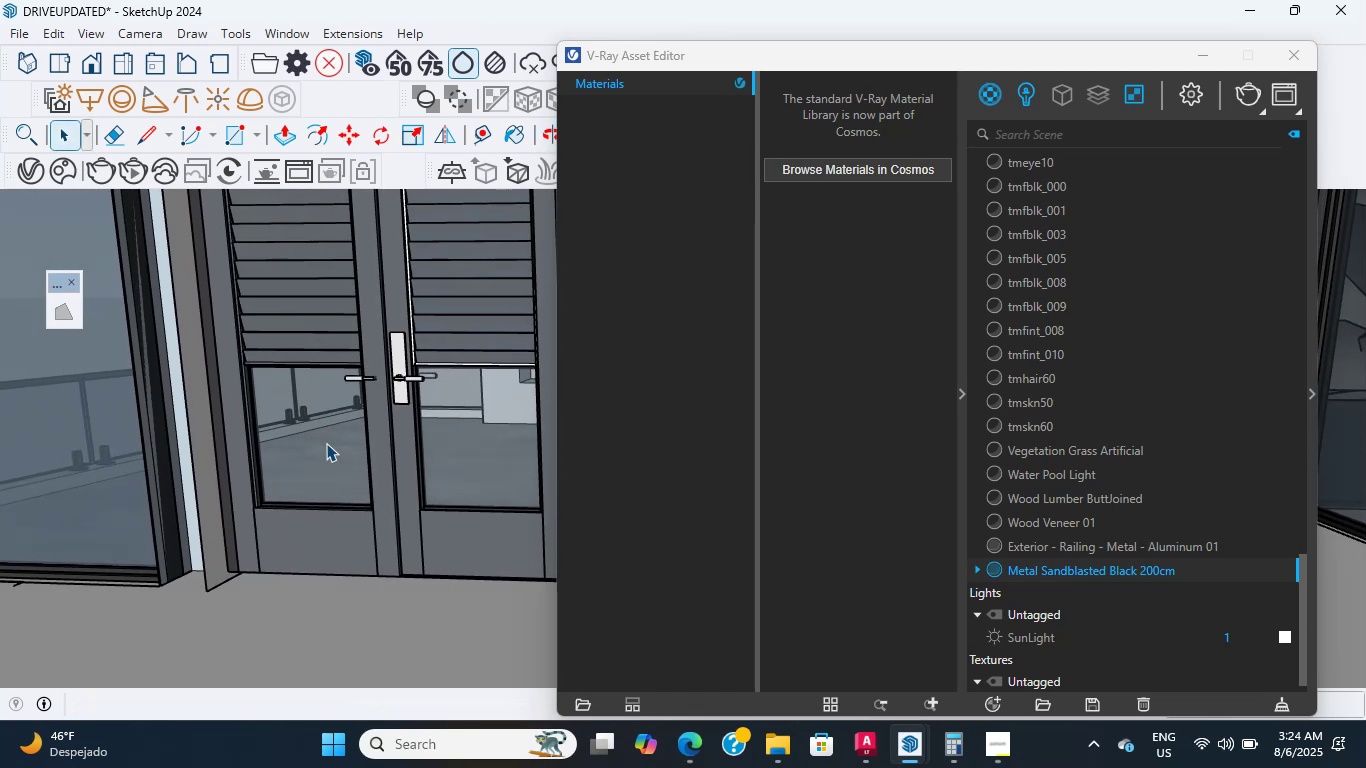 
scroll: coordinate [326, 445], scroll_direction: down, amount: 4.0
 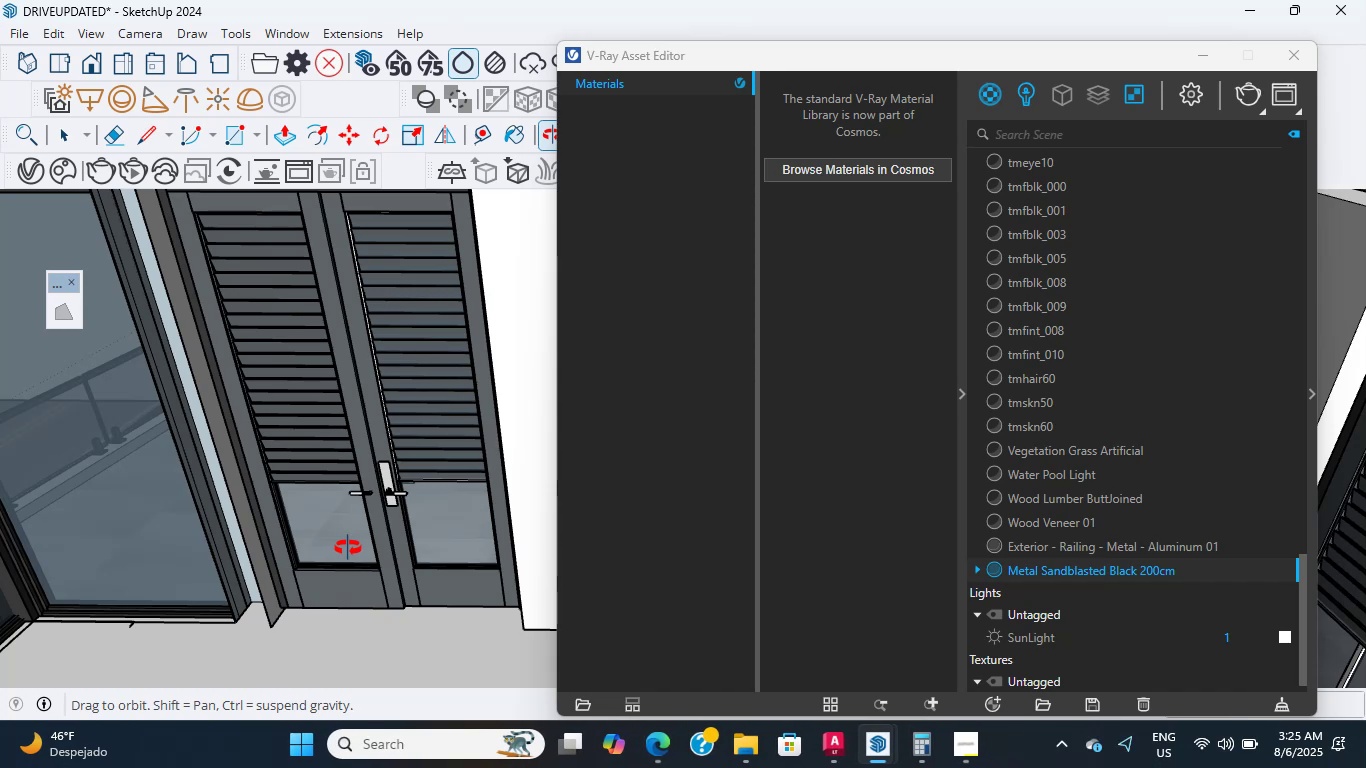 
wait(17.7)
 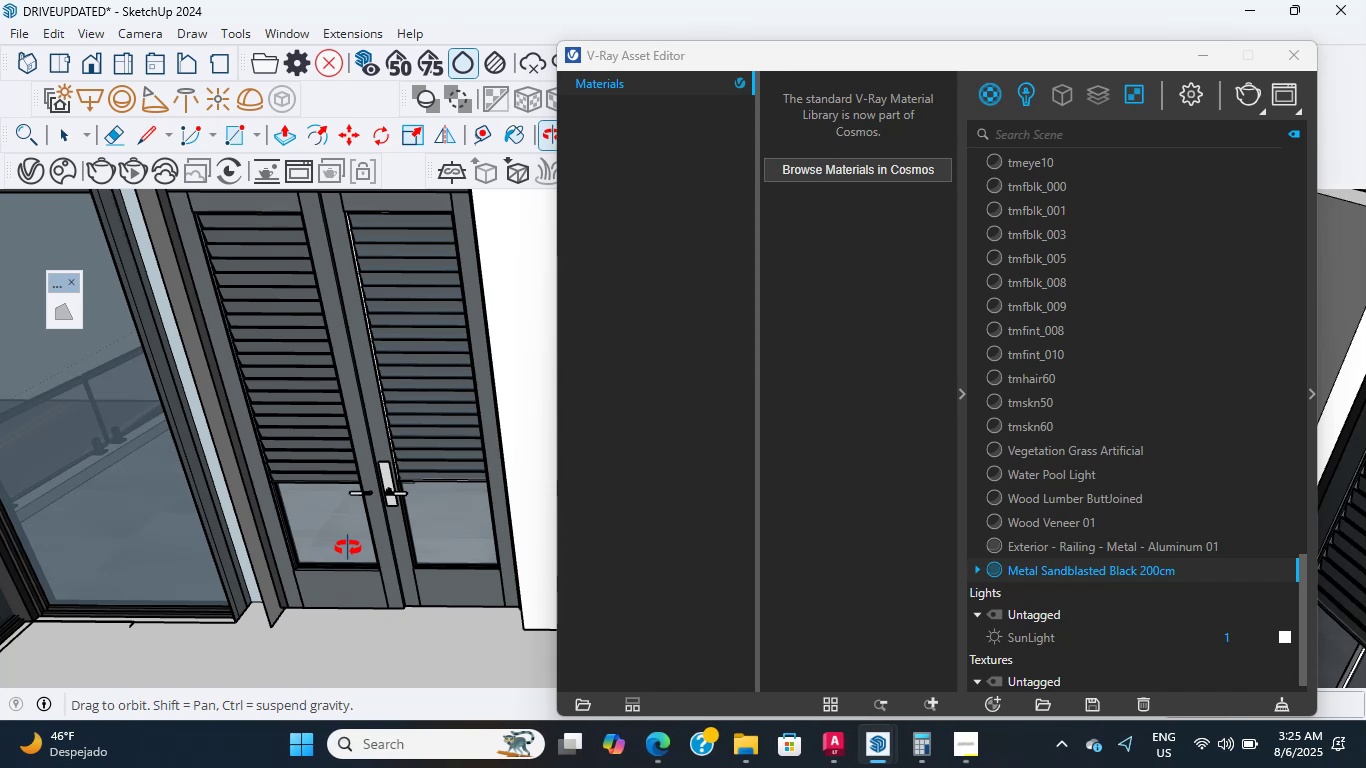 
scroll: coordinate [198, 524], scroll_direction: up, amount: 9.0
 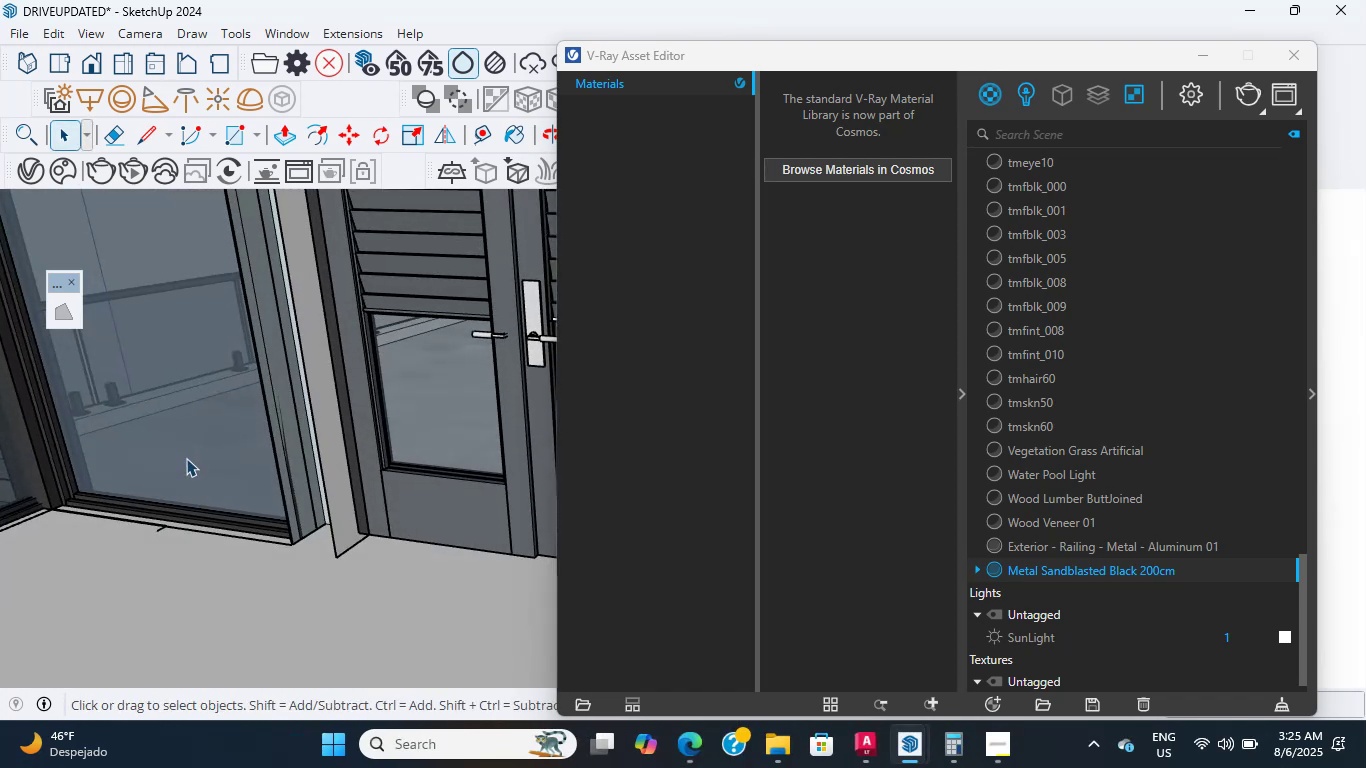 
wait(8.02)
 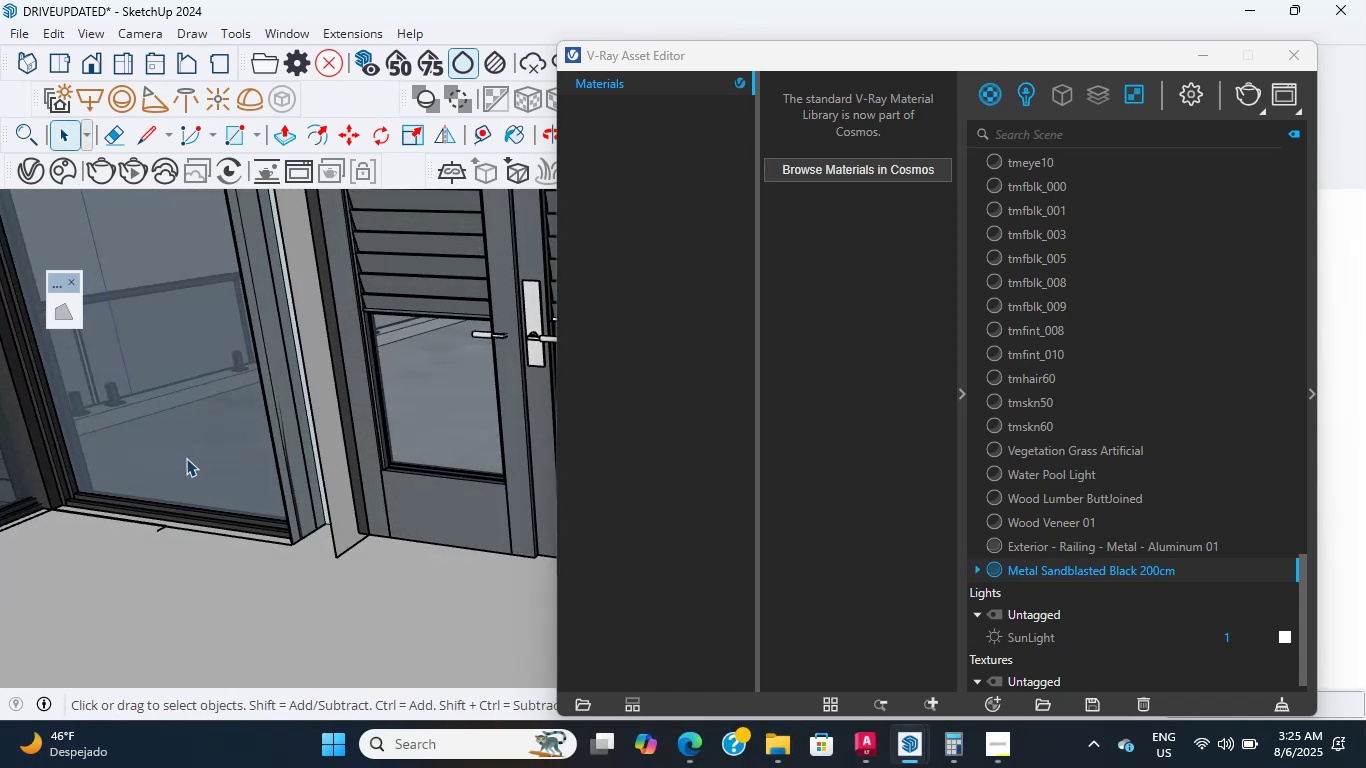 
scroll: coordinate [315, 442], scroll_direction: up, amount: 9.0
 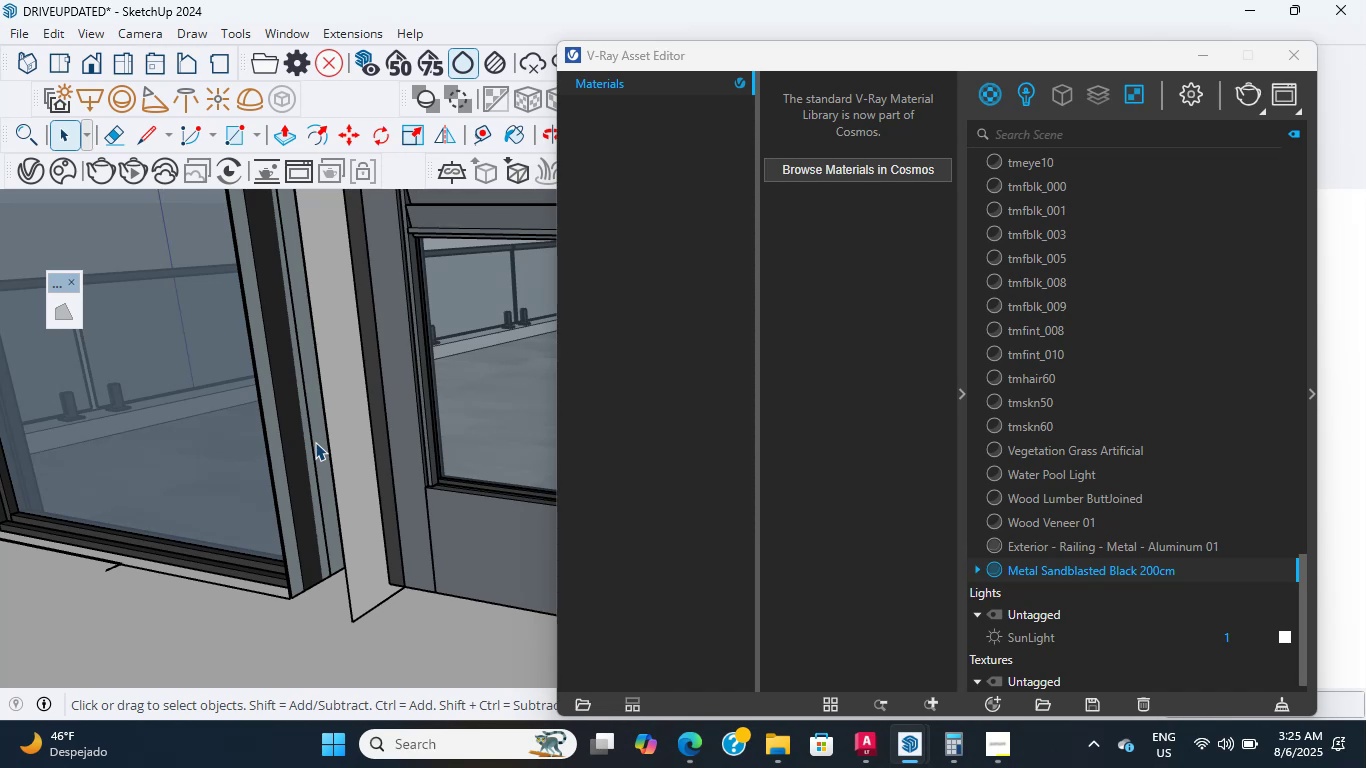 
wait(21.63)
 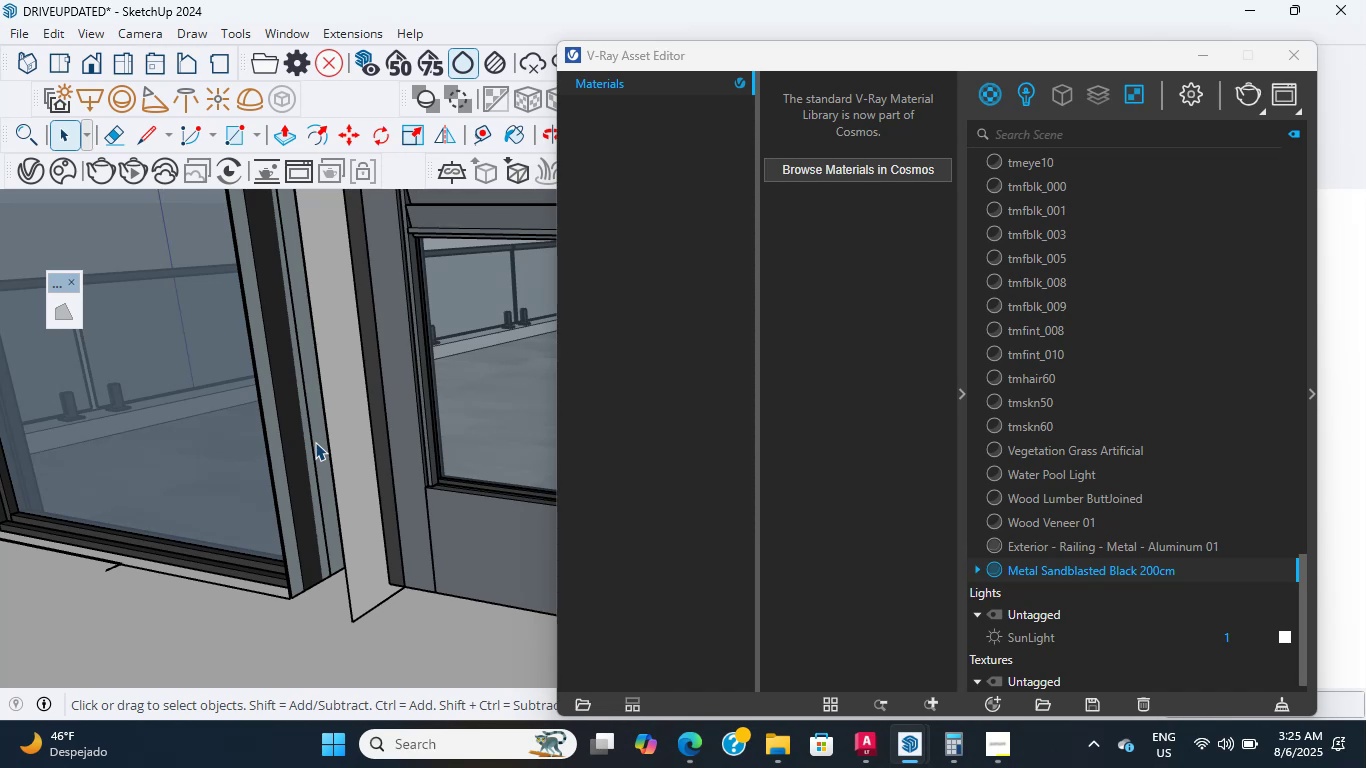 
scroll: coordinate [381, 326], scroll_direction: up, amount: 13.0
 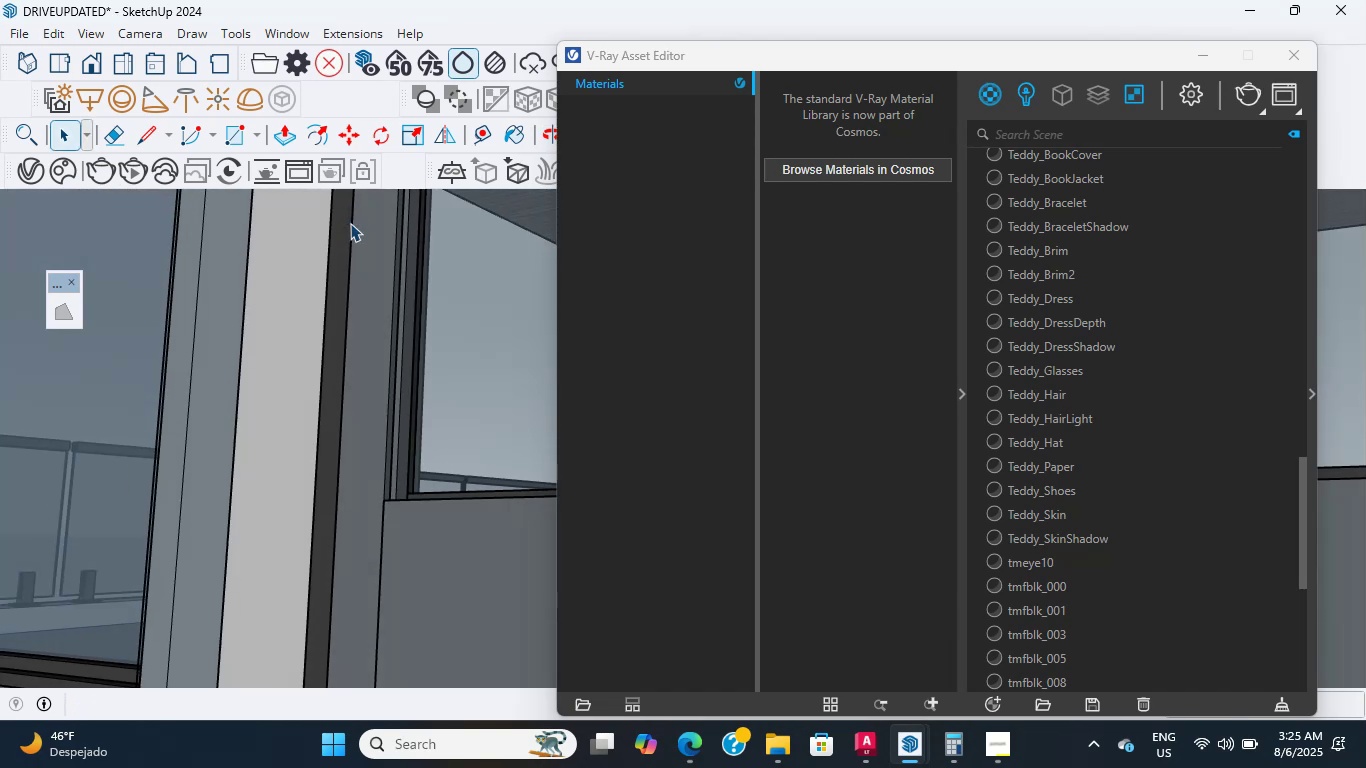 
wait(7.01)
 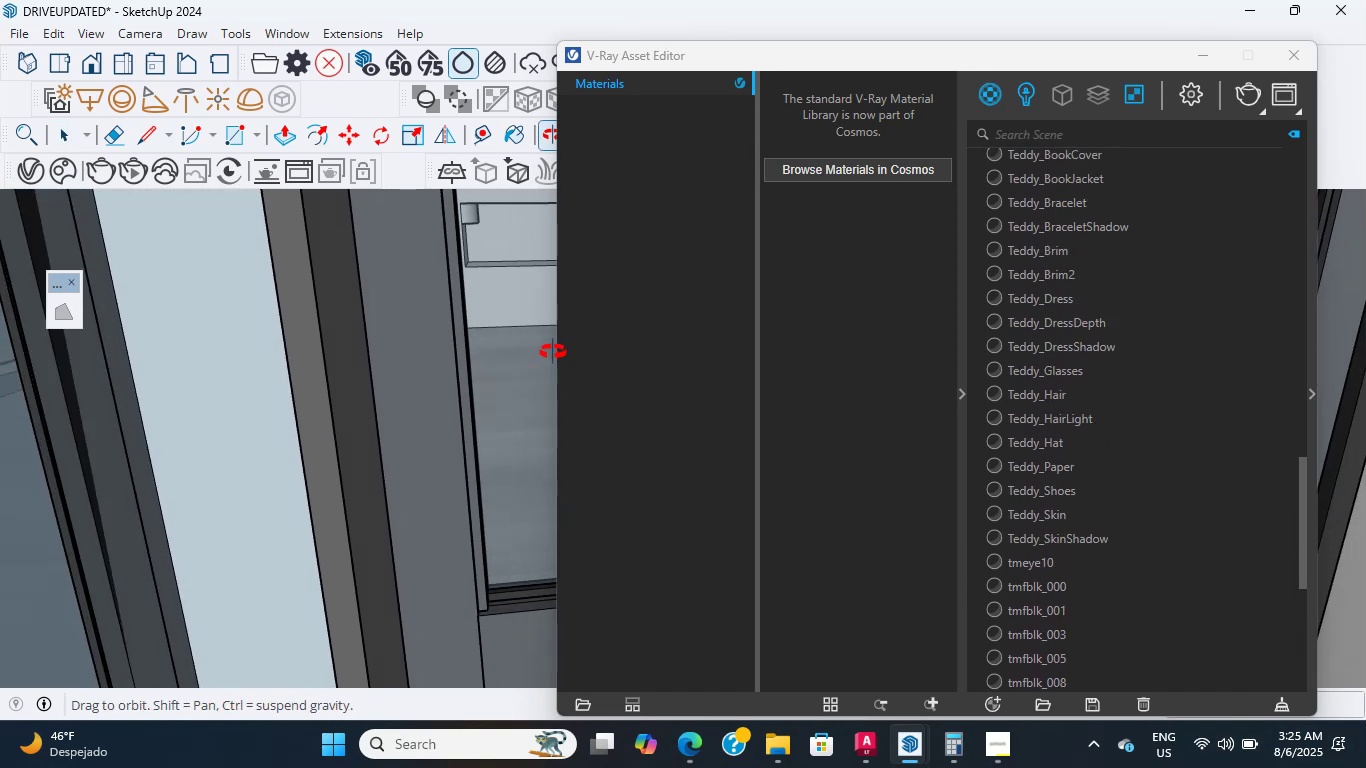 
scroll: coordinate [350, 223], scroll_direction: up, amount: 1.0
 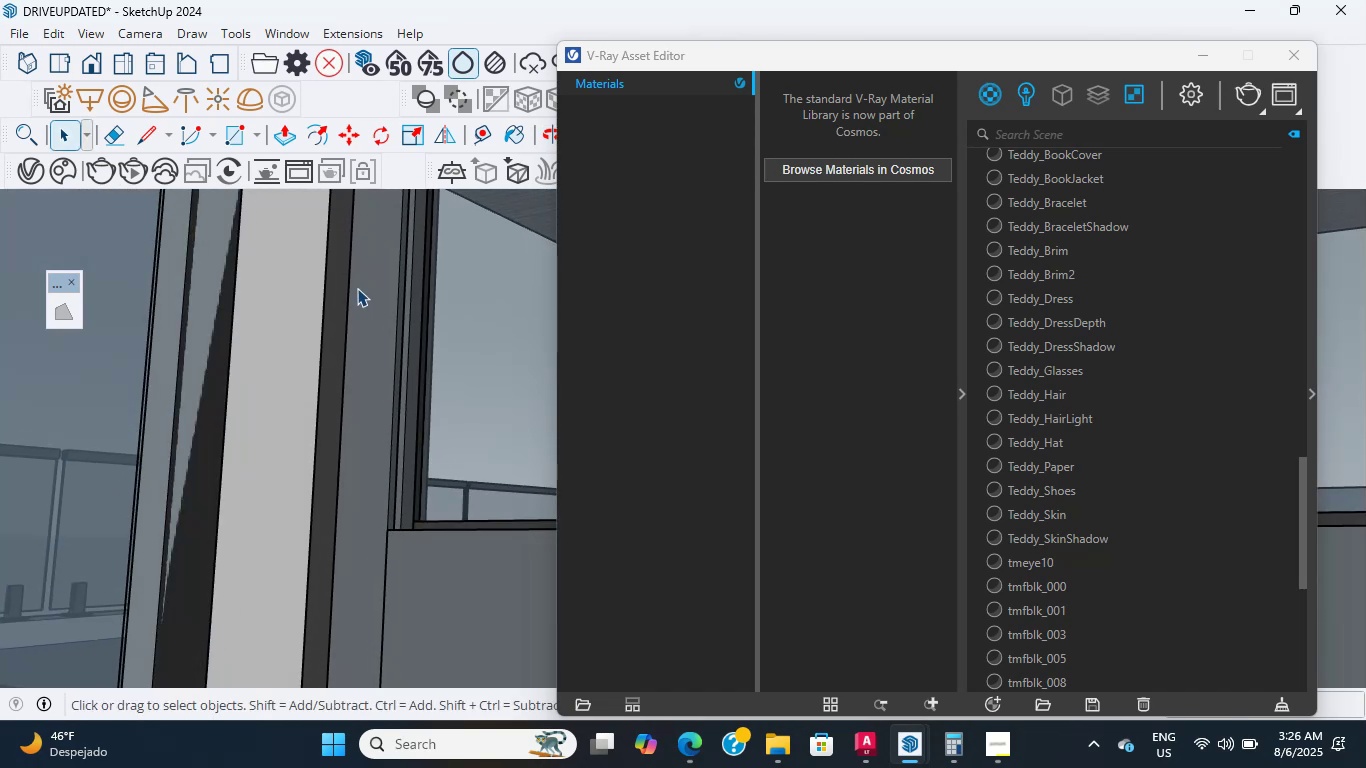 
wait(7.46)
 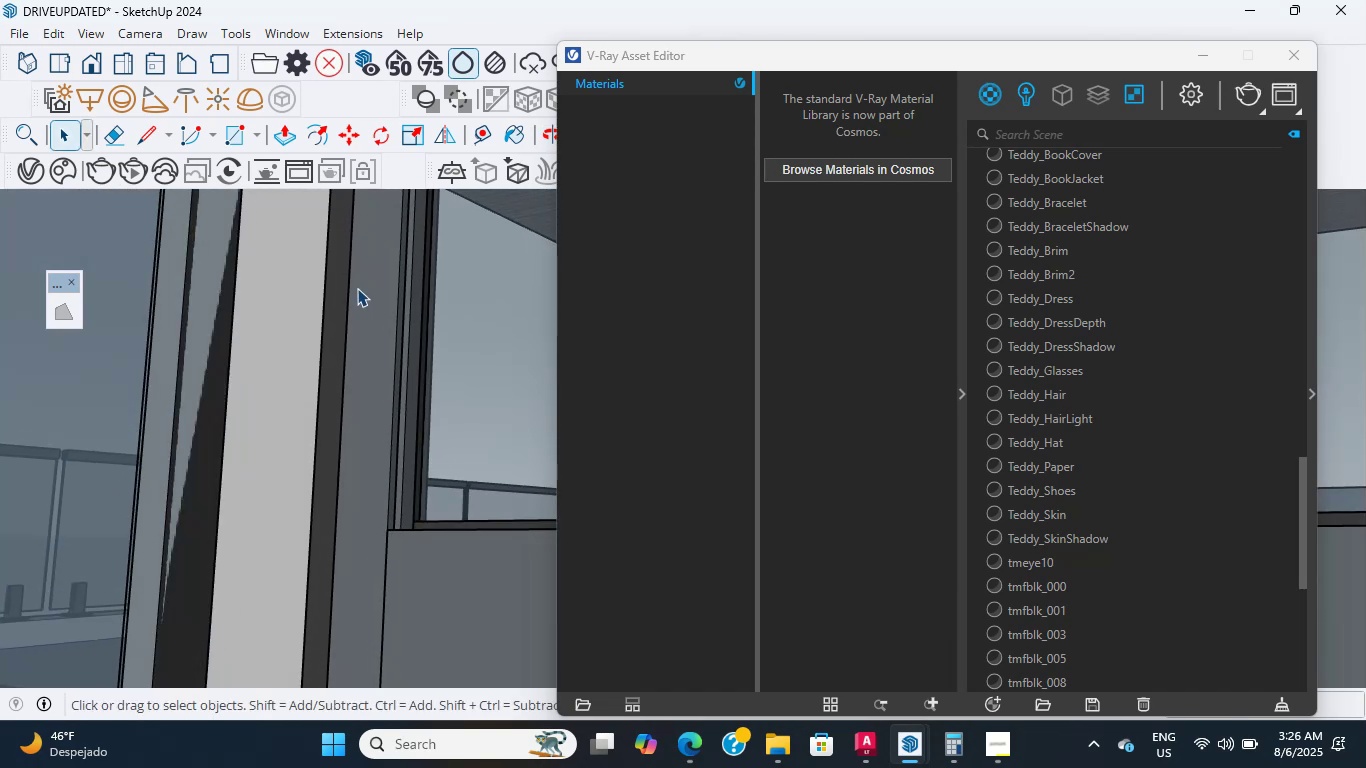 
scroll: coordinate [325, 390], scroll_direction: up, amount: 5.0
 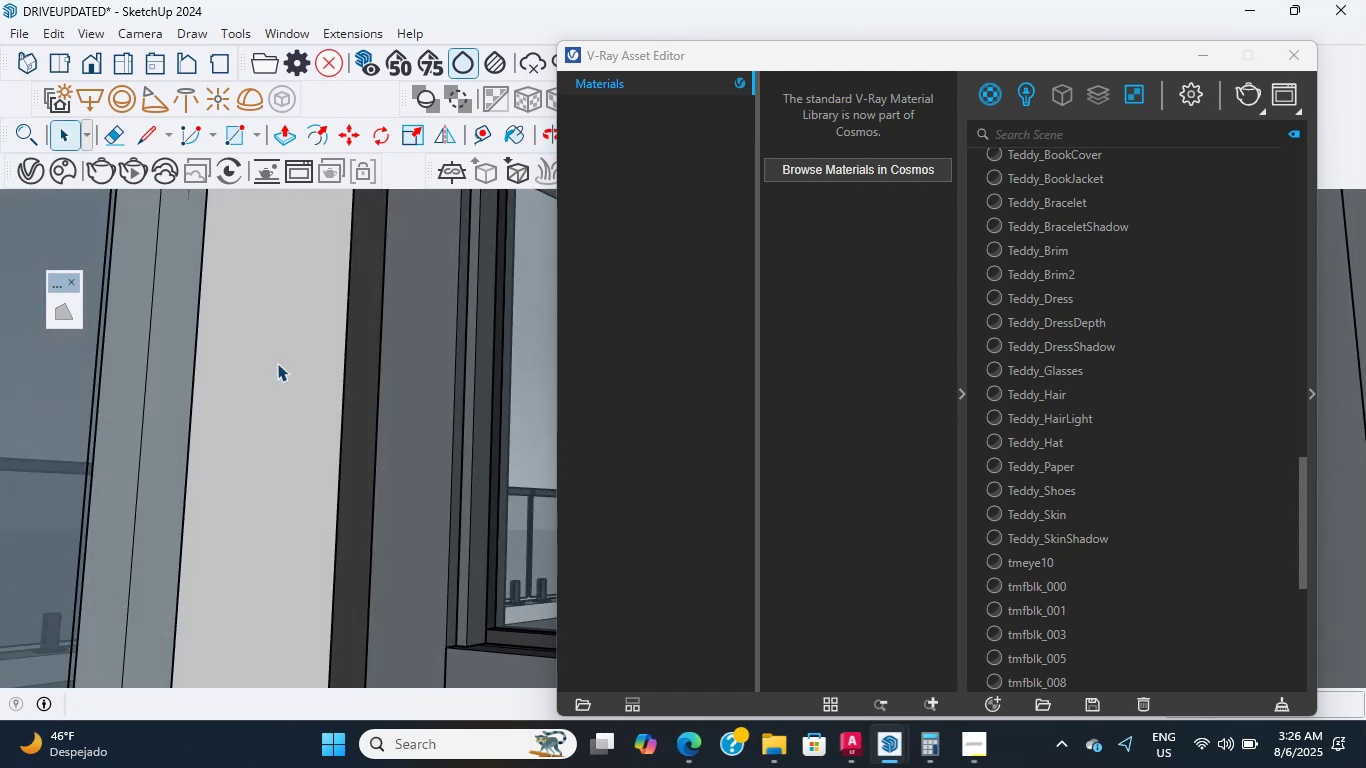 
wait(5.41)
 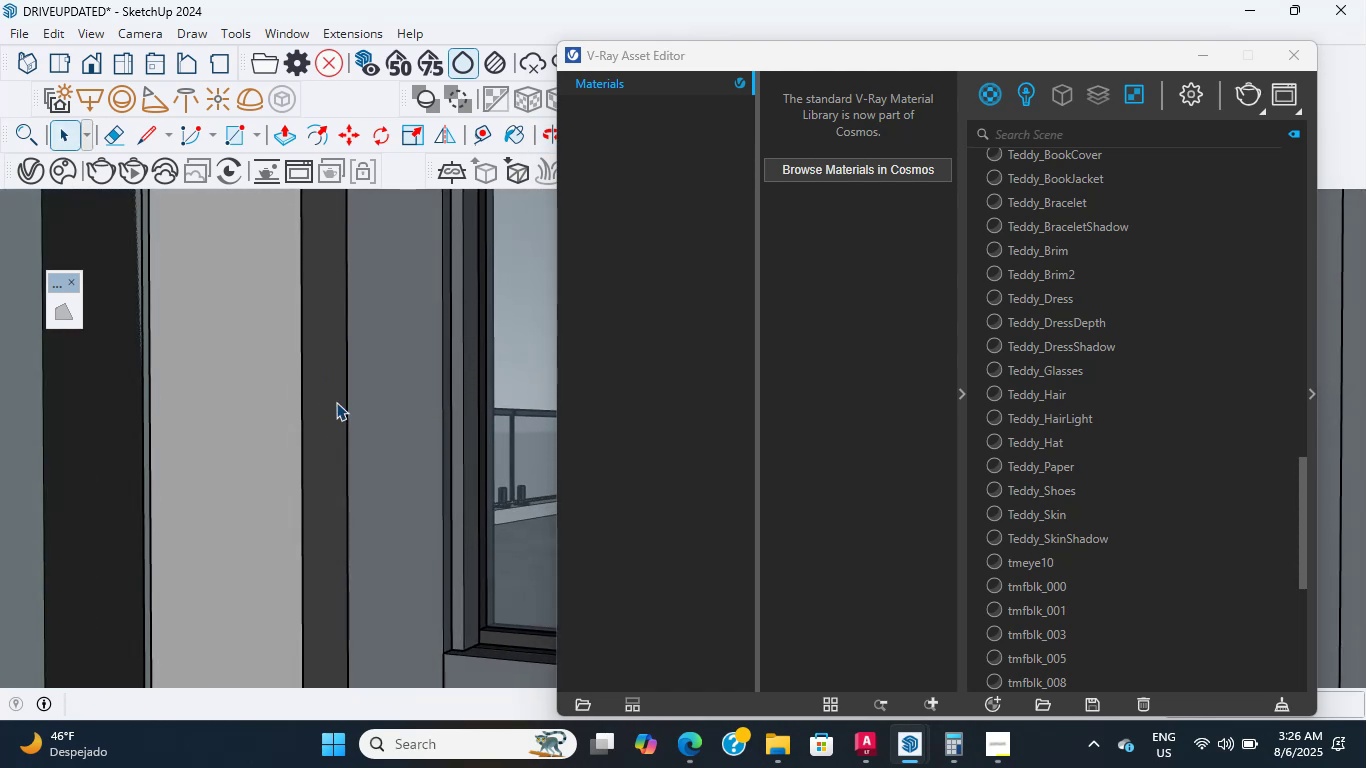 
scroll: coordinate [286, 329], scroll_direction: up, amount: 9.0
 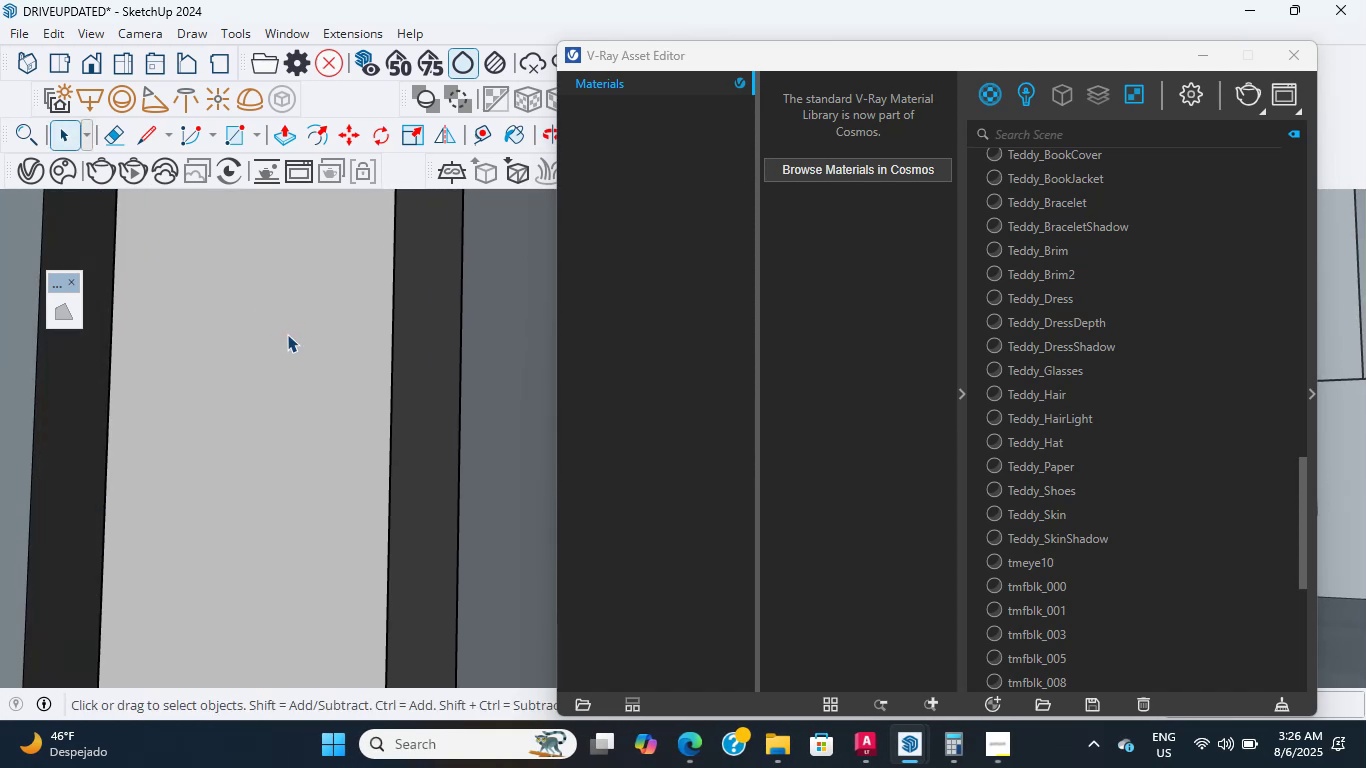 
wait(12.05)
 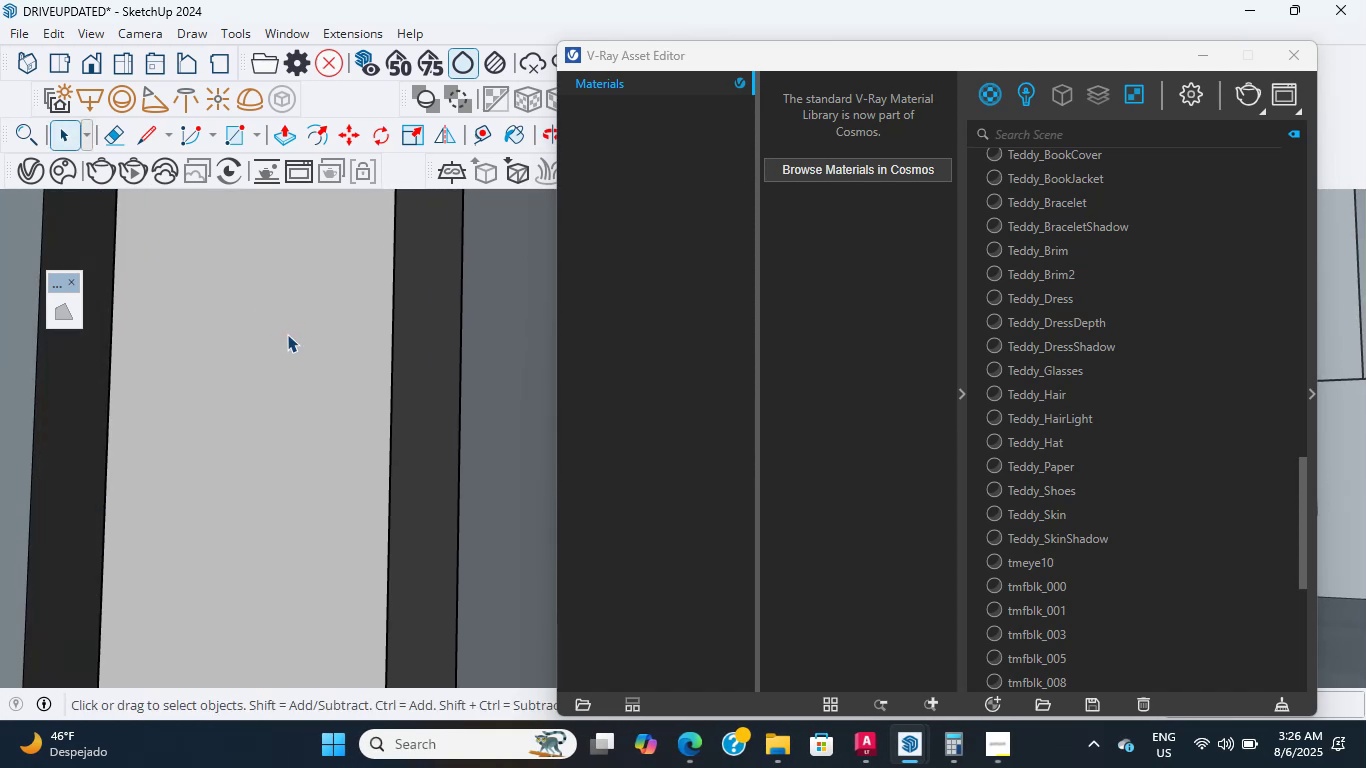 
scroll: coordinate [471, 317], scroll_direction: up, amount: 2.0
 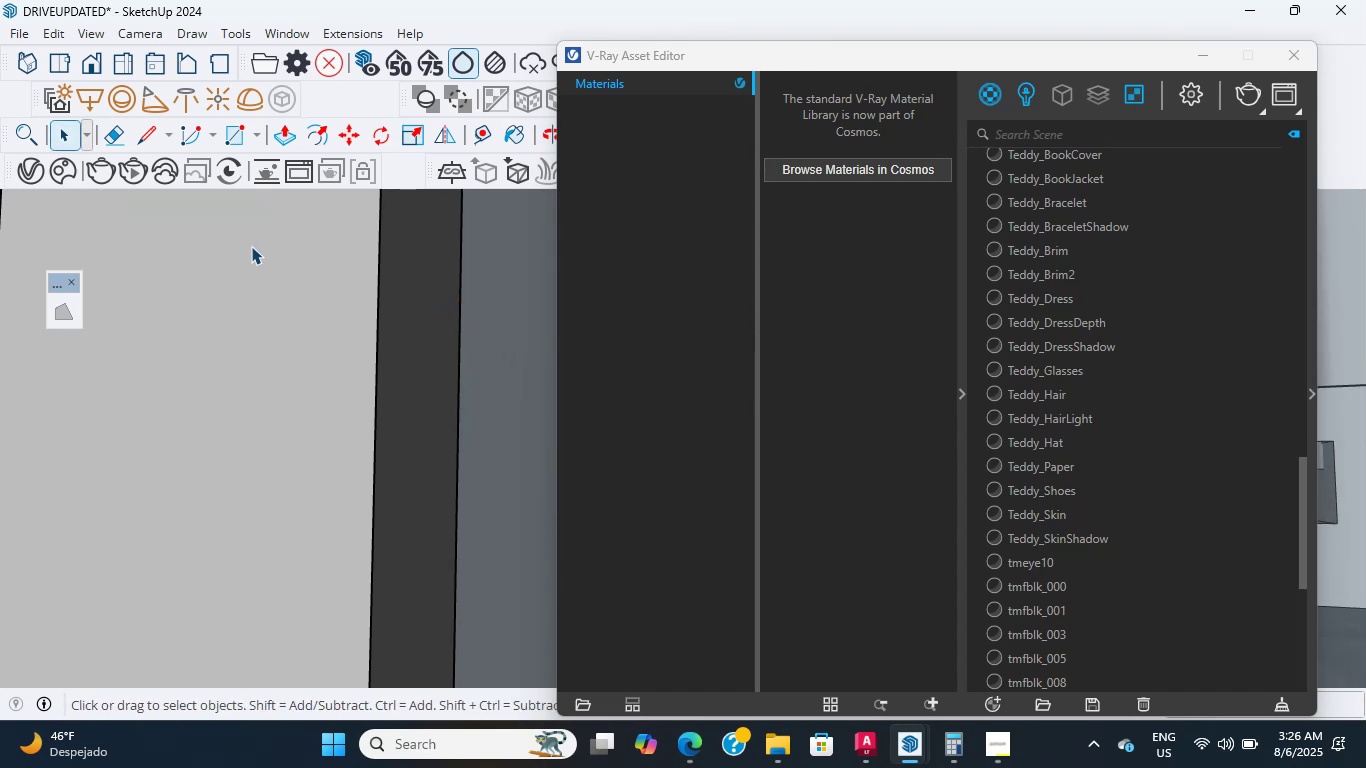 
double_click([250, 247])
 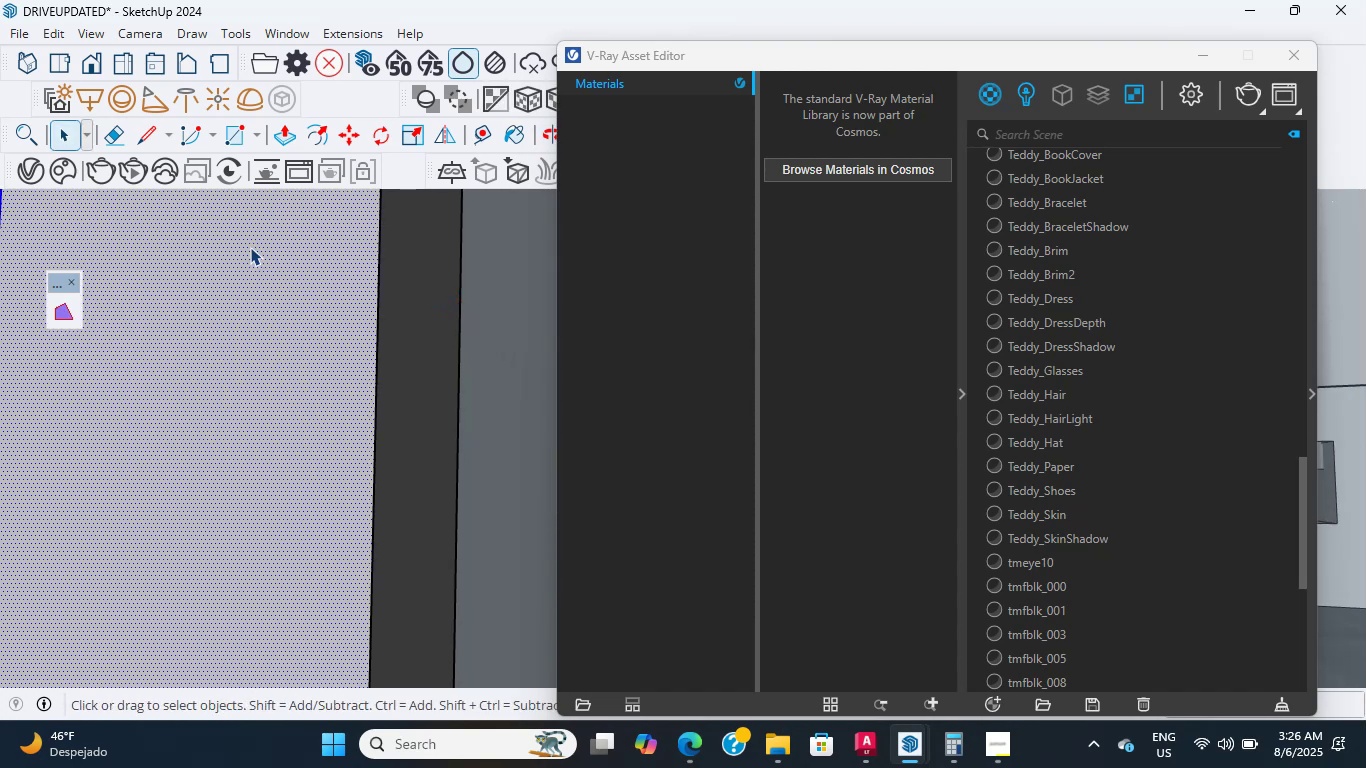 
triple_click([250, 247])
 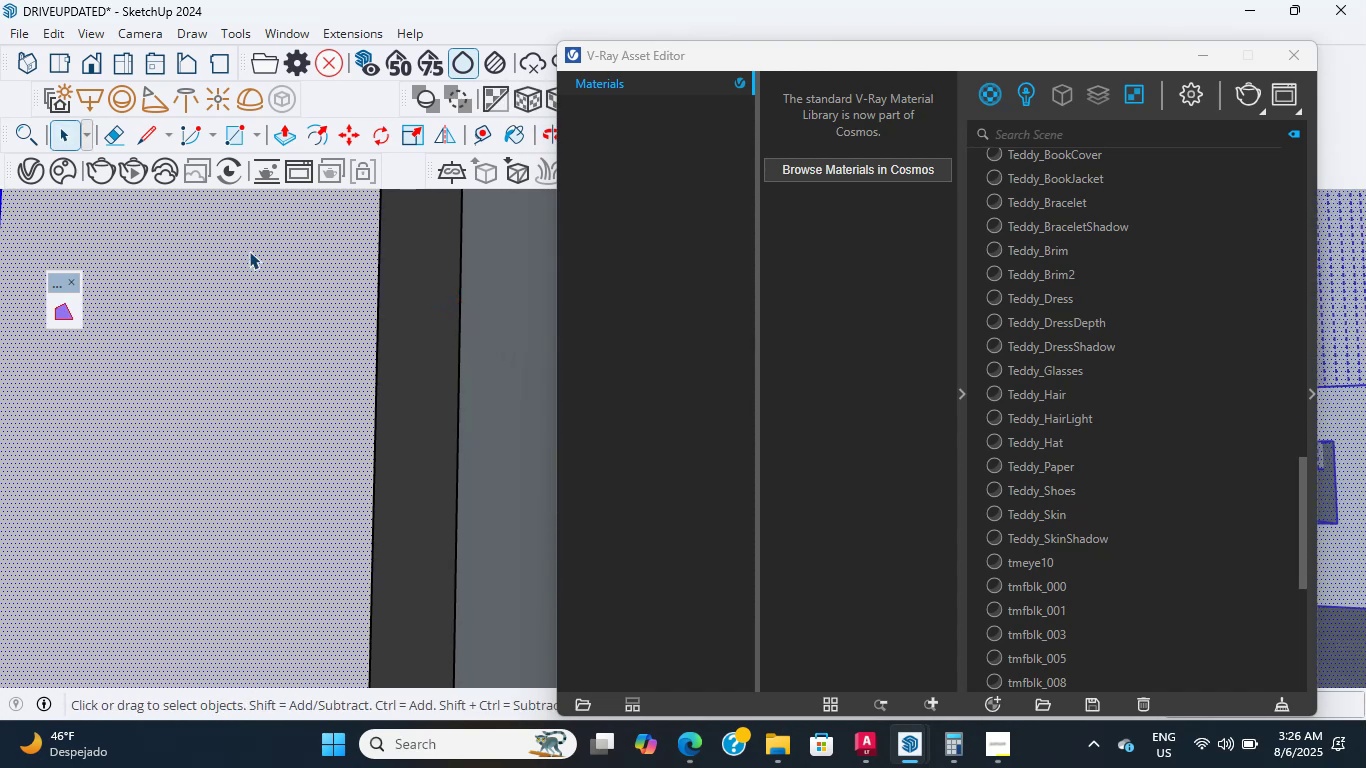 
triple_click([249, 251])
 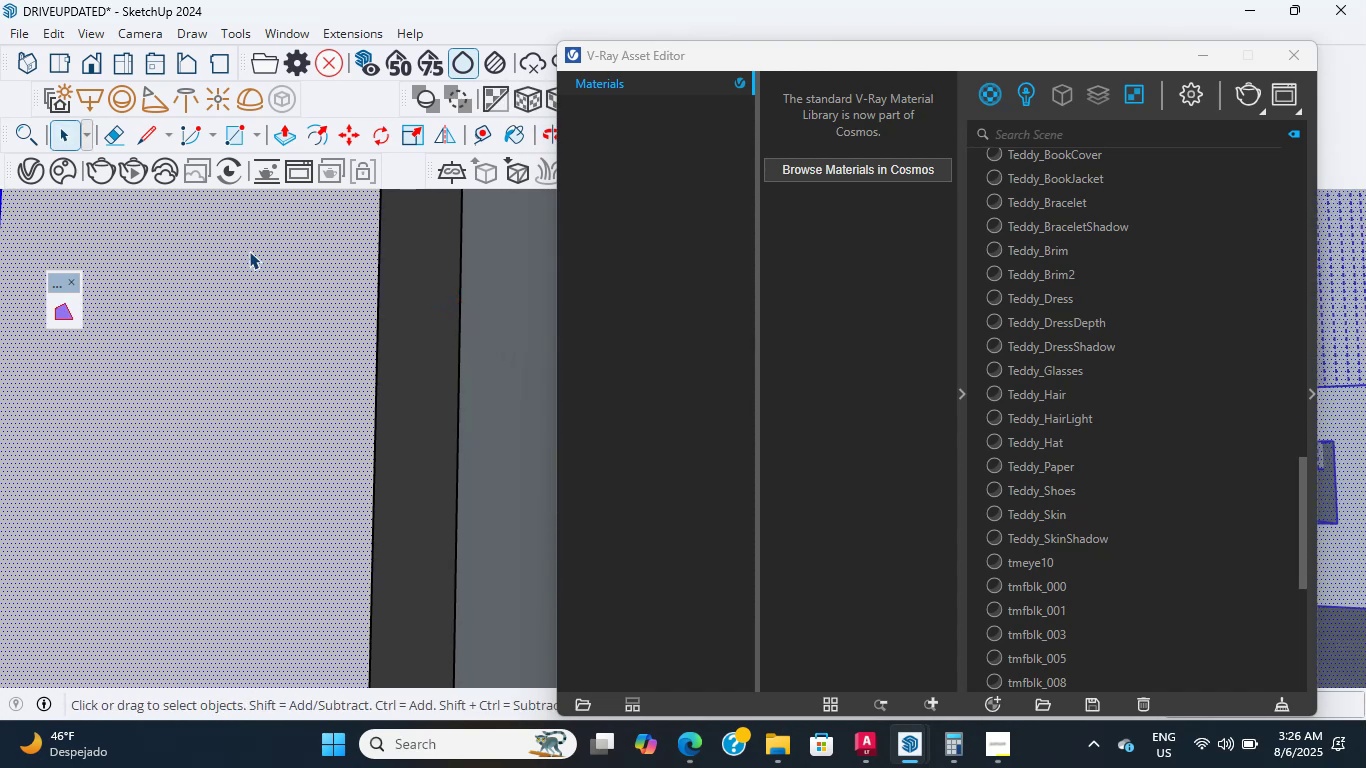 
triple_click([249, 251])
 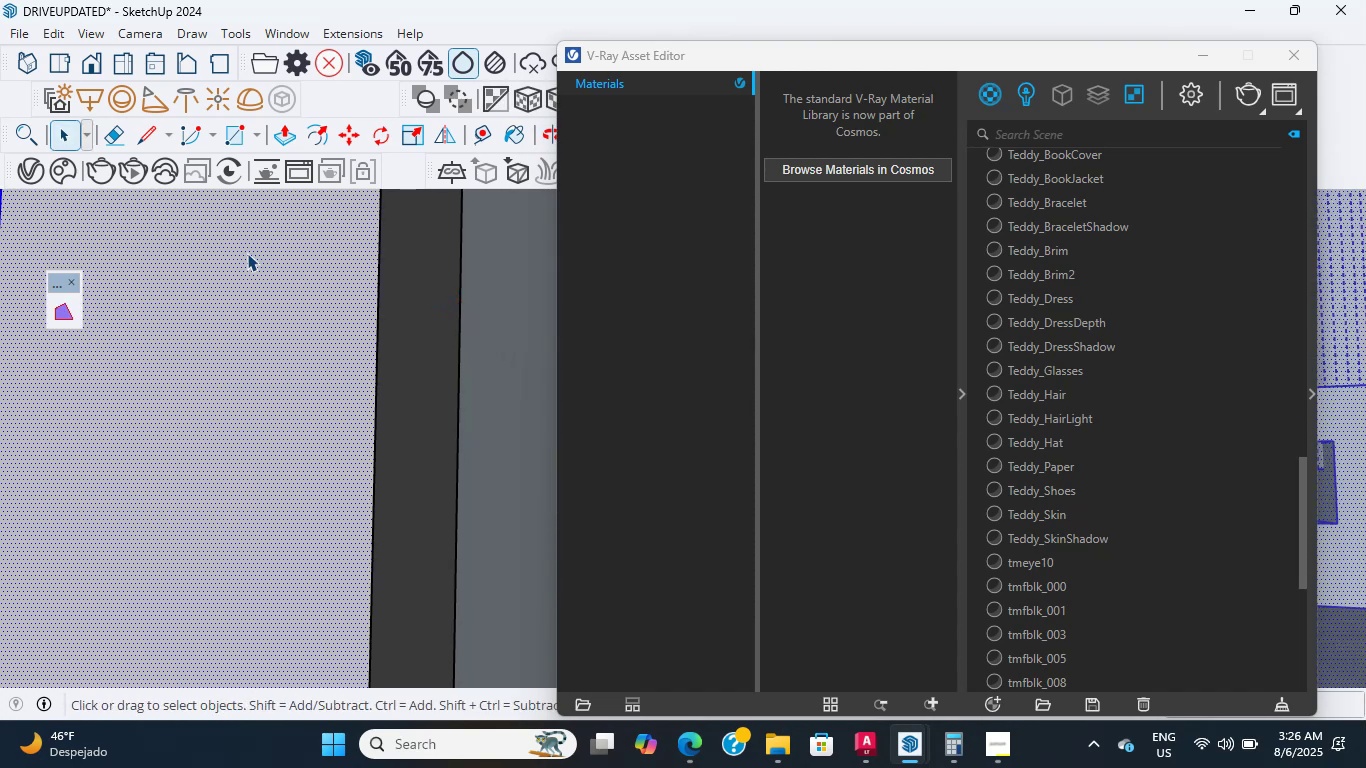 
triple_click([245, 255])
 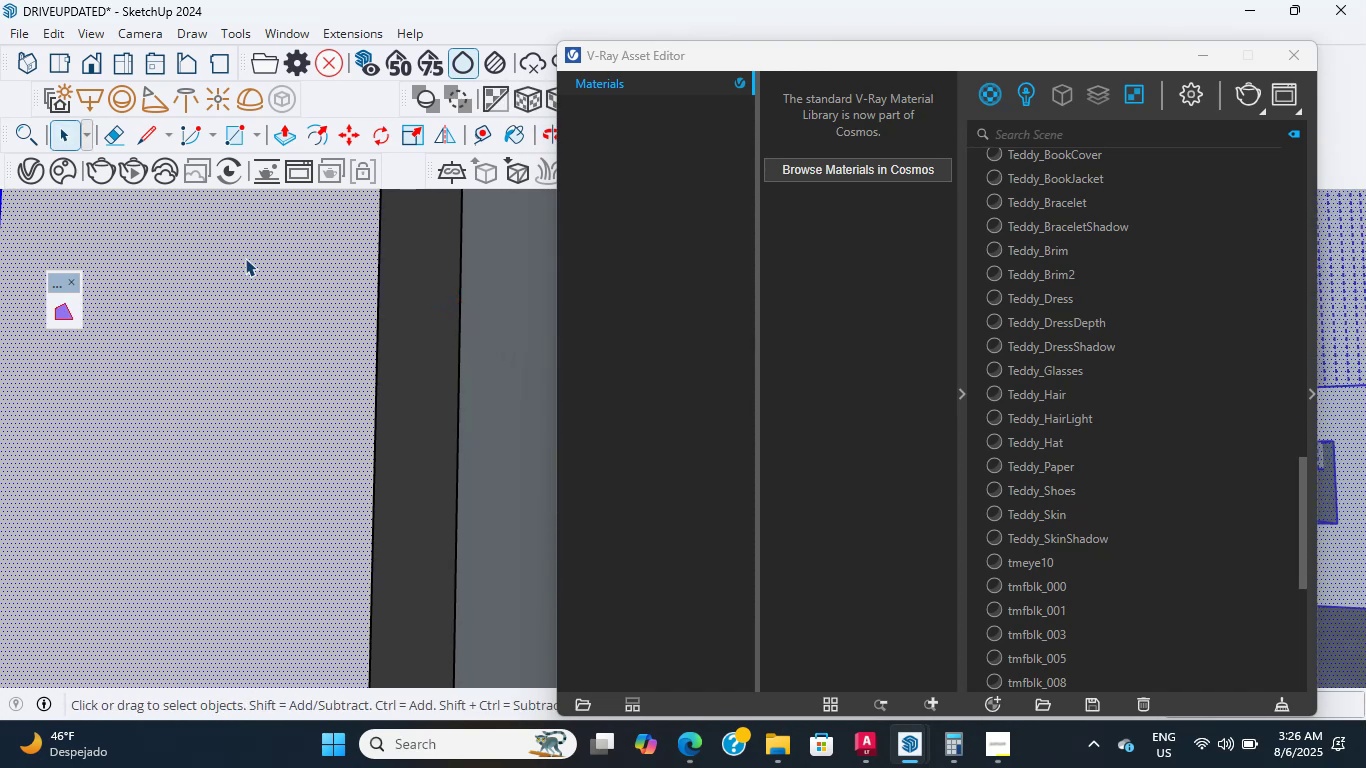 
wait(8.33)
 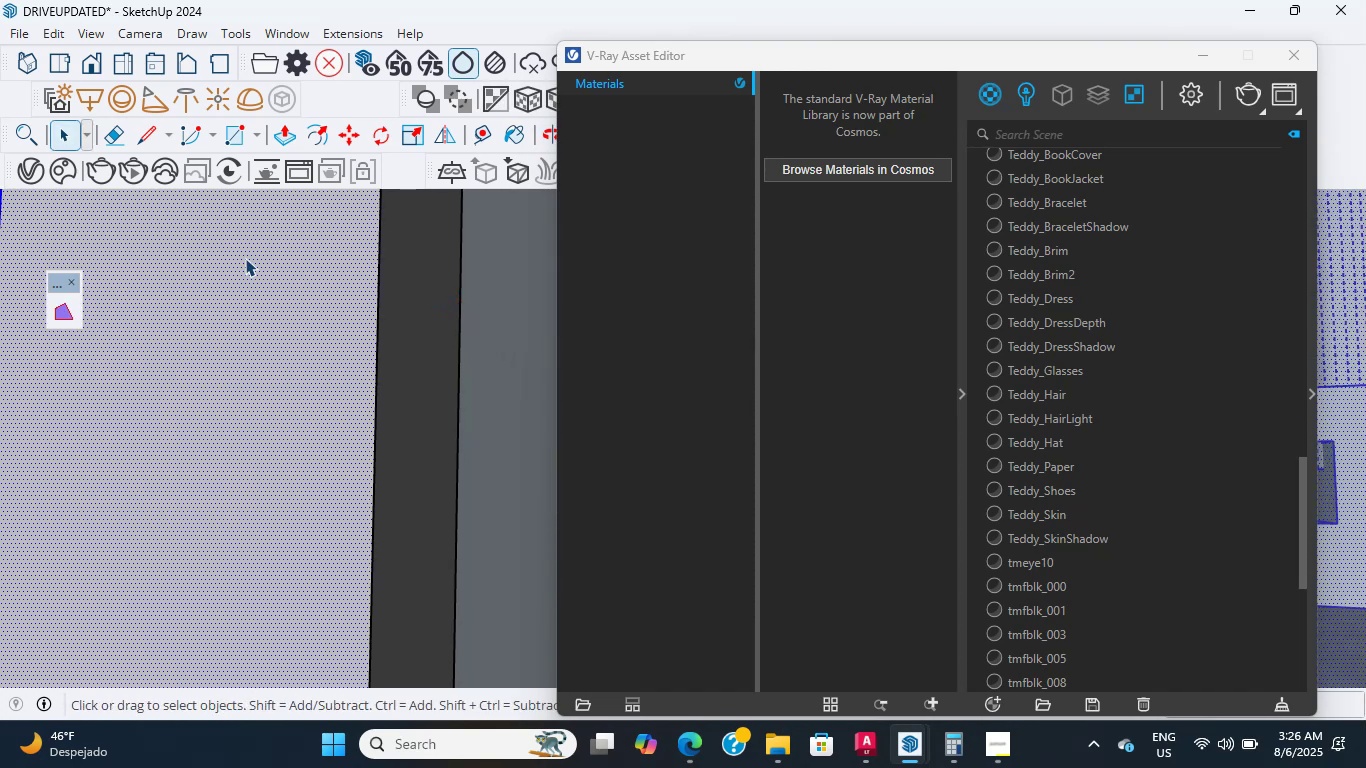 
scroll: coordinate [257, 246], scroll_direction: up, amount: 4.0
 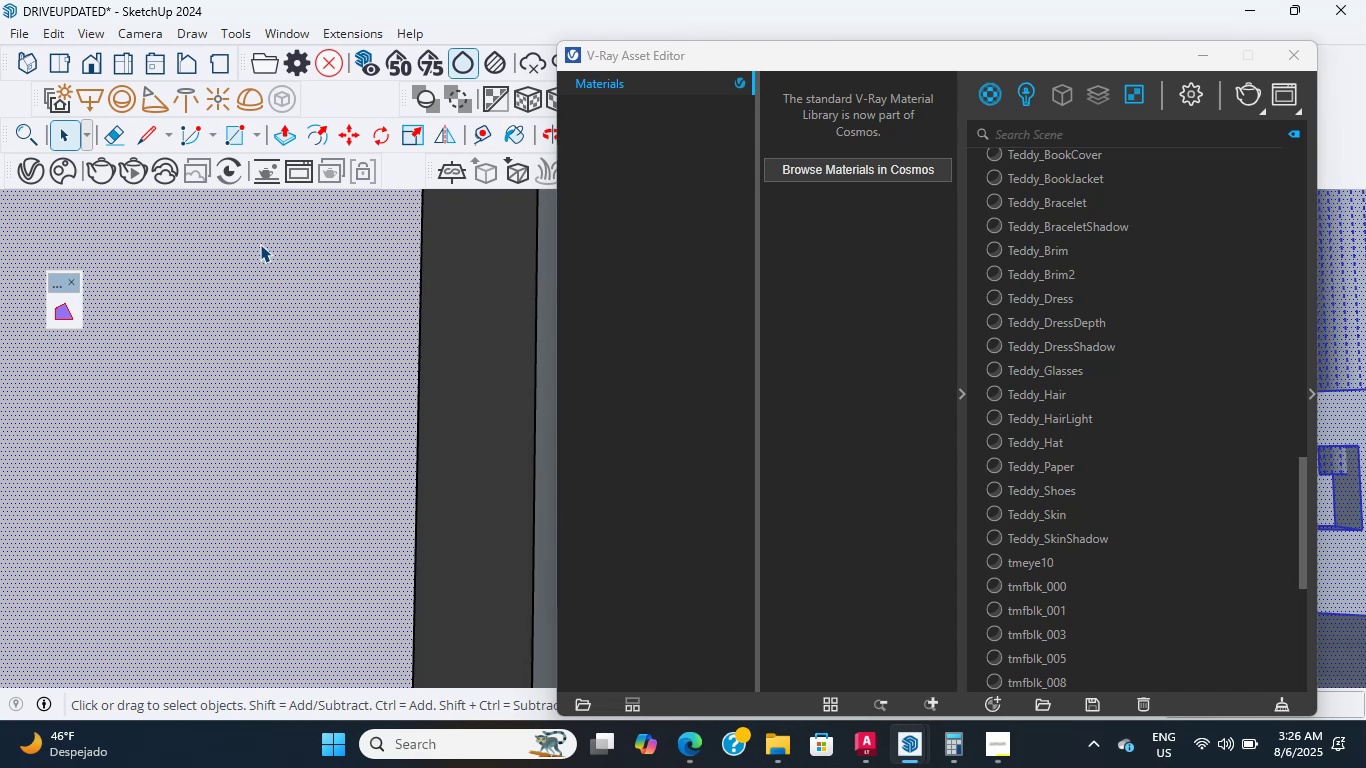 
wait(12.18)
 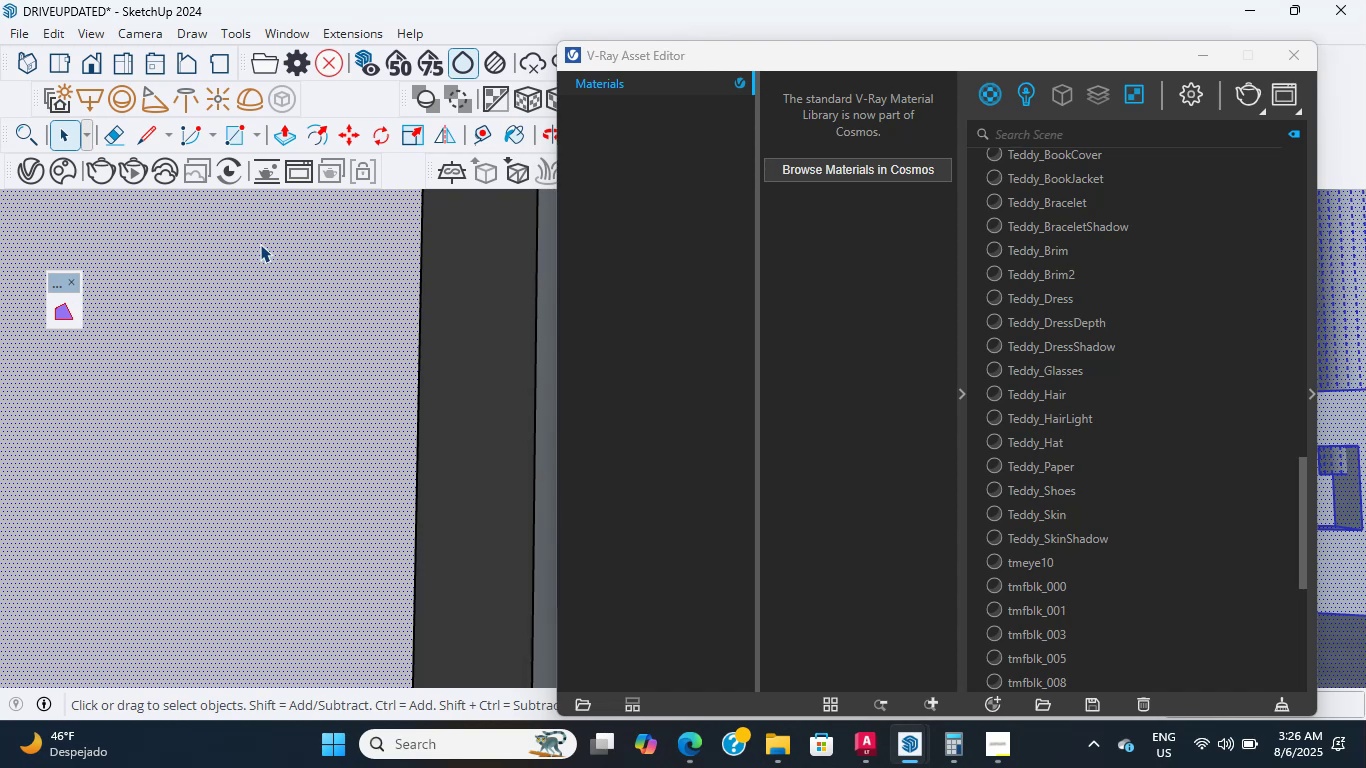 
scroll: coordinate [251, 286], scroll_direction: down, amount: 15.0
 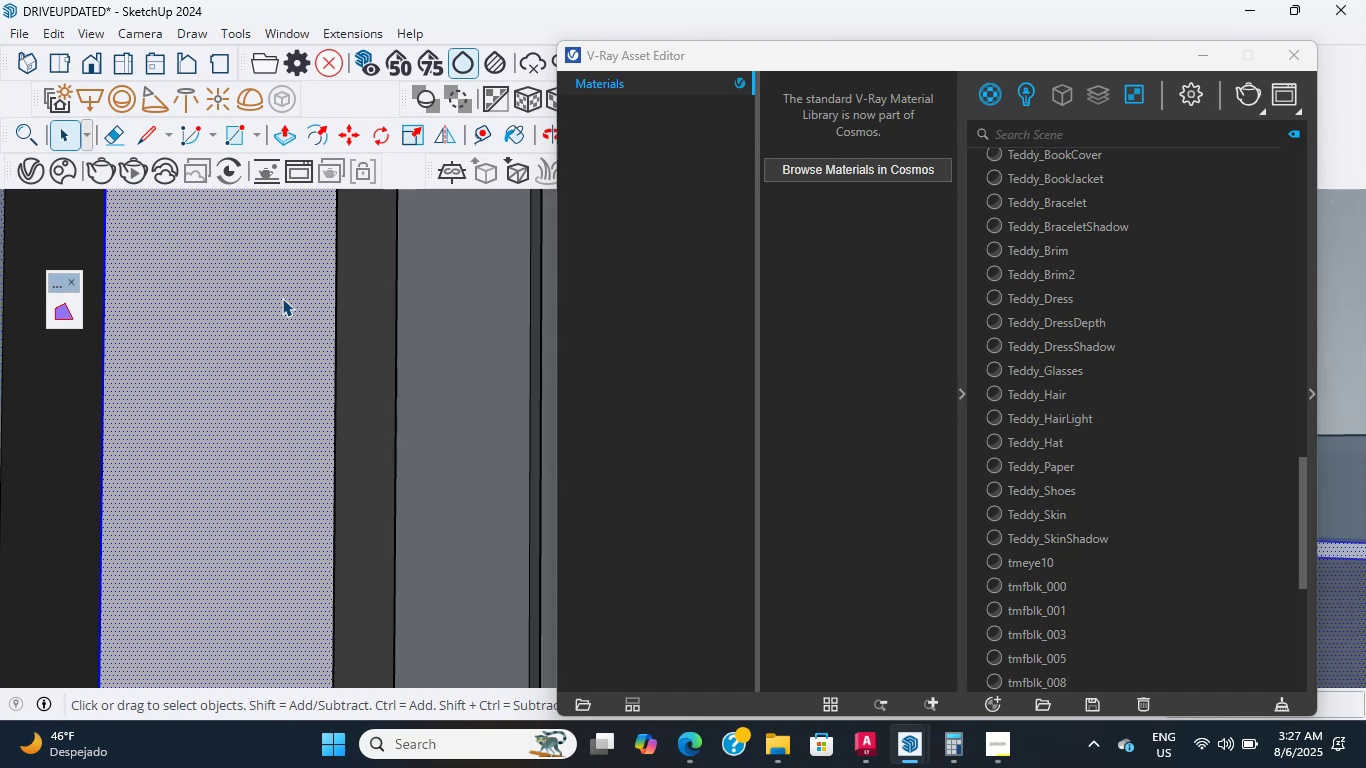 
wait(14.59)
 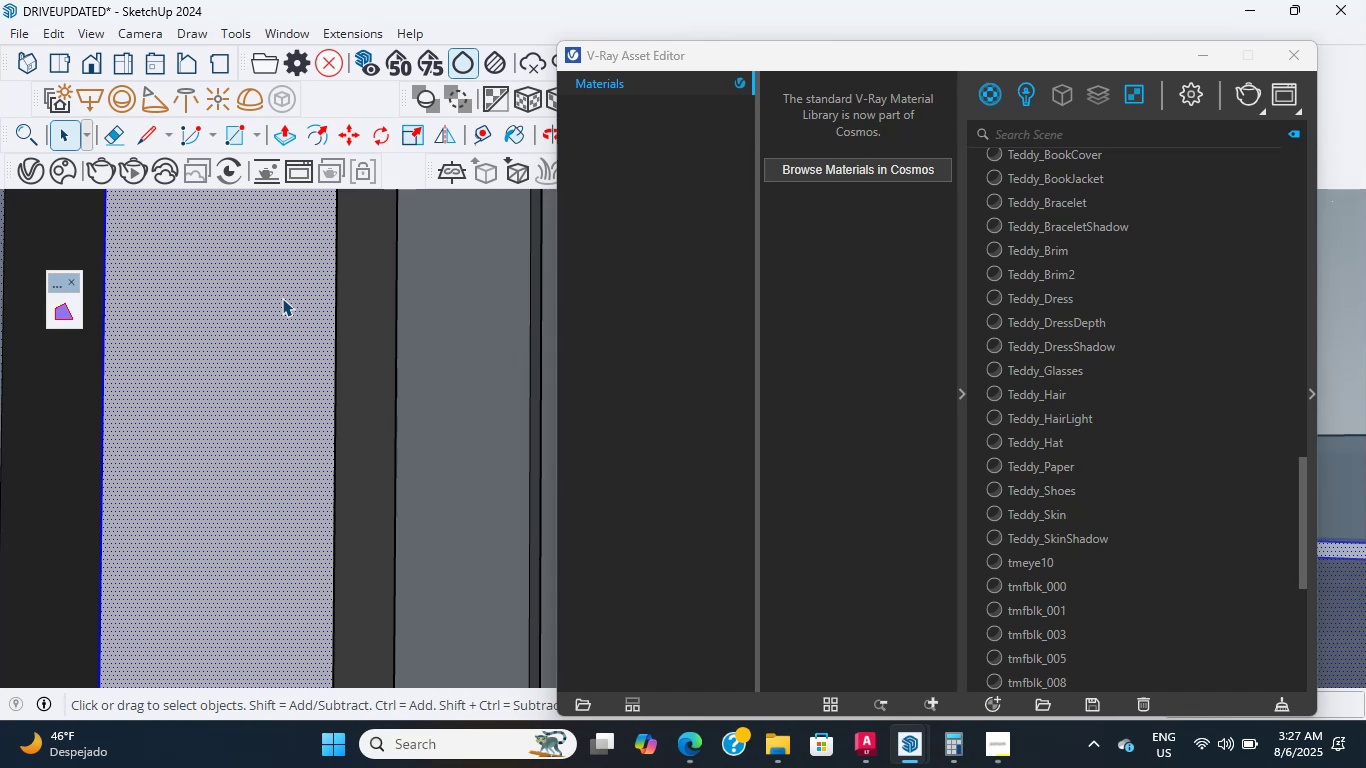 
scroll: coordinate [203, 337], scroll_direction: down, amount: 28.0
 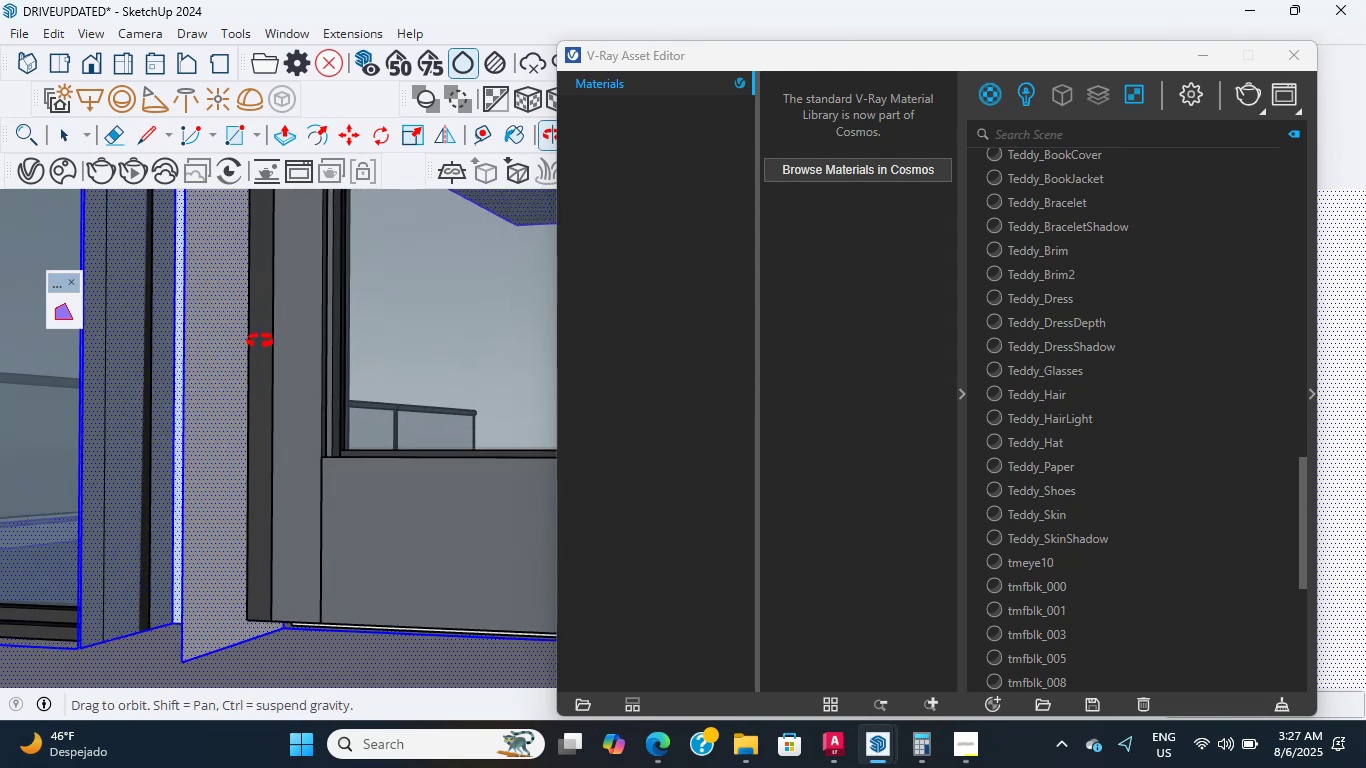 
scroll: coordinate [328, 571], scroll_direction: up, amount: 15.0
 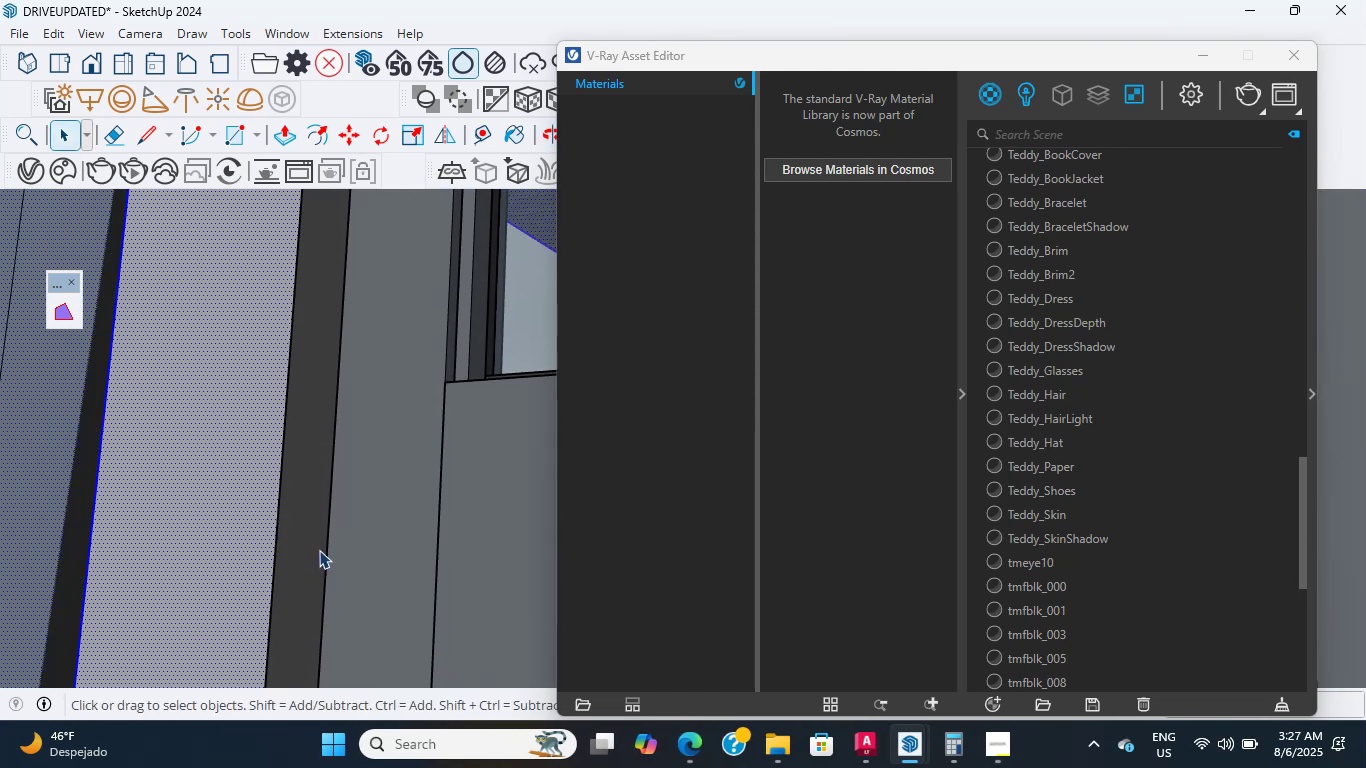 
wait(9.53)
 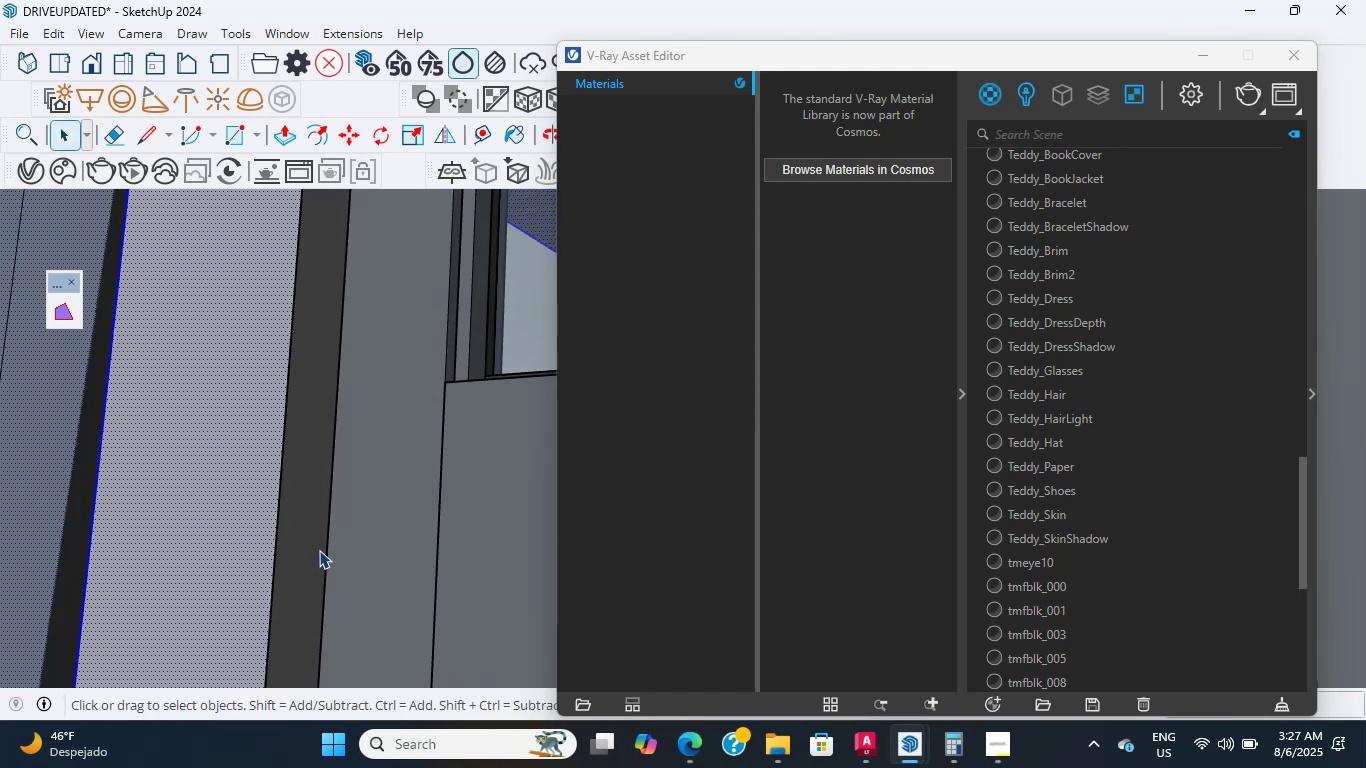 
scroll: coordinate [328, 543], scroll_direction: up, amount: 8.0
 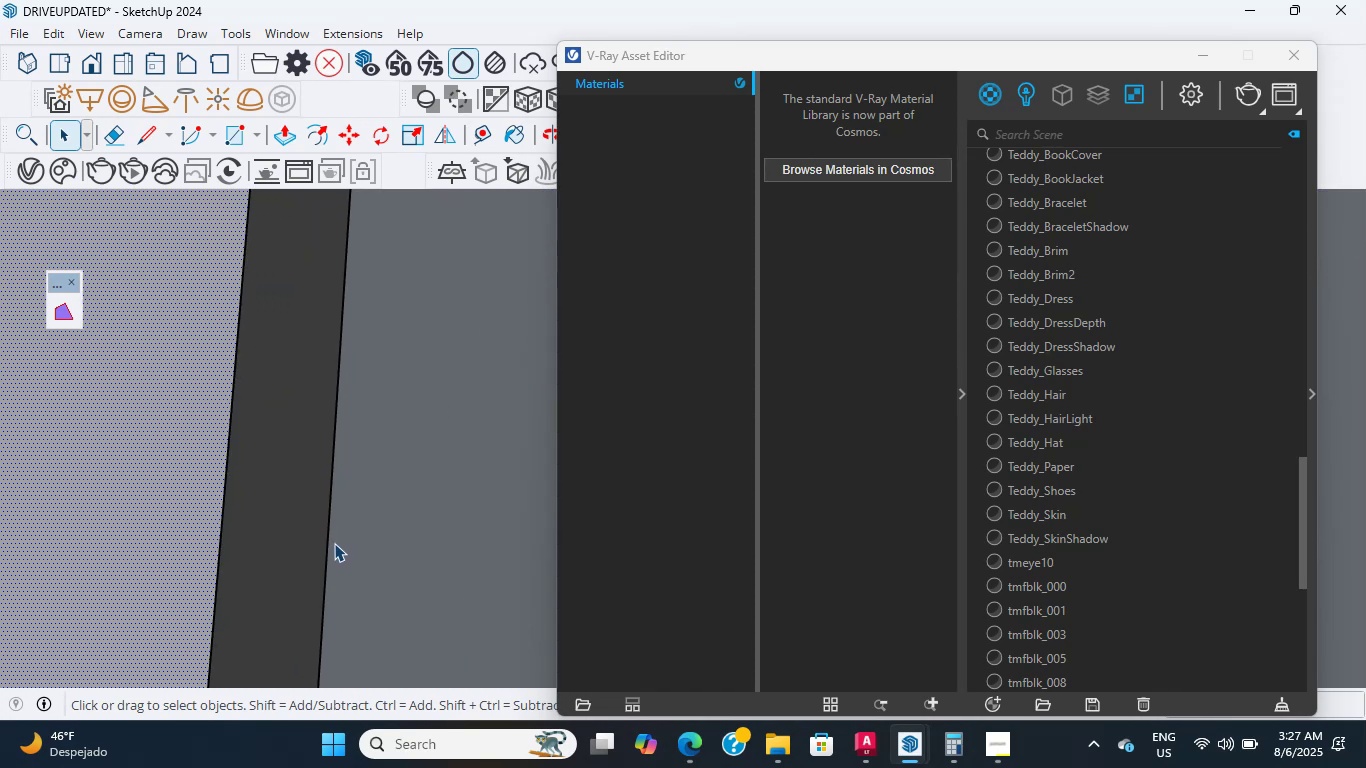 
wait(5.23)
 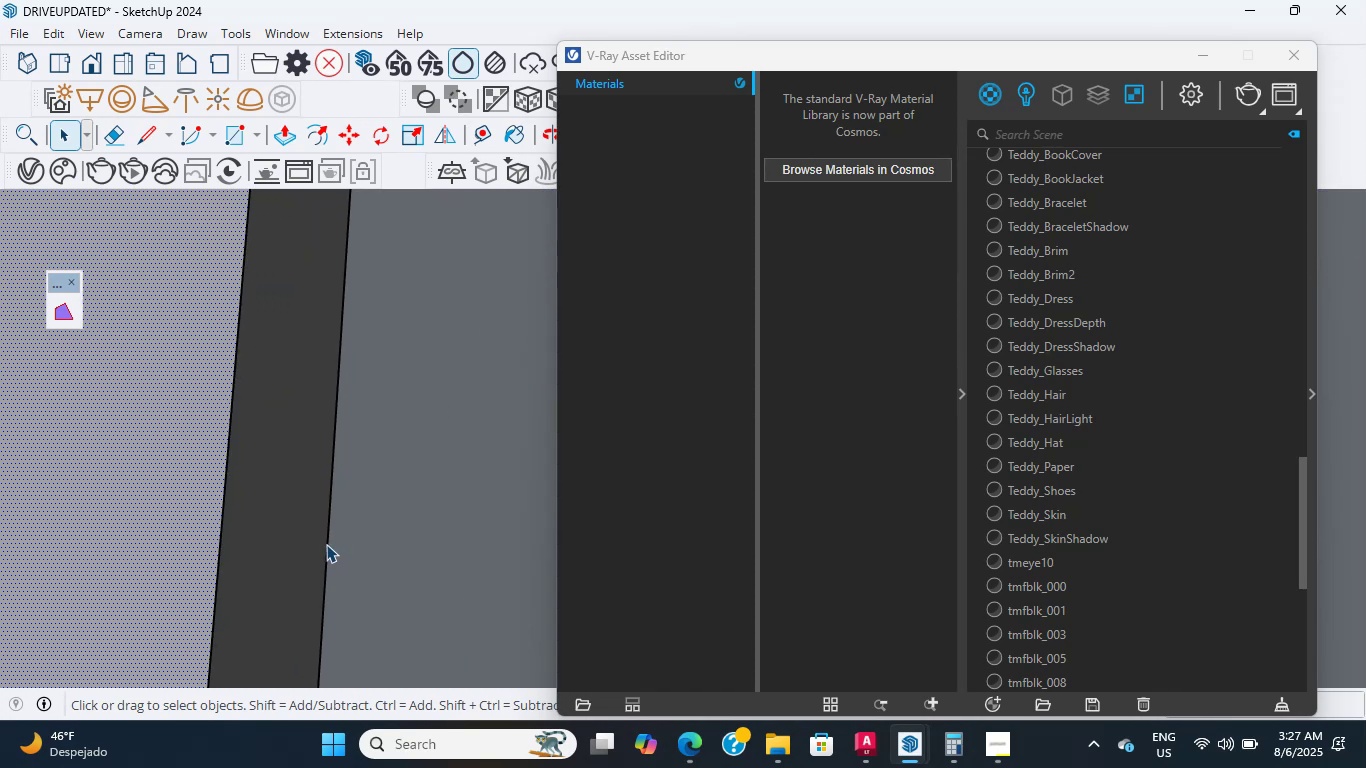 
scroll: coordinate [322, 549], scroll_direction: up, amount: 9.0
 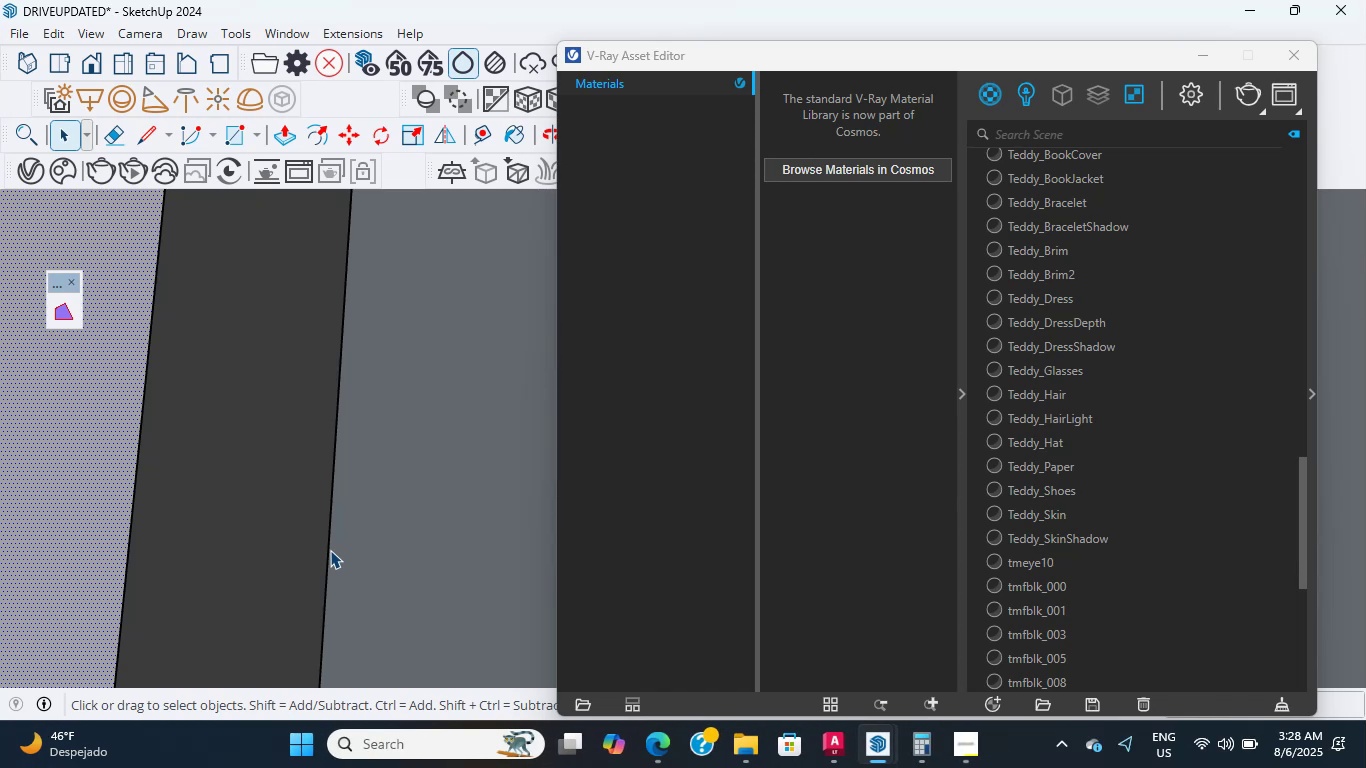 
wait(34.61)
 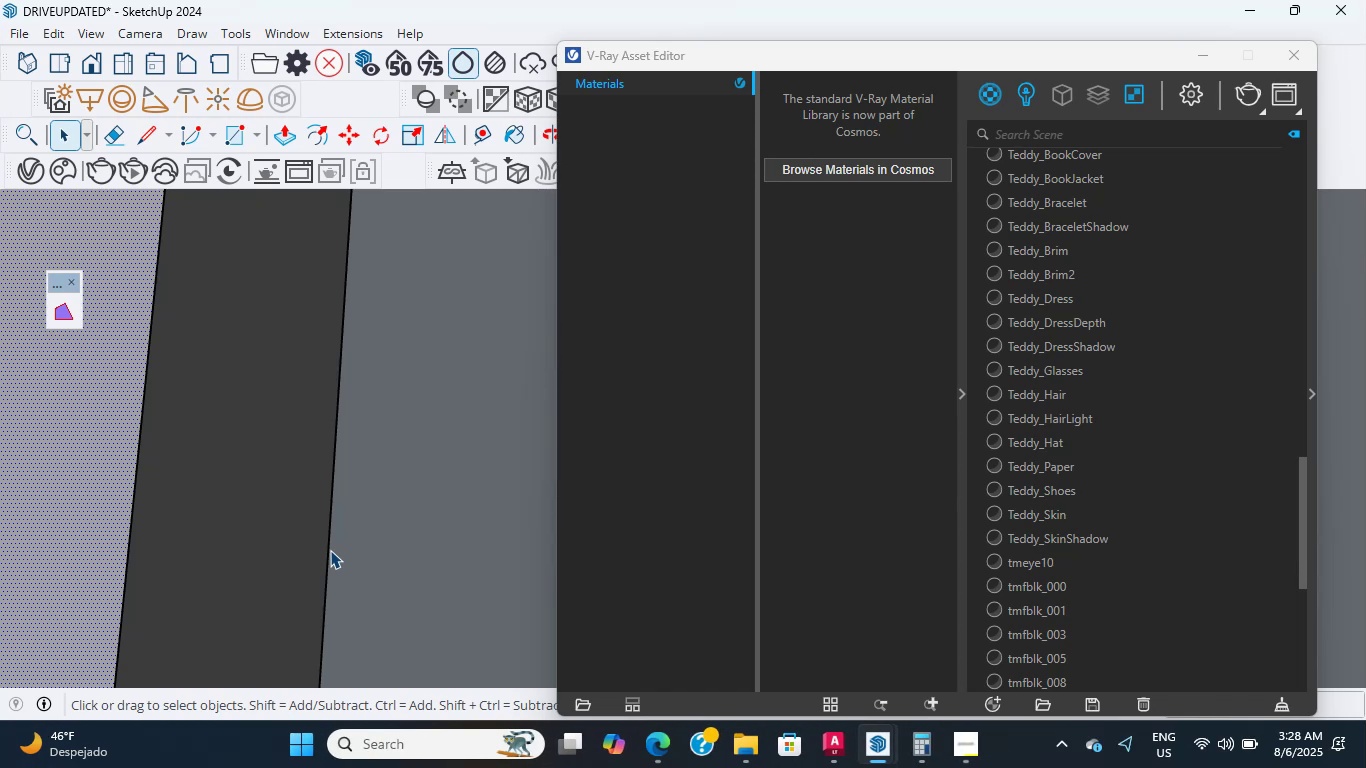 
scroll: coordinate [238, 457], scroll_direction: up, amount: 13.0
 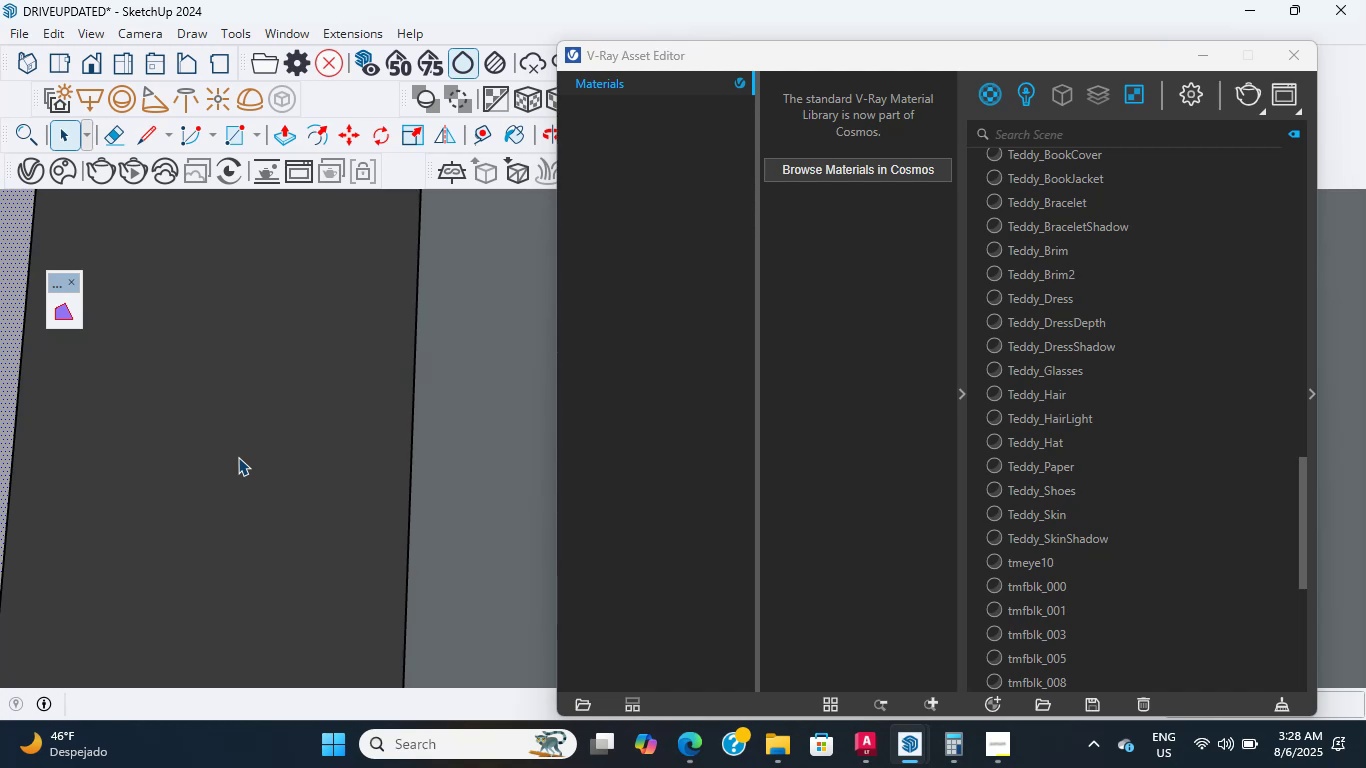 
scroll: coordinate [251, 522], scroll_direction: down, amount: 4.0
 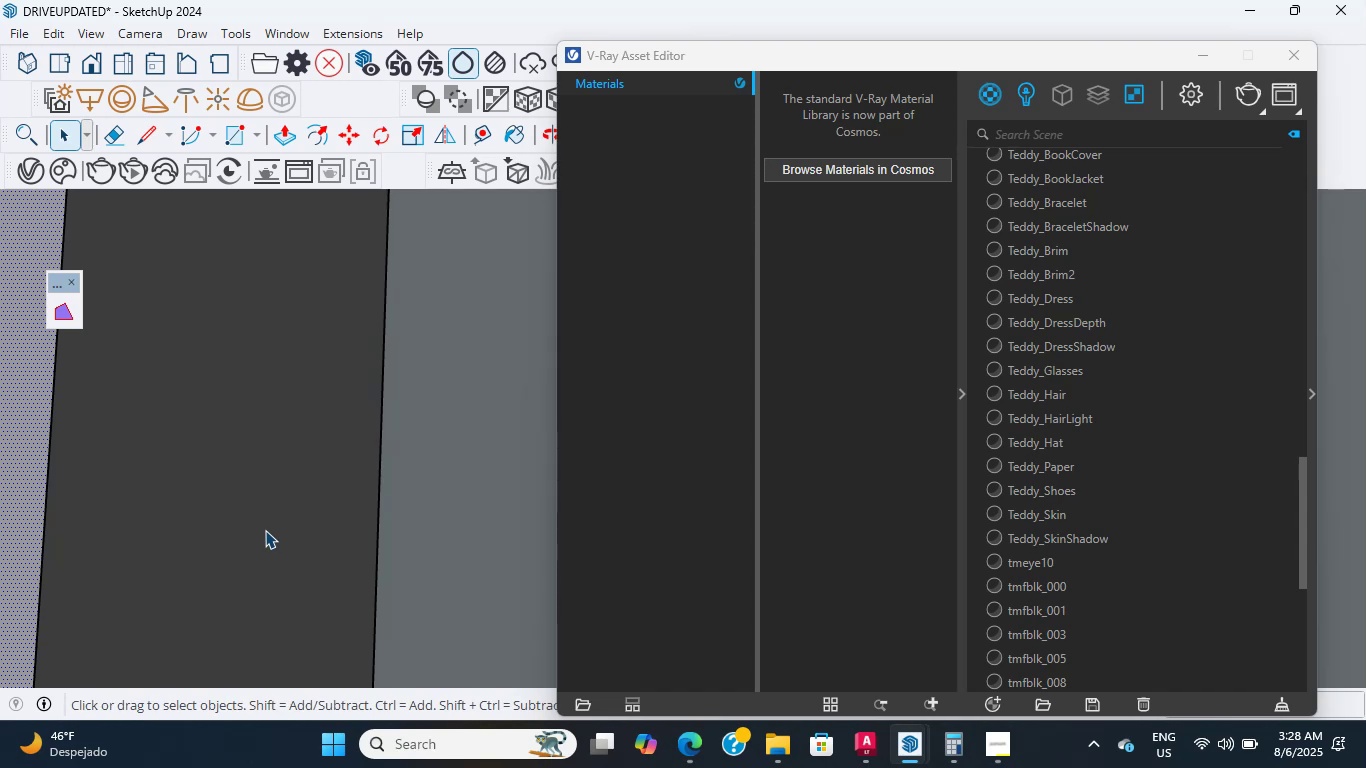 
wait(17.25)
 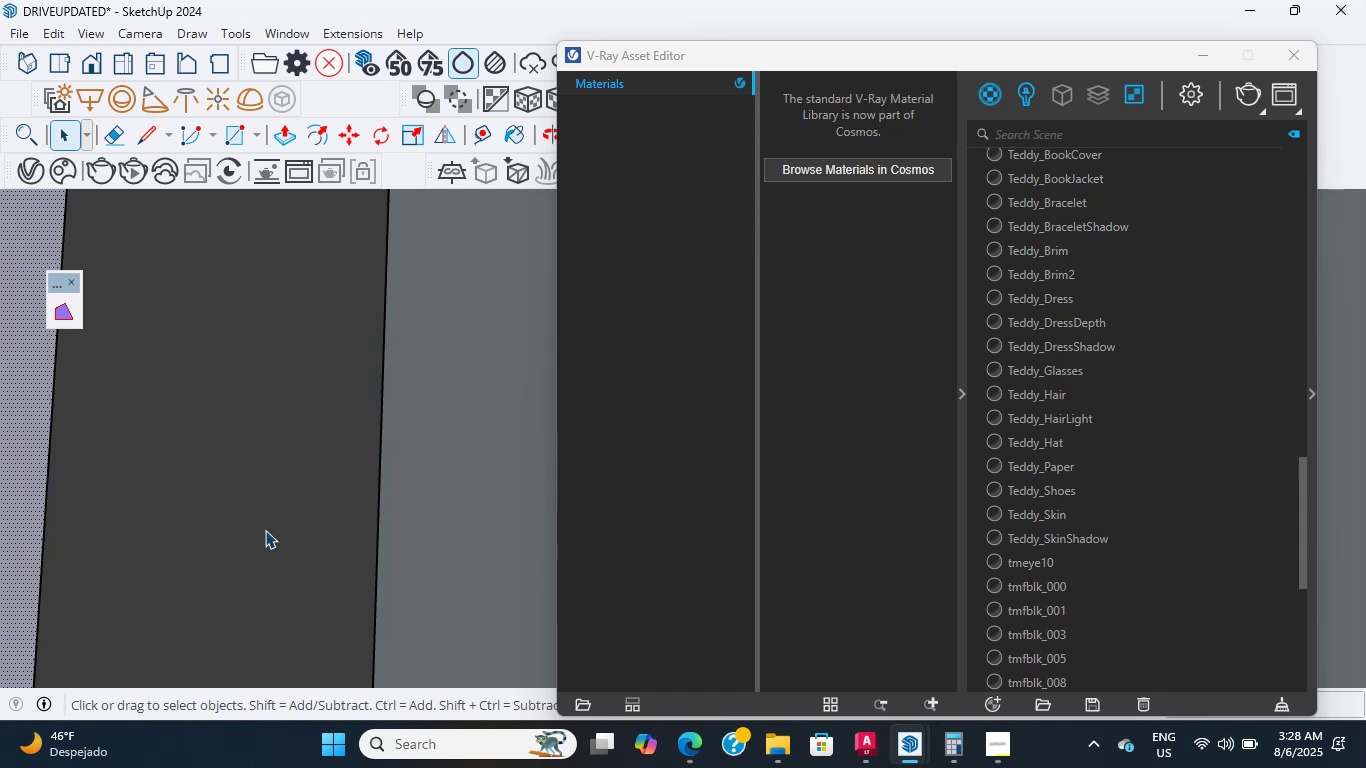 
scroll: coordinate [285, 393], scroll_direction: down, amount: 31.0
 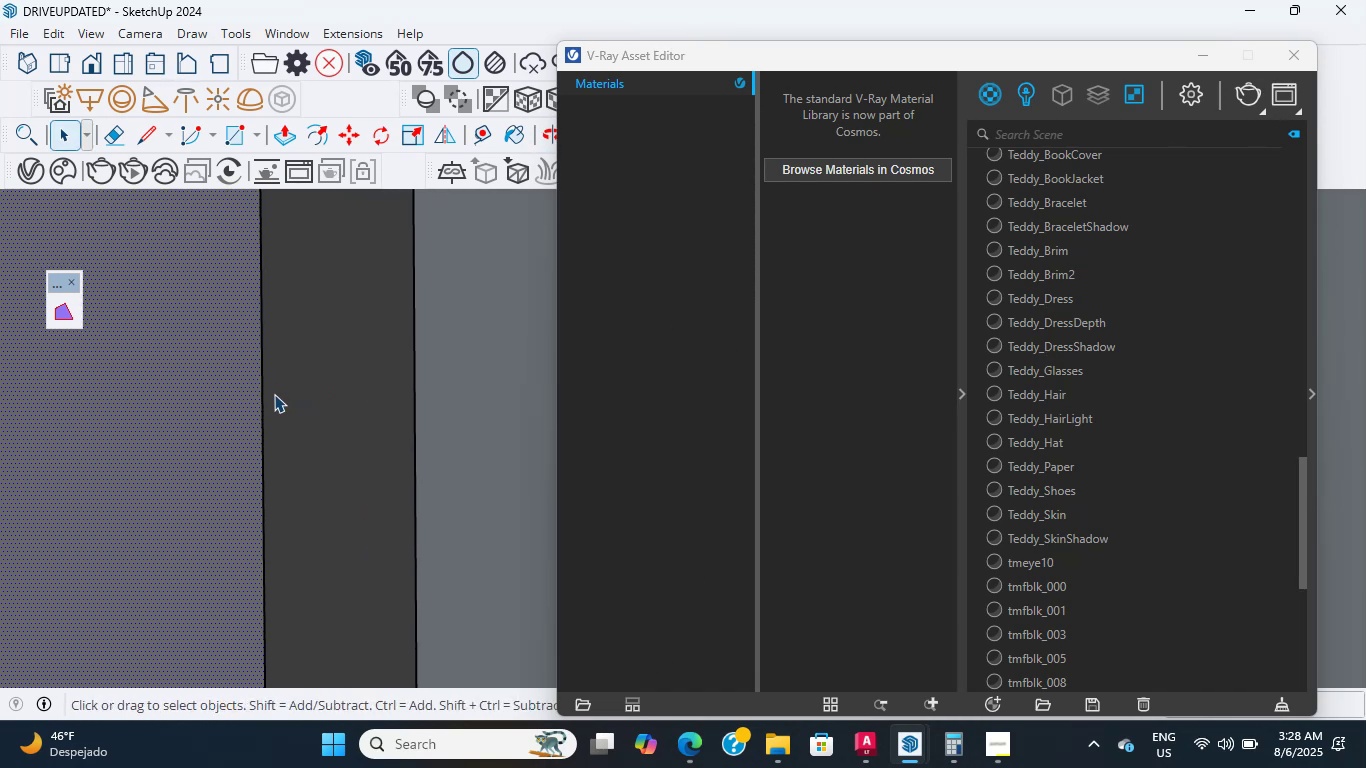 
hold_key(key=ShiftLeft, duration=4.29)
scroll: coordinate [181, 356], scroll_direction: down, amount: 27.0
 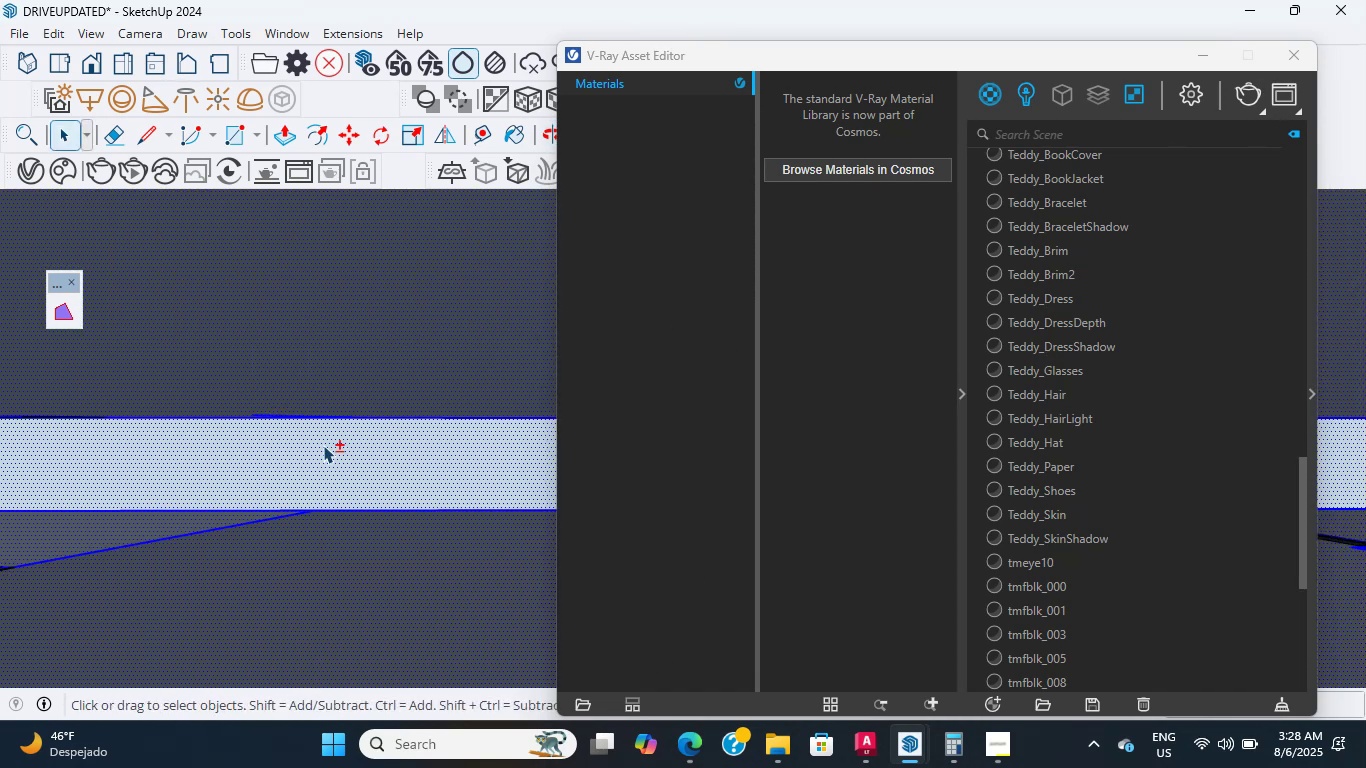 
scroll: coordinate [299, 516], scroll_direction: up, amount: 6.0
 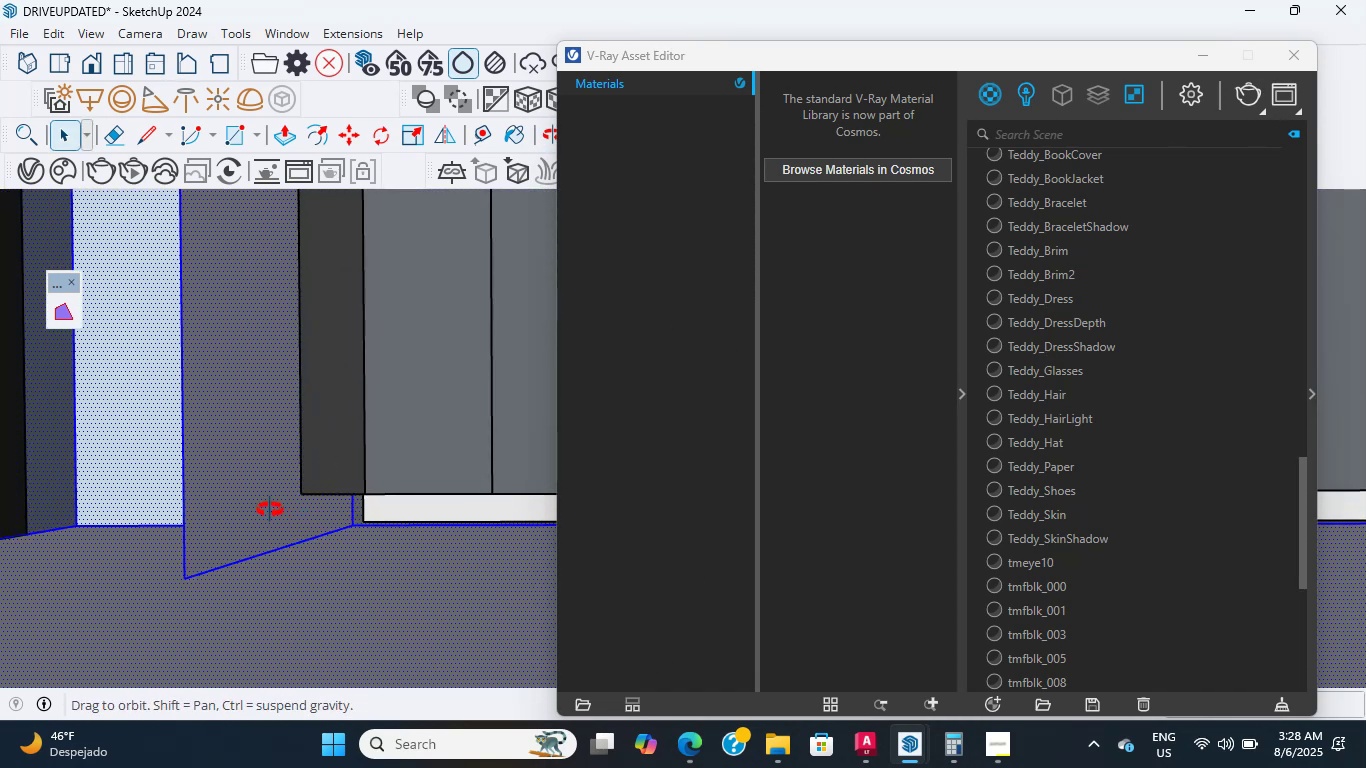 
left_click_drag(start_coordinate=[308, 505], to_coordinate=[354, 507])
 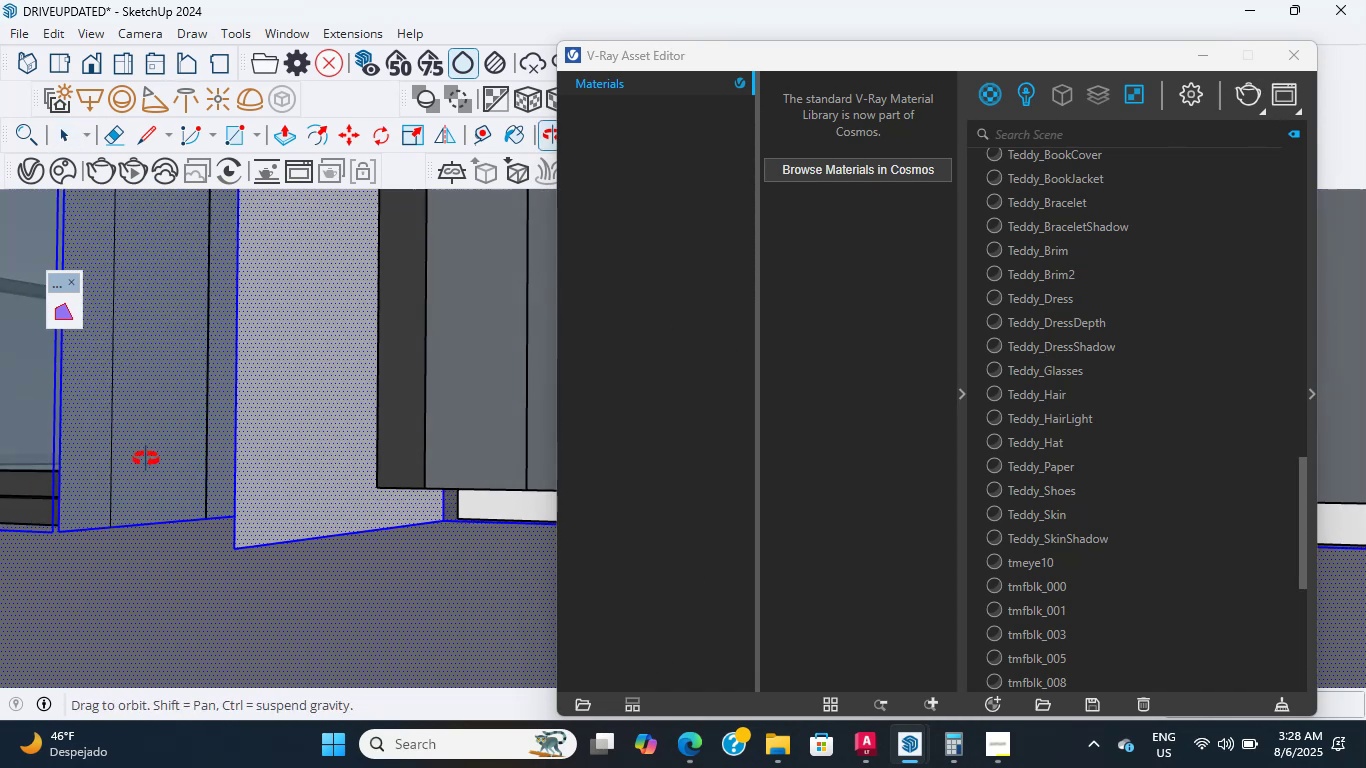 
scroll: coordinate [140, 531], scroll_direction: up, amount: 8.0
 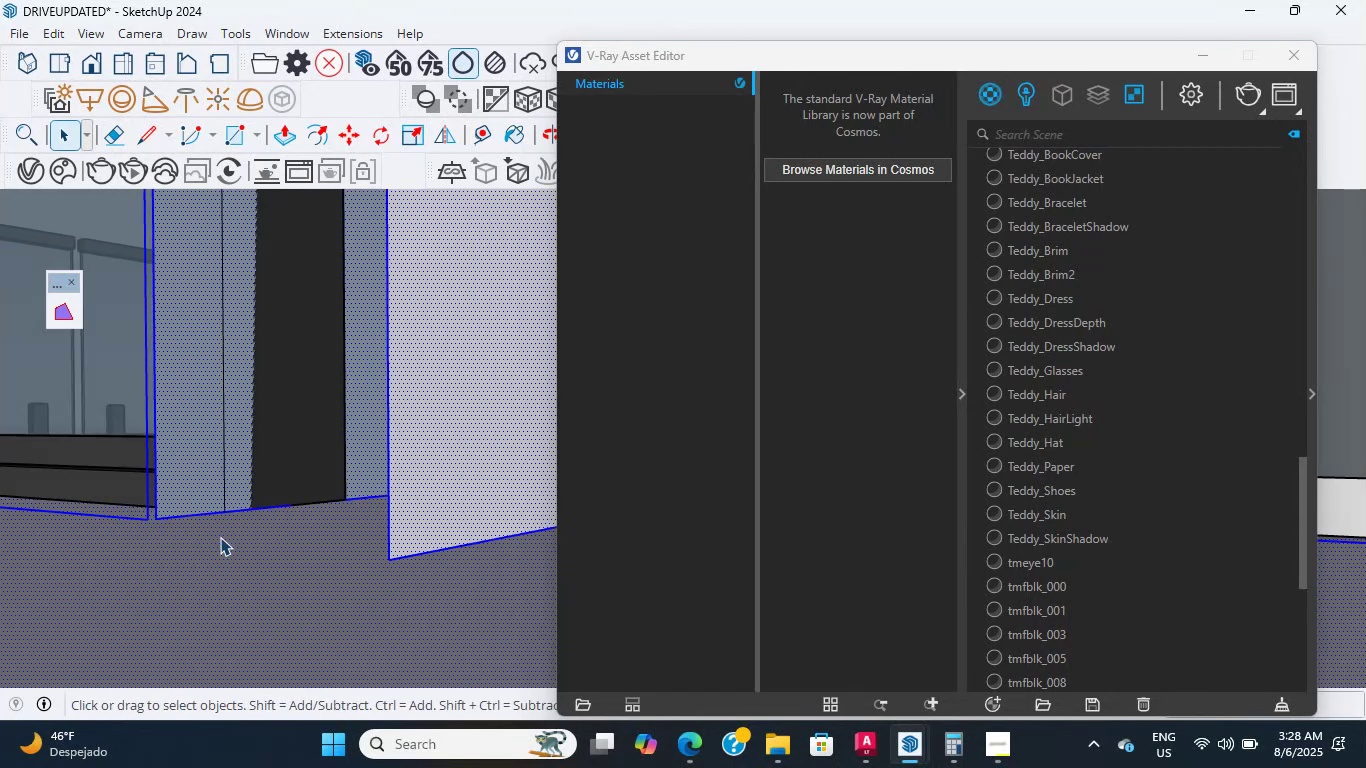 
scroll: coordinate [240, 509], scroll_direction: down, amount: 11.0
 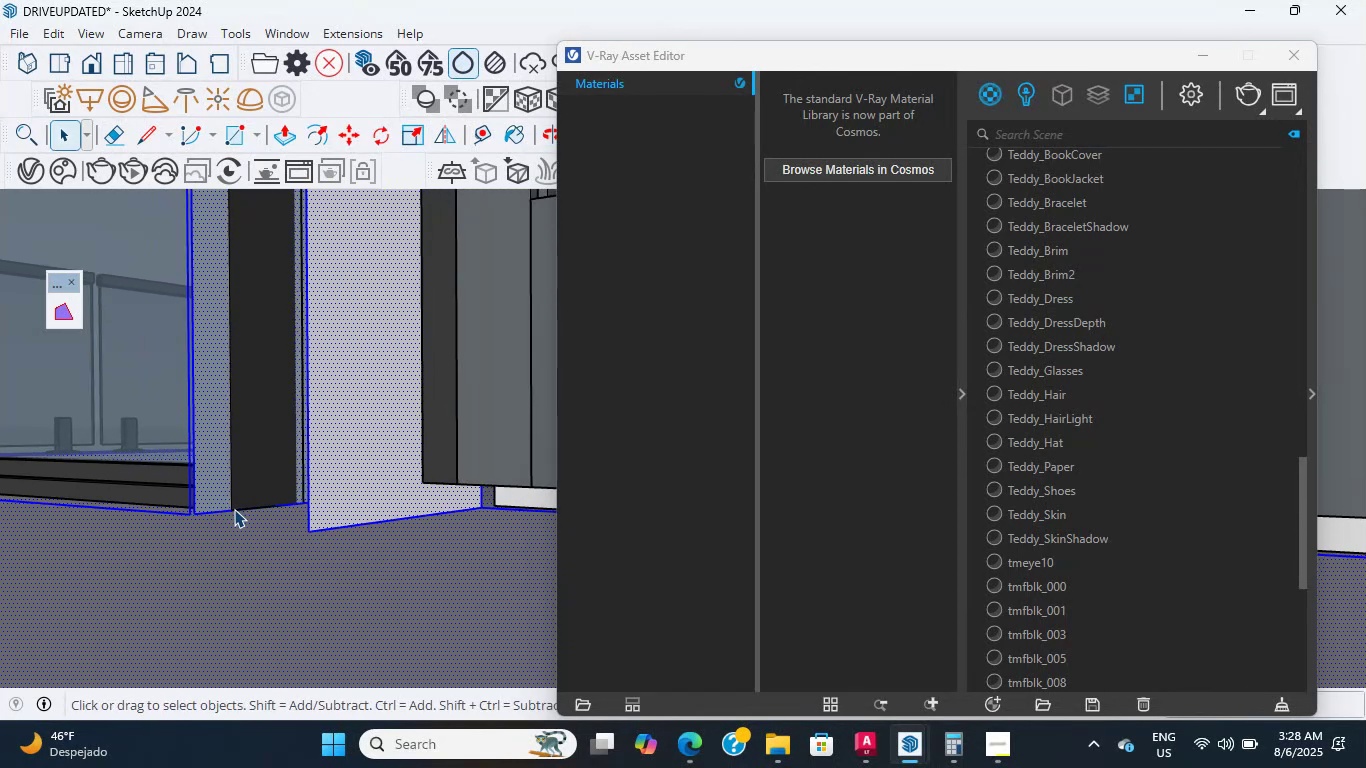 
key(Escape)
 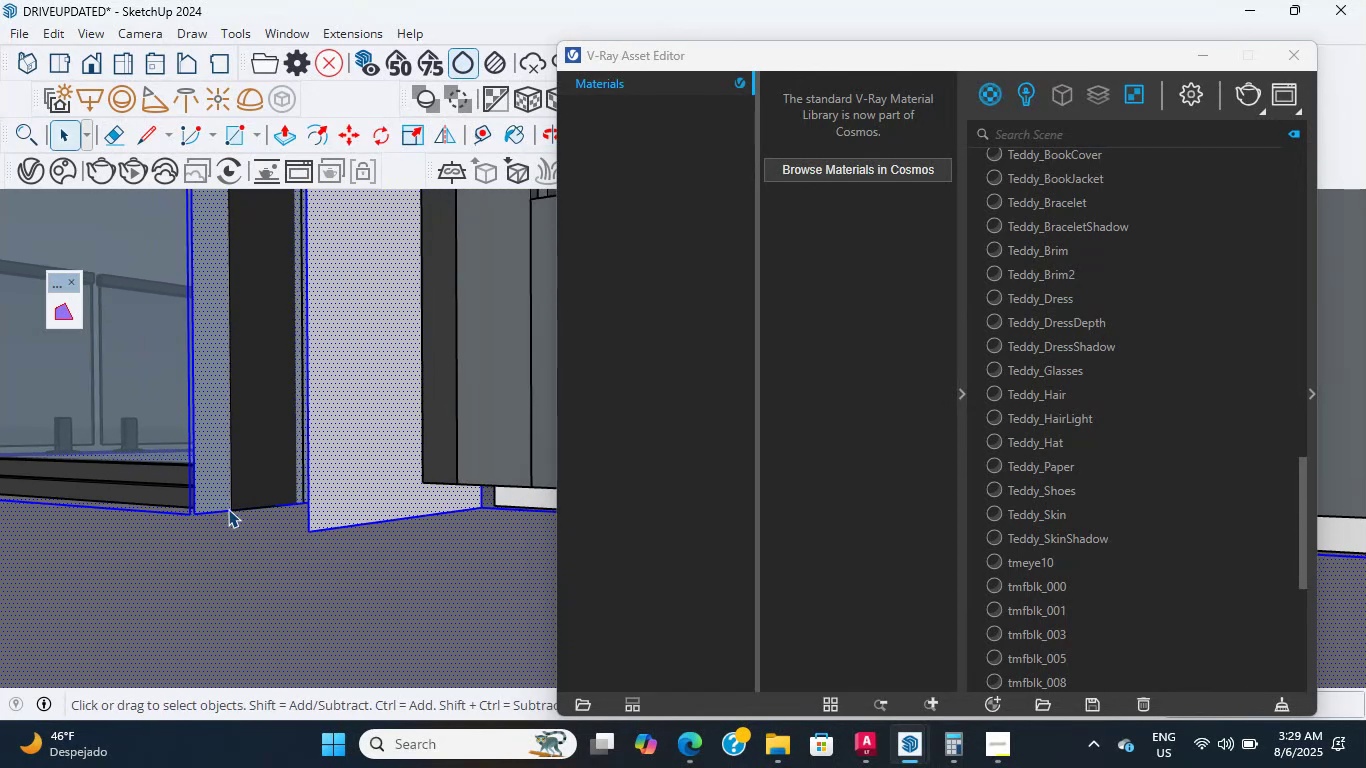 
key(Escape)
 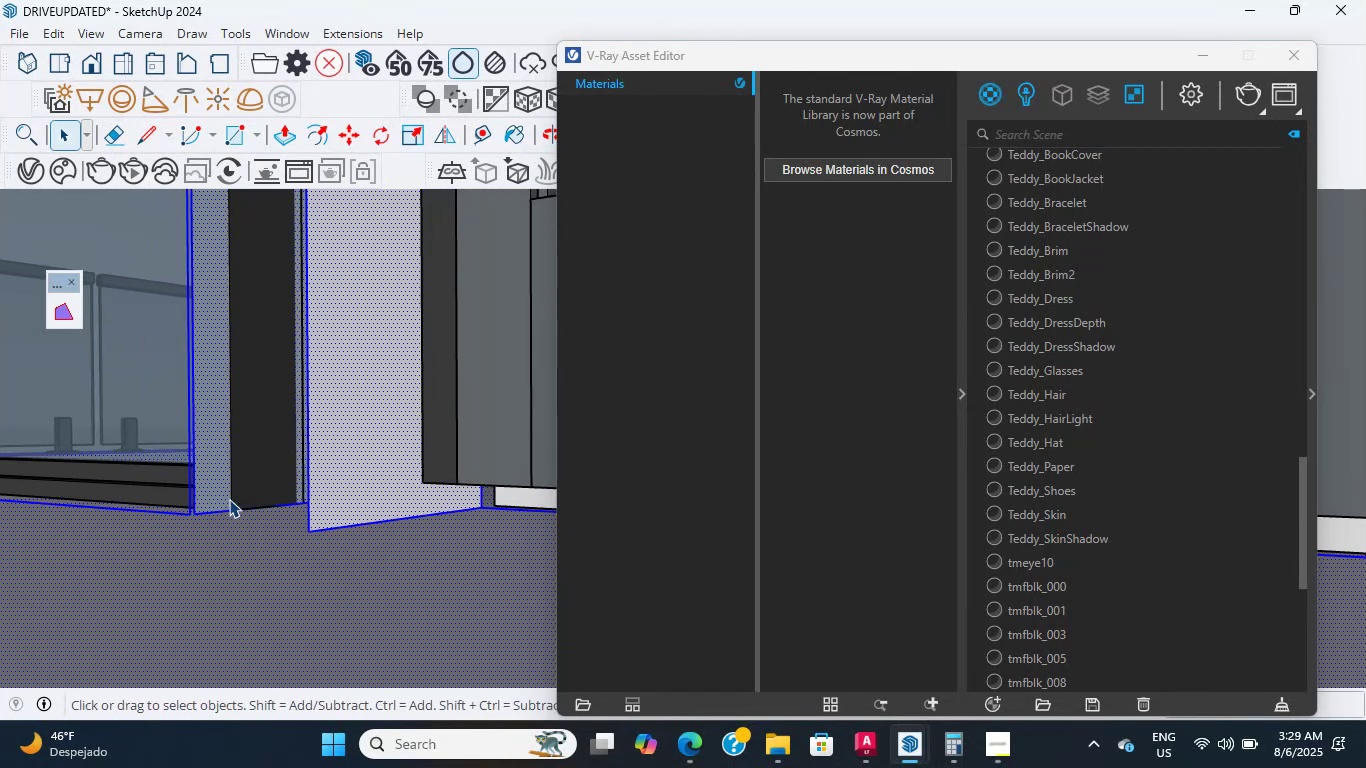 
key(Escape)
 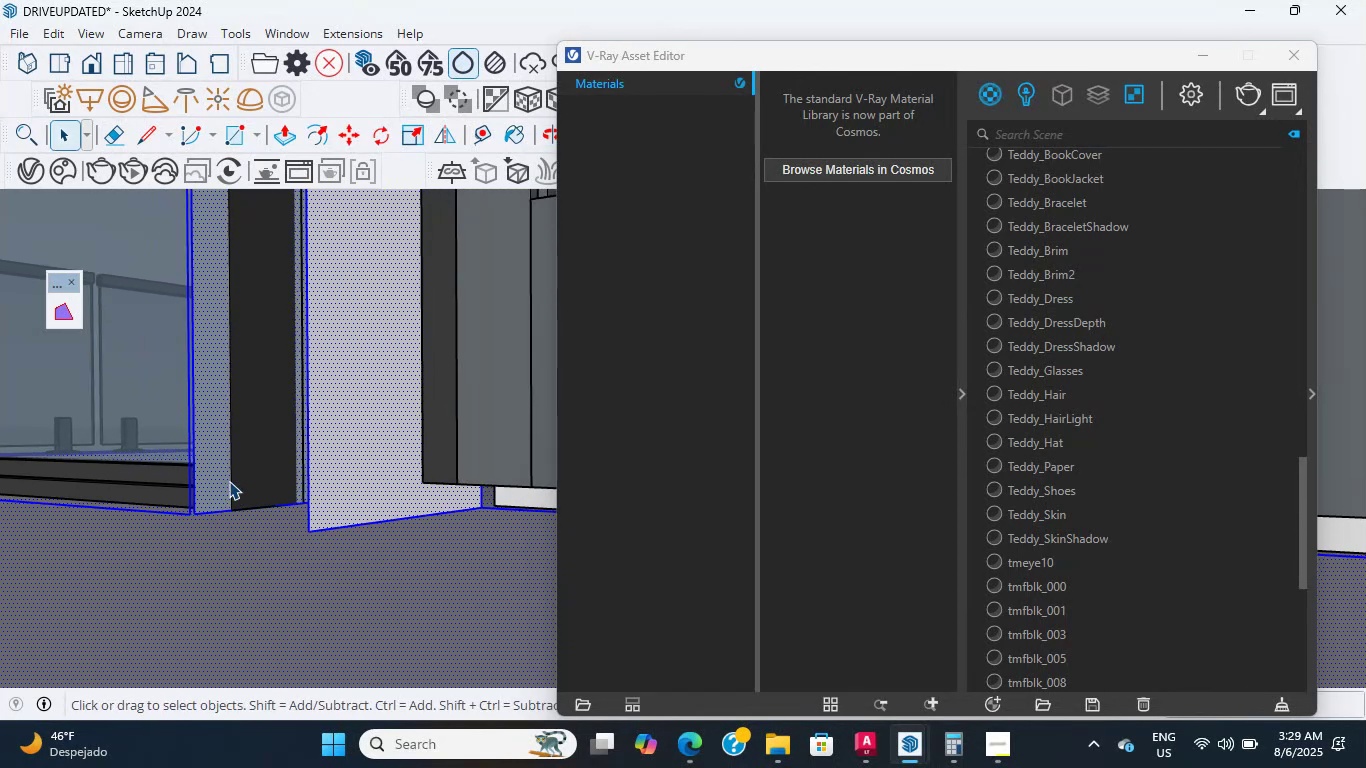 
scroll: coordinate [229, 481], scroll_direction: down, amount: 4.0
 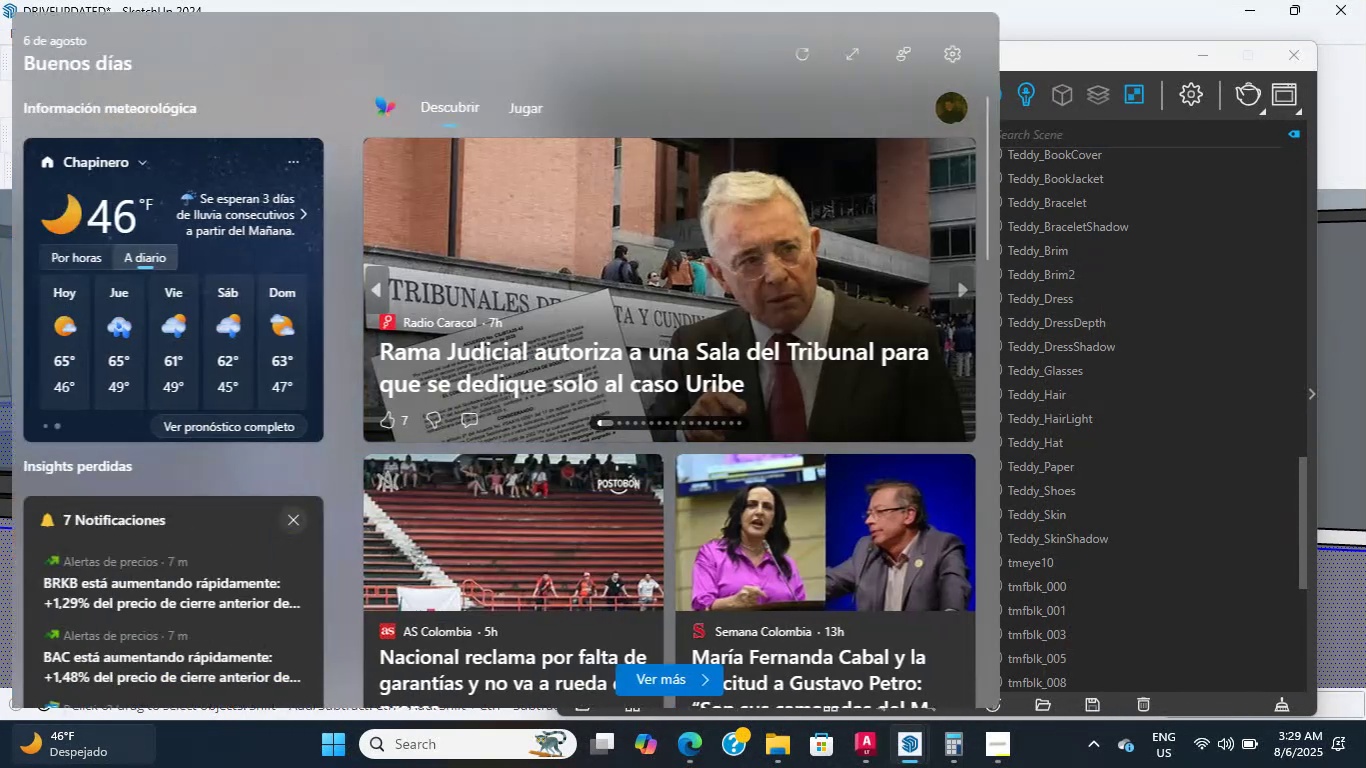 
wait(6.54)
 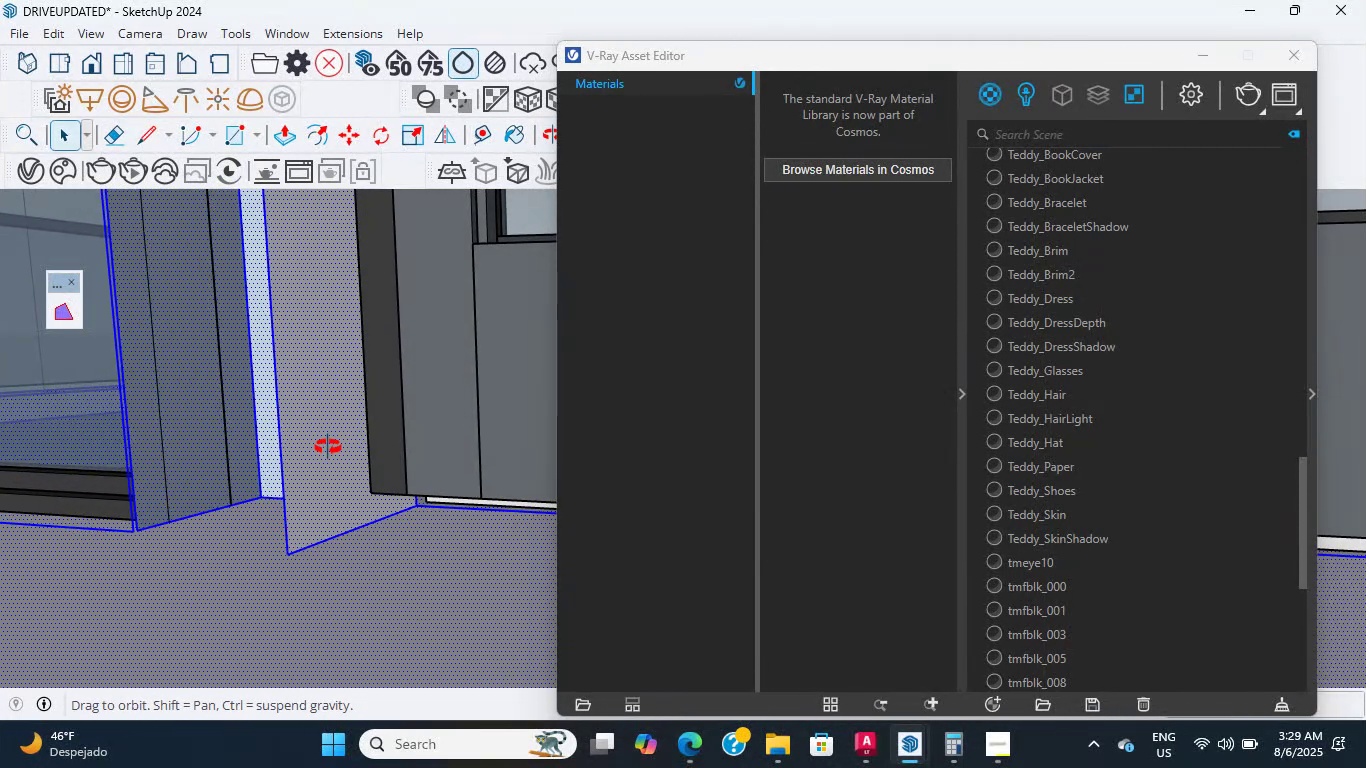 
key(Escape)
 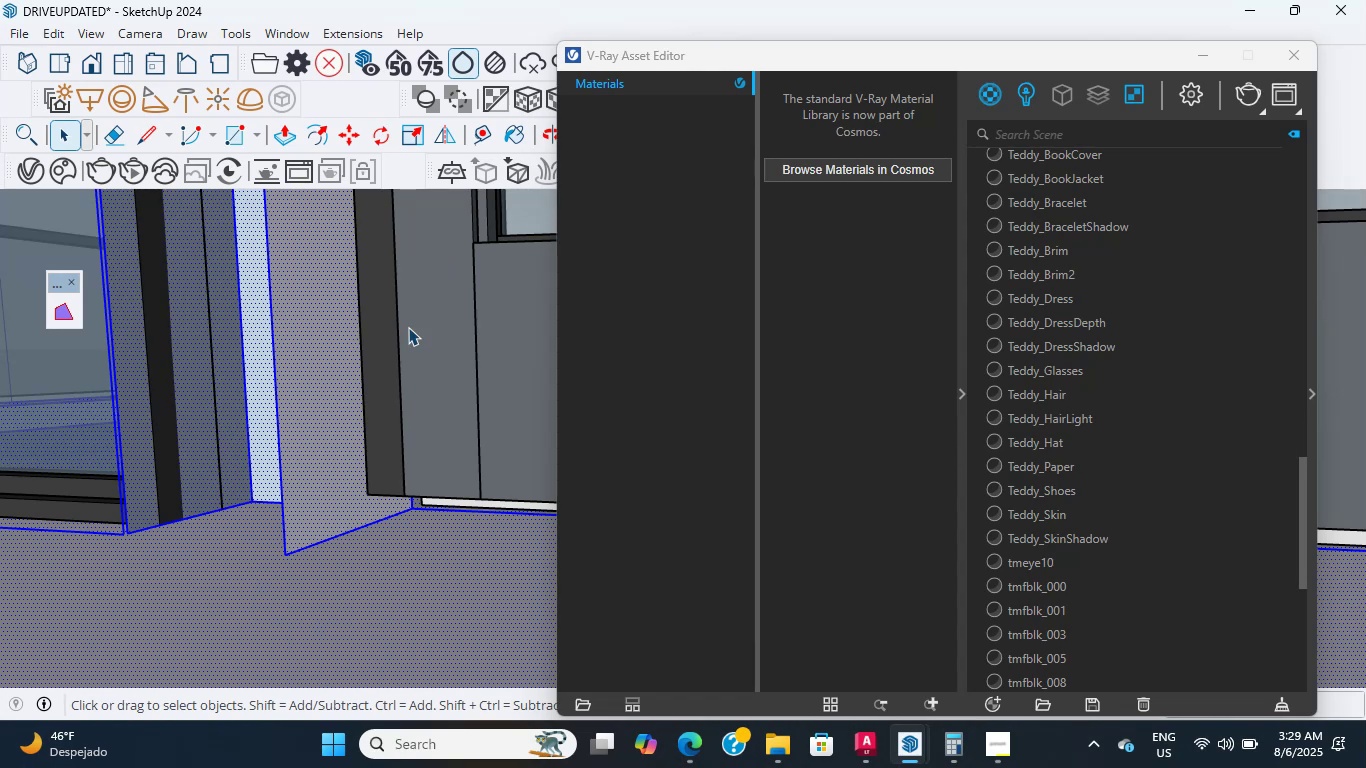 
key(Escape)
 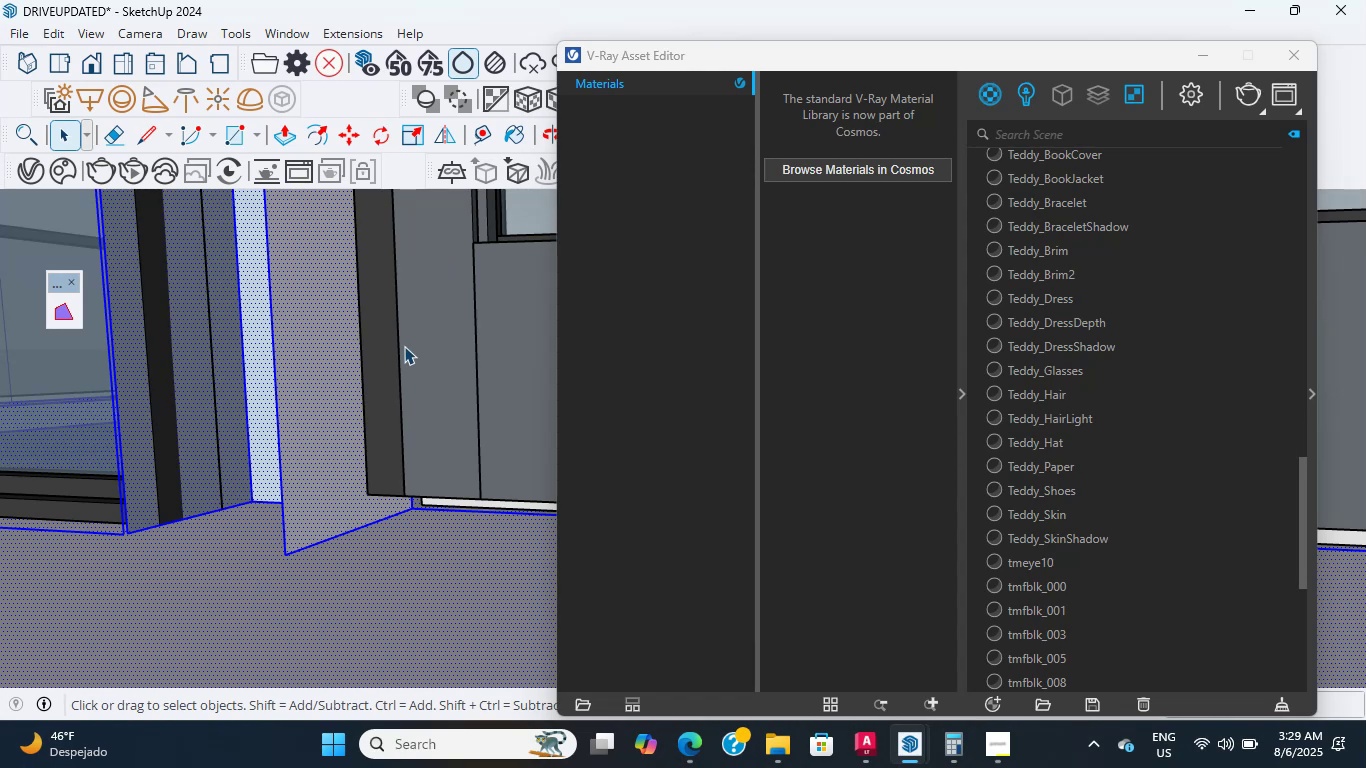 
scroll: coordinate [248, 411], scroll_direction: down, amount: 13.0
 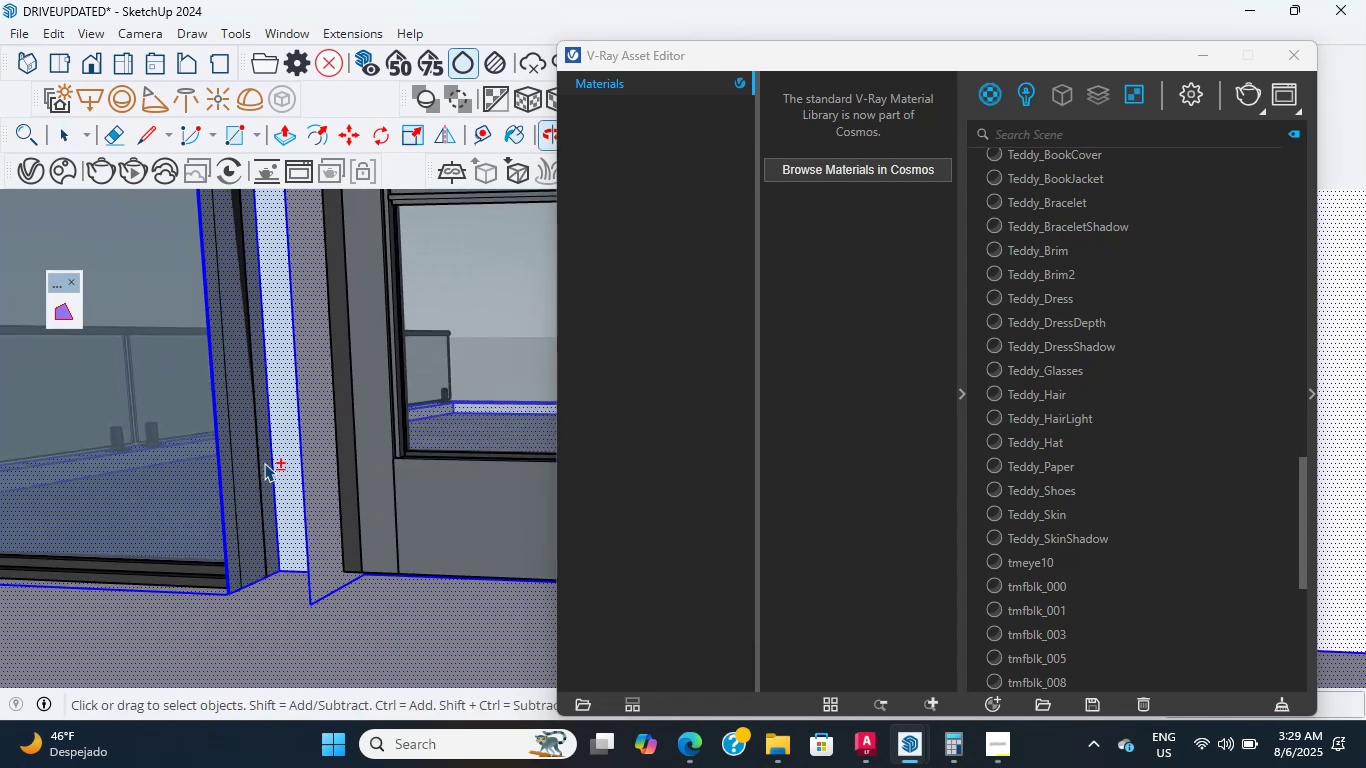 
key(Escape)
 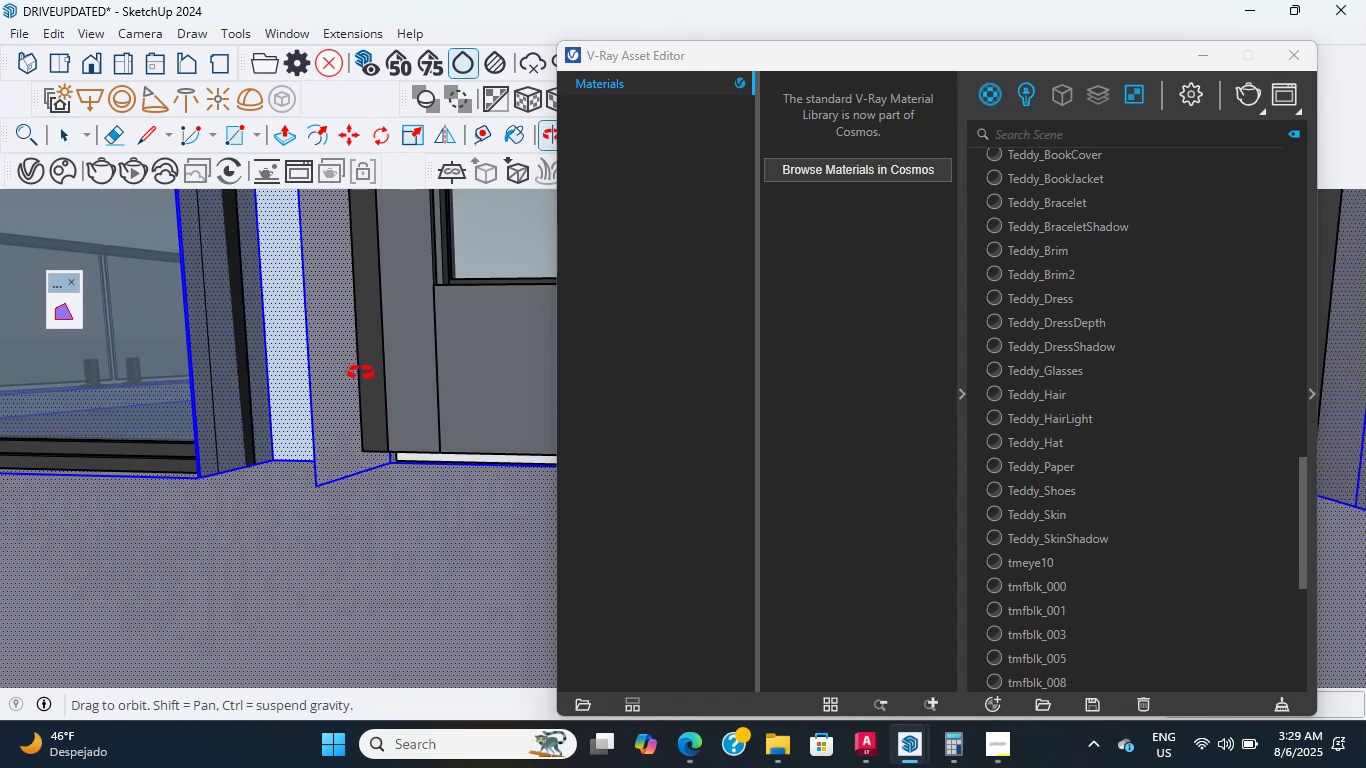 
hold_key(key=ShiftLeft, duration=0.69)
 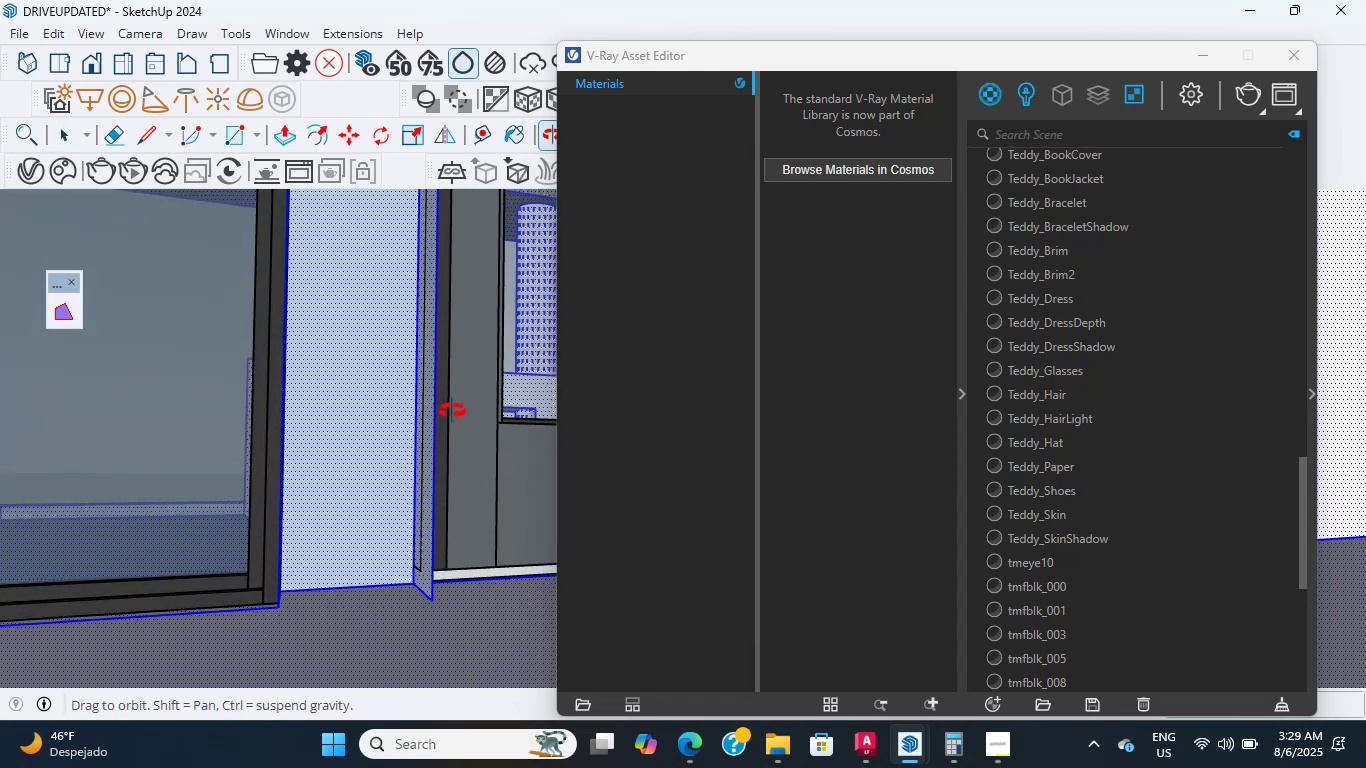 
scroll: coordinate [326, 492], scroll_direction: up, amount: 3.0
 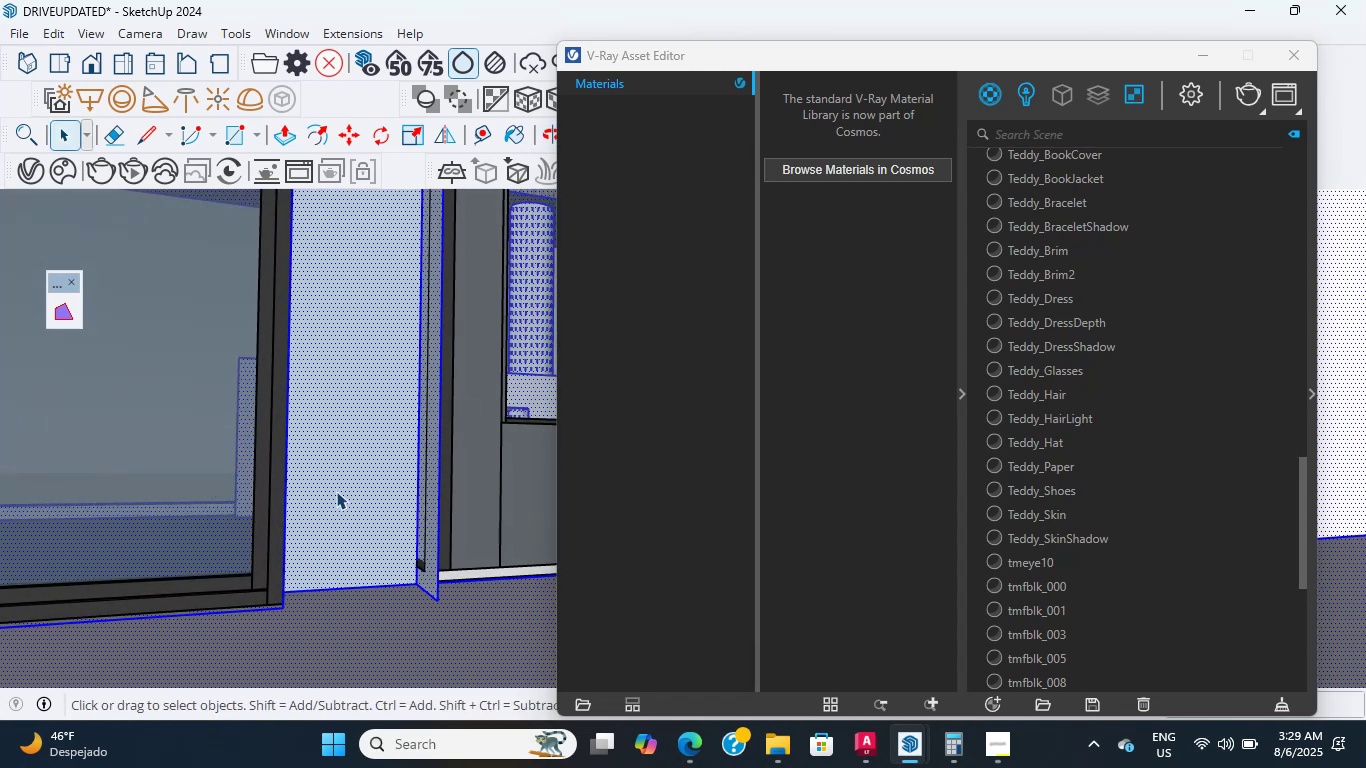 
hold_key(key=ShiftLeft, duration=0.45)
 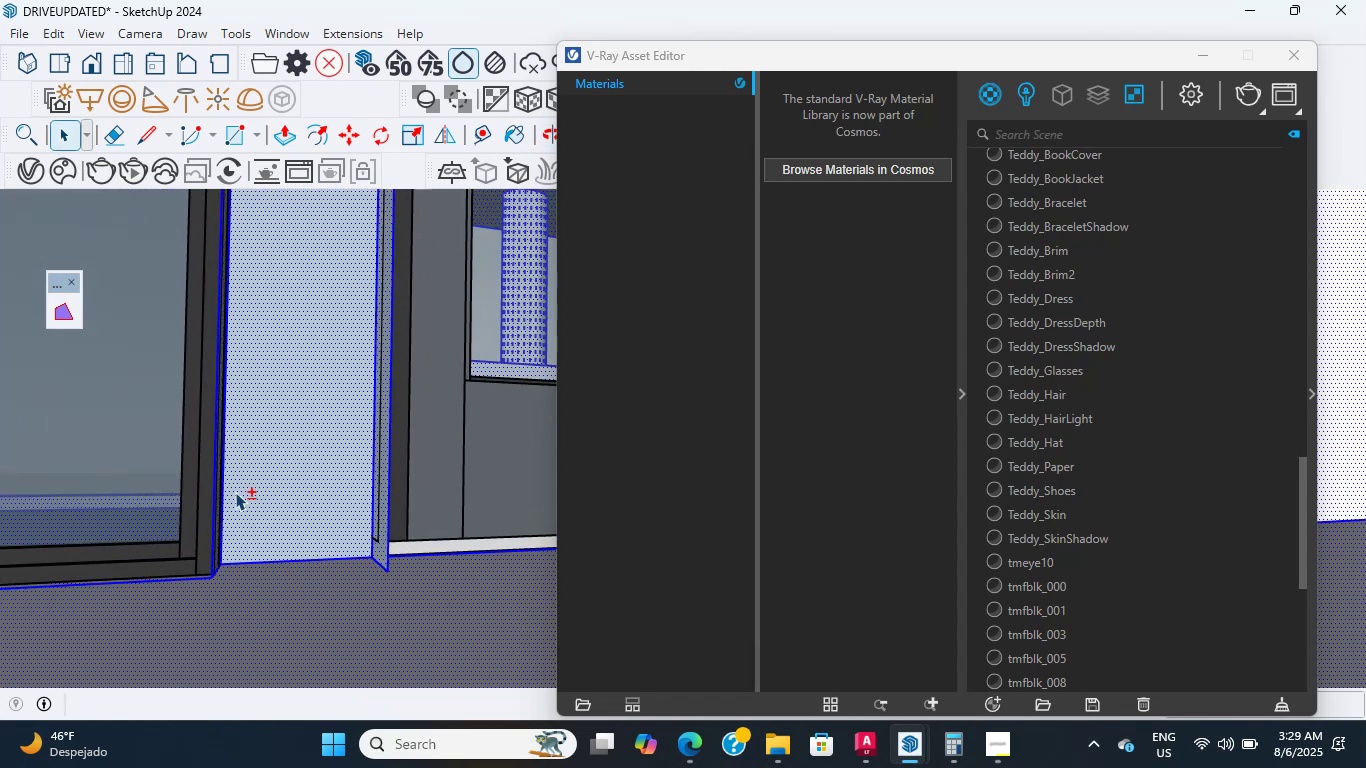 
scroll: coordinate [451, 544], scroll_direction: up, amount: 11.0
 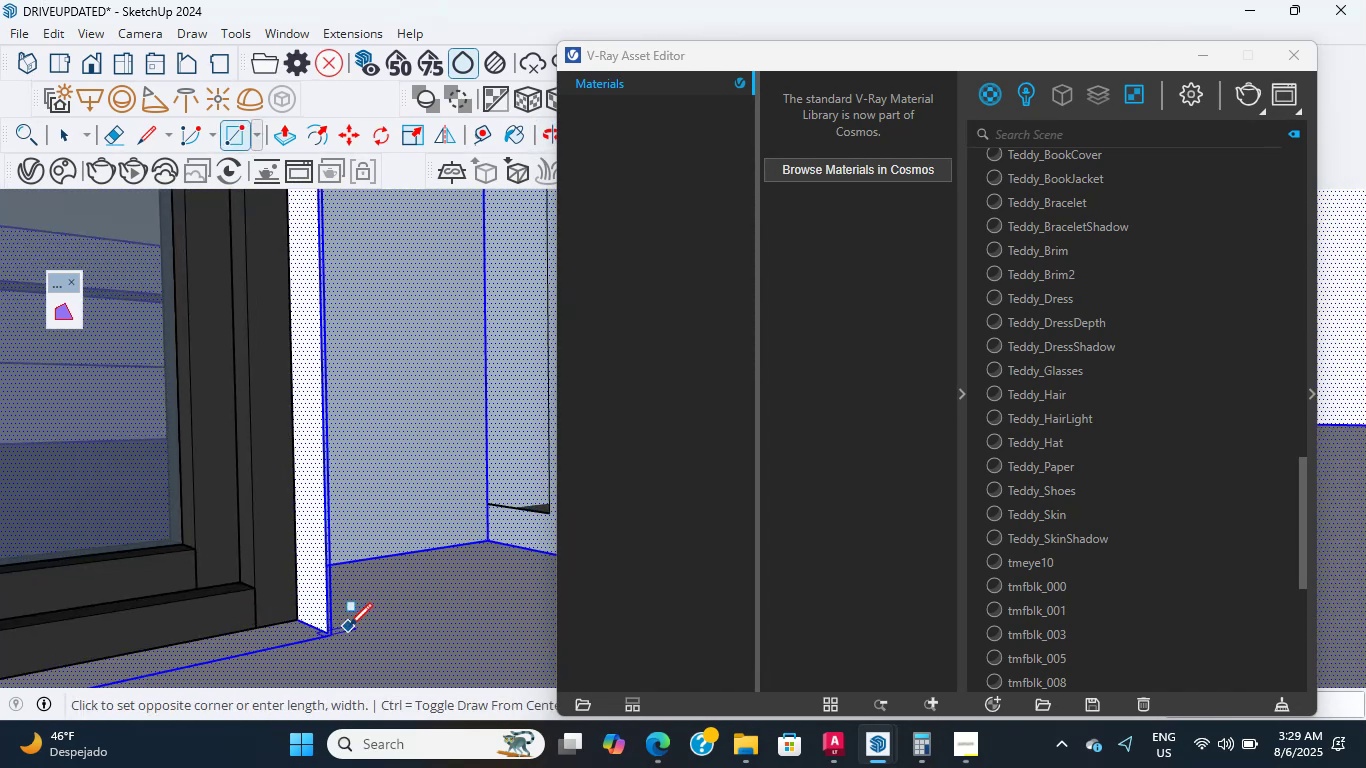 
double_click([347, 626])
 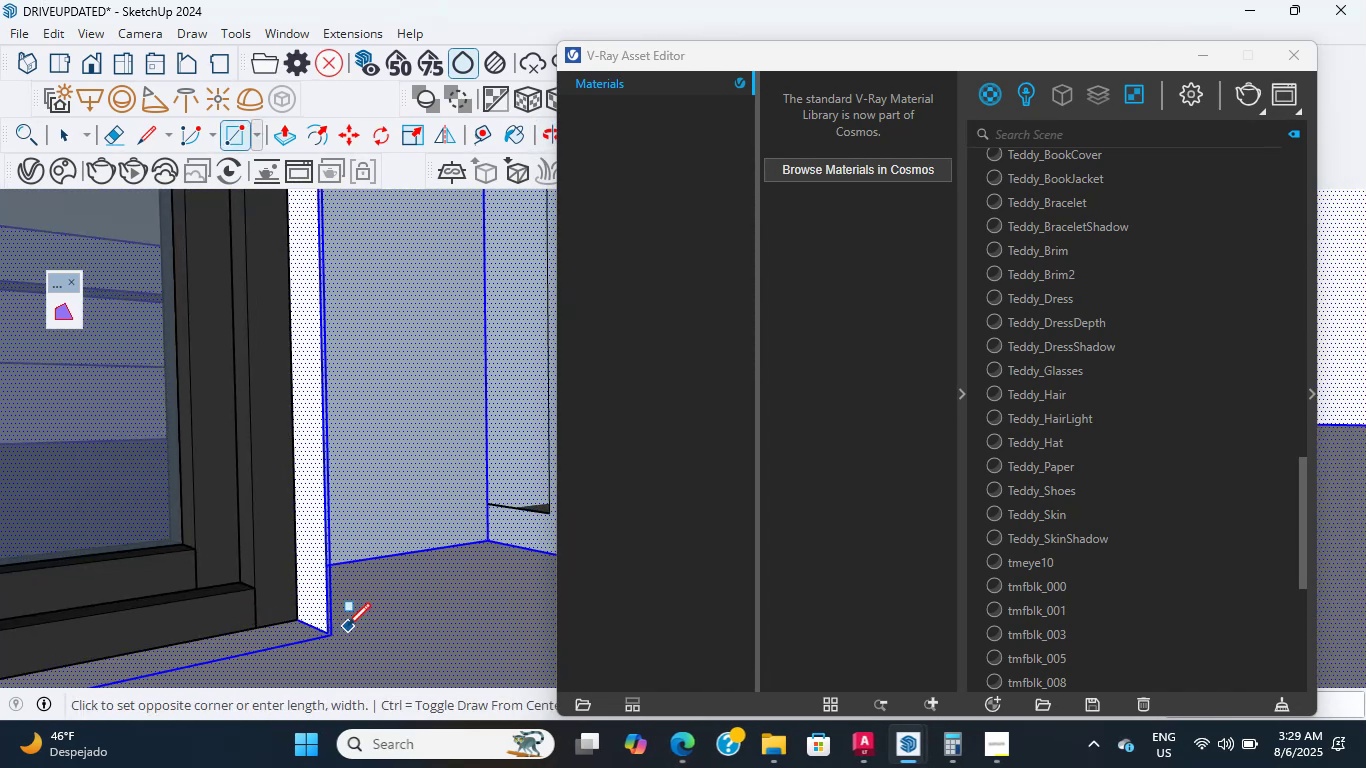 
key(Escape)
 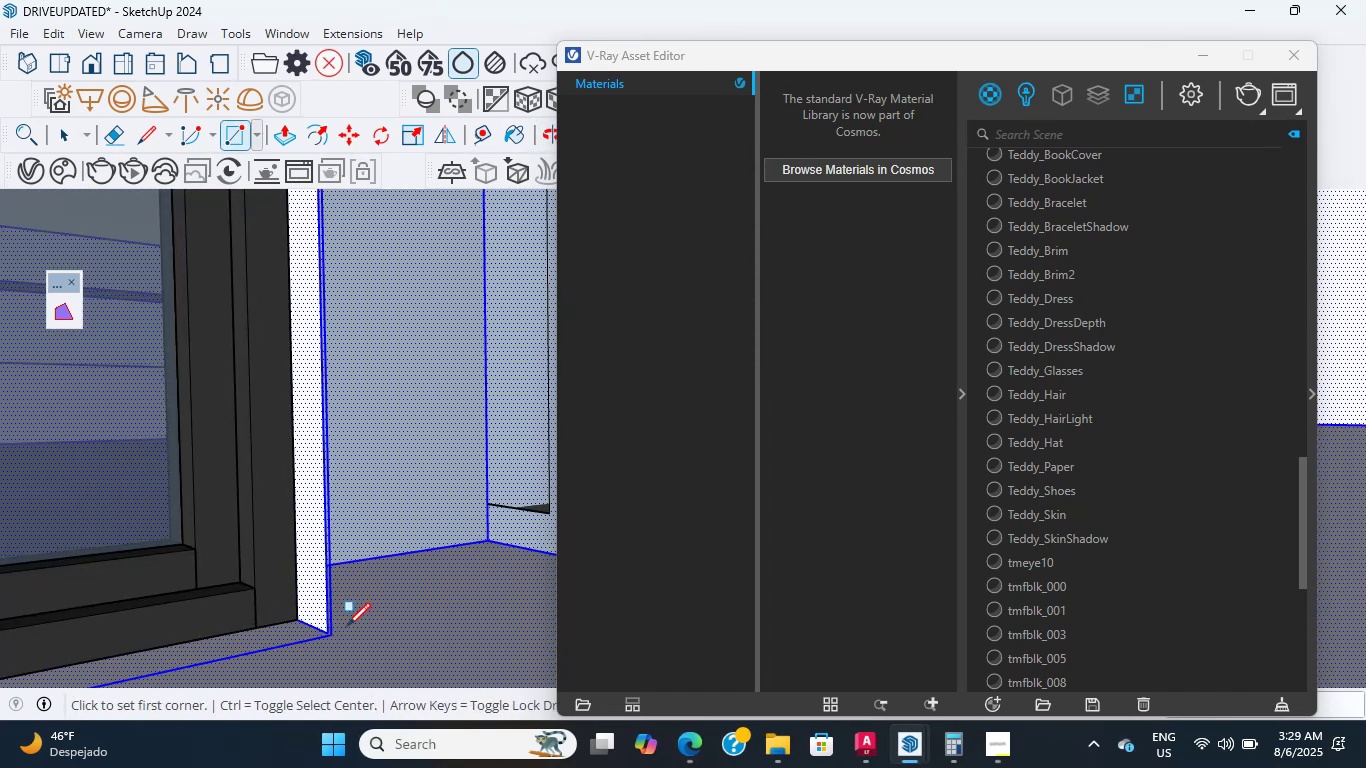 
key(Escape)
 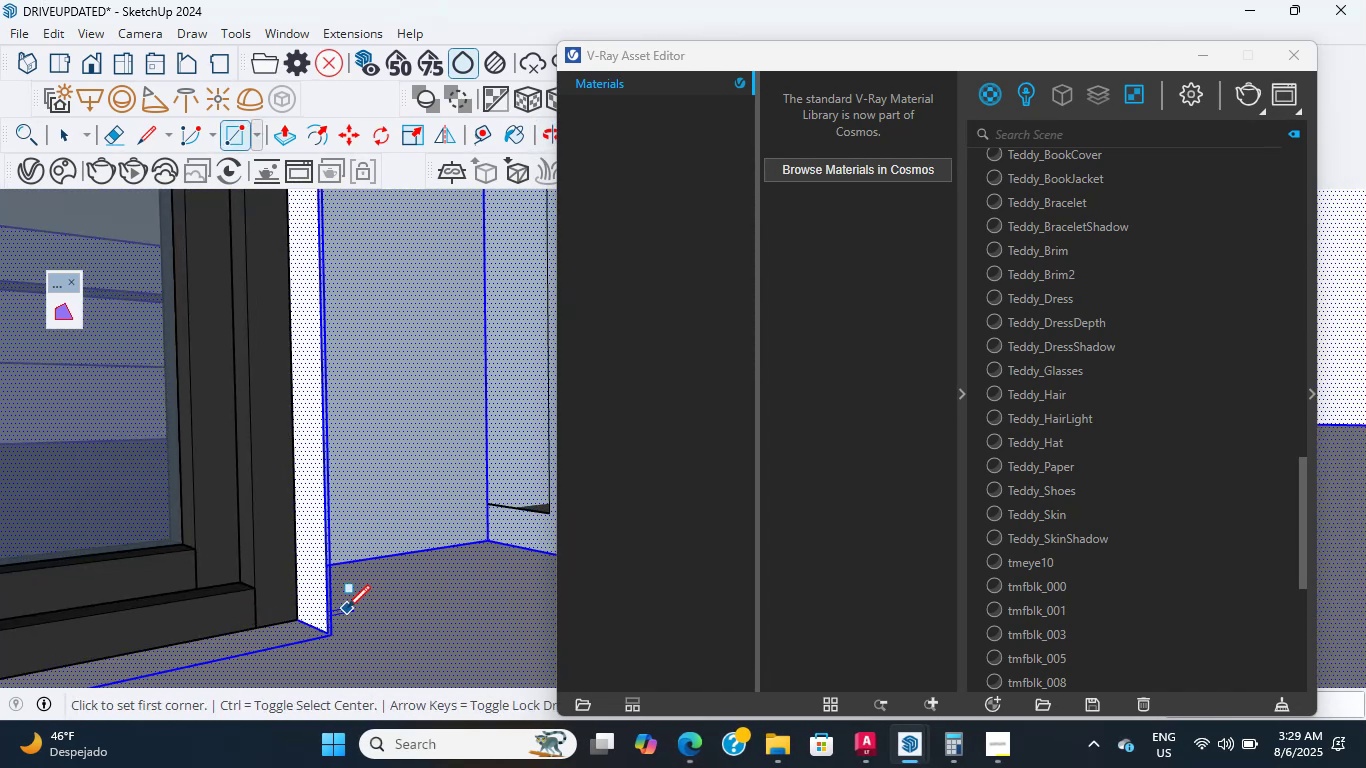 
key(Escape)
 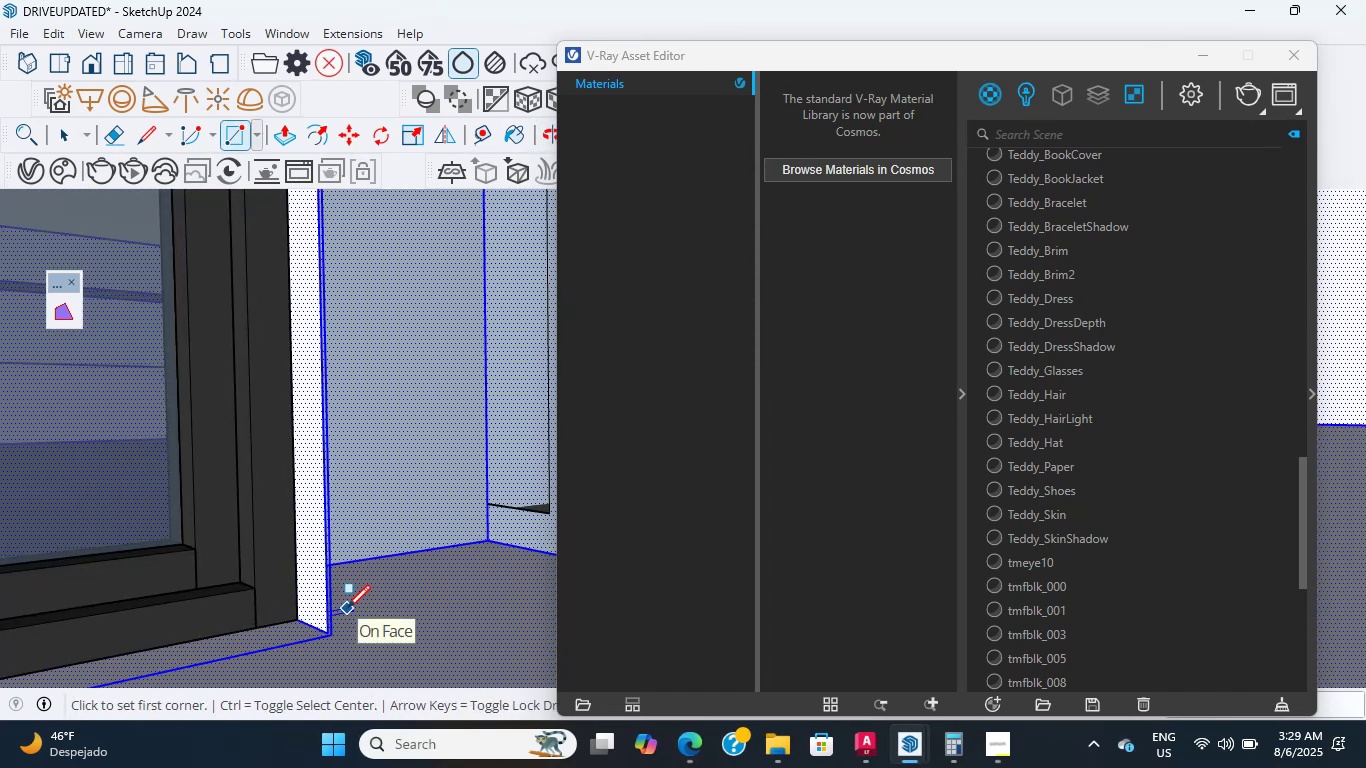 
key(Escape)
 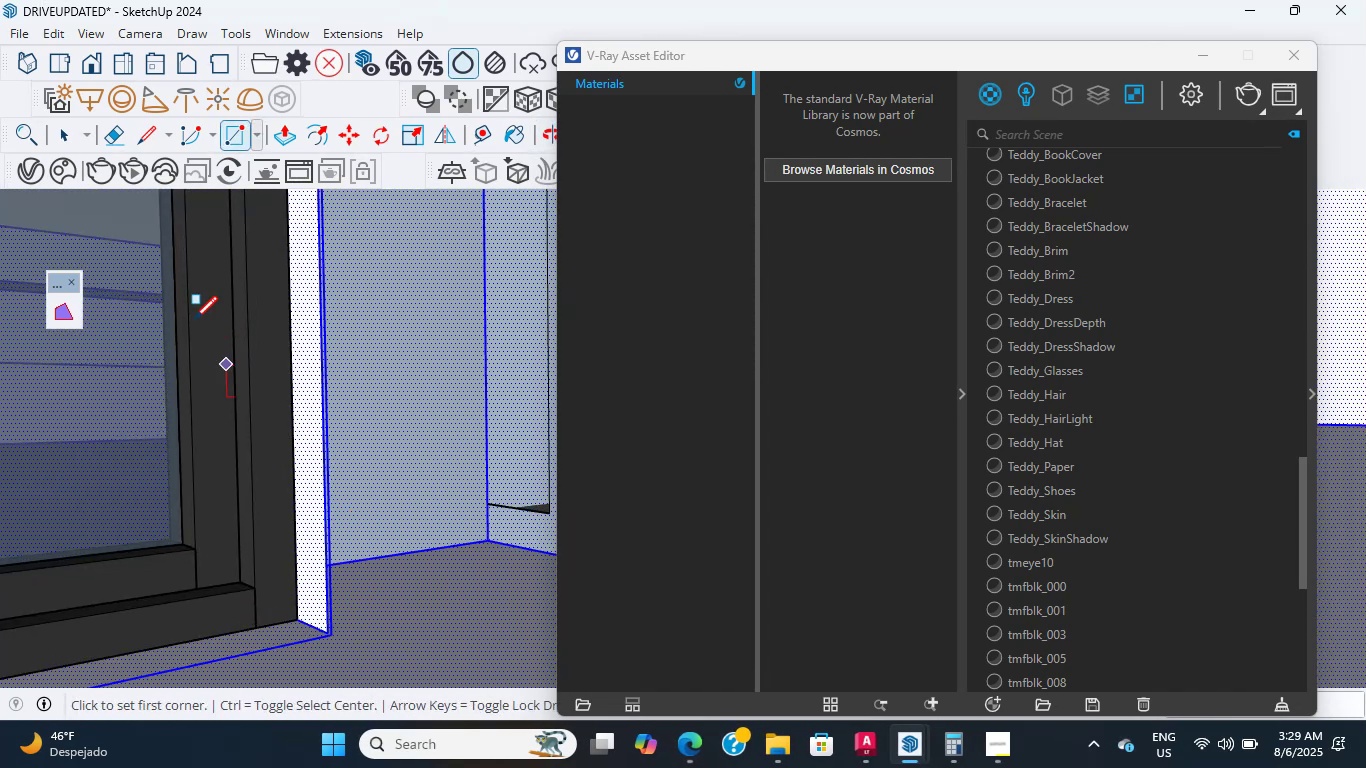 
left_click([69, 144])
 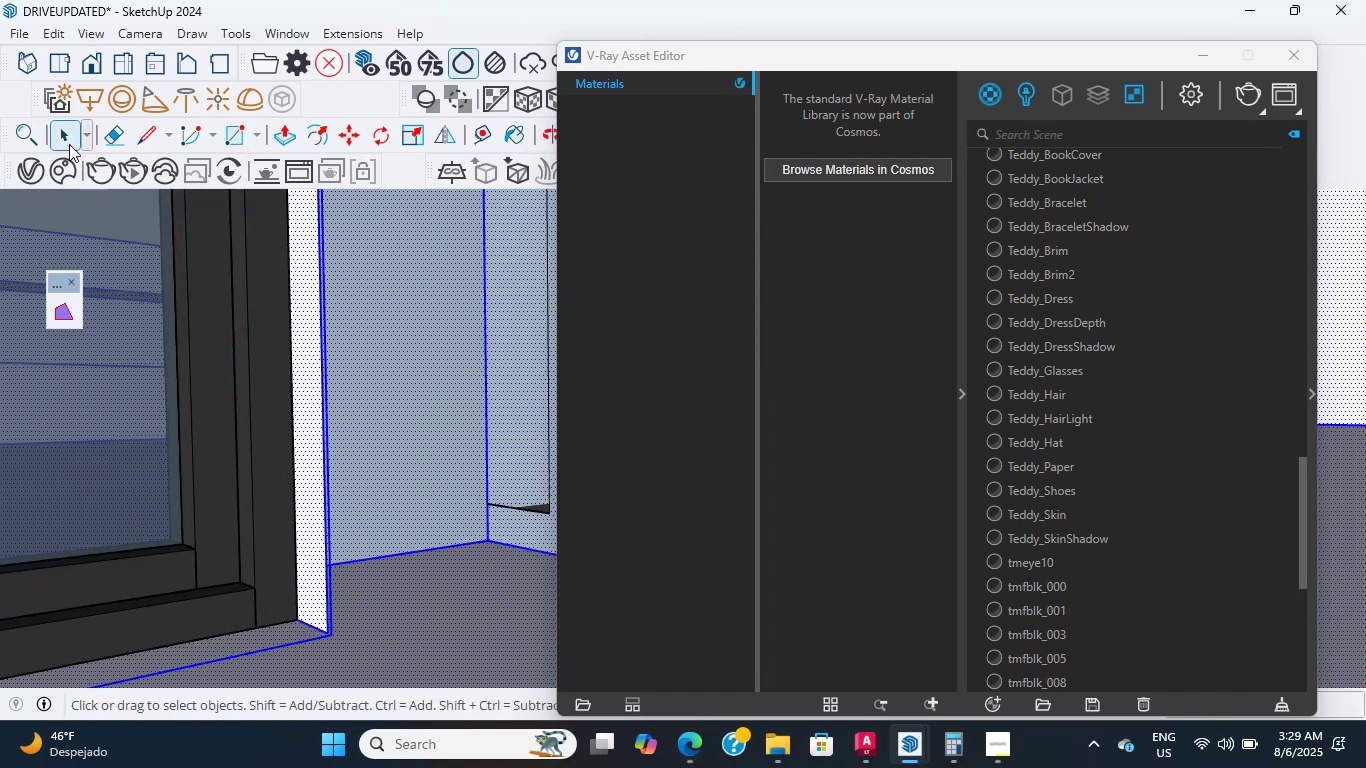 
key(Escape)
 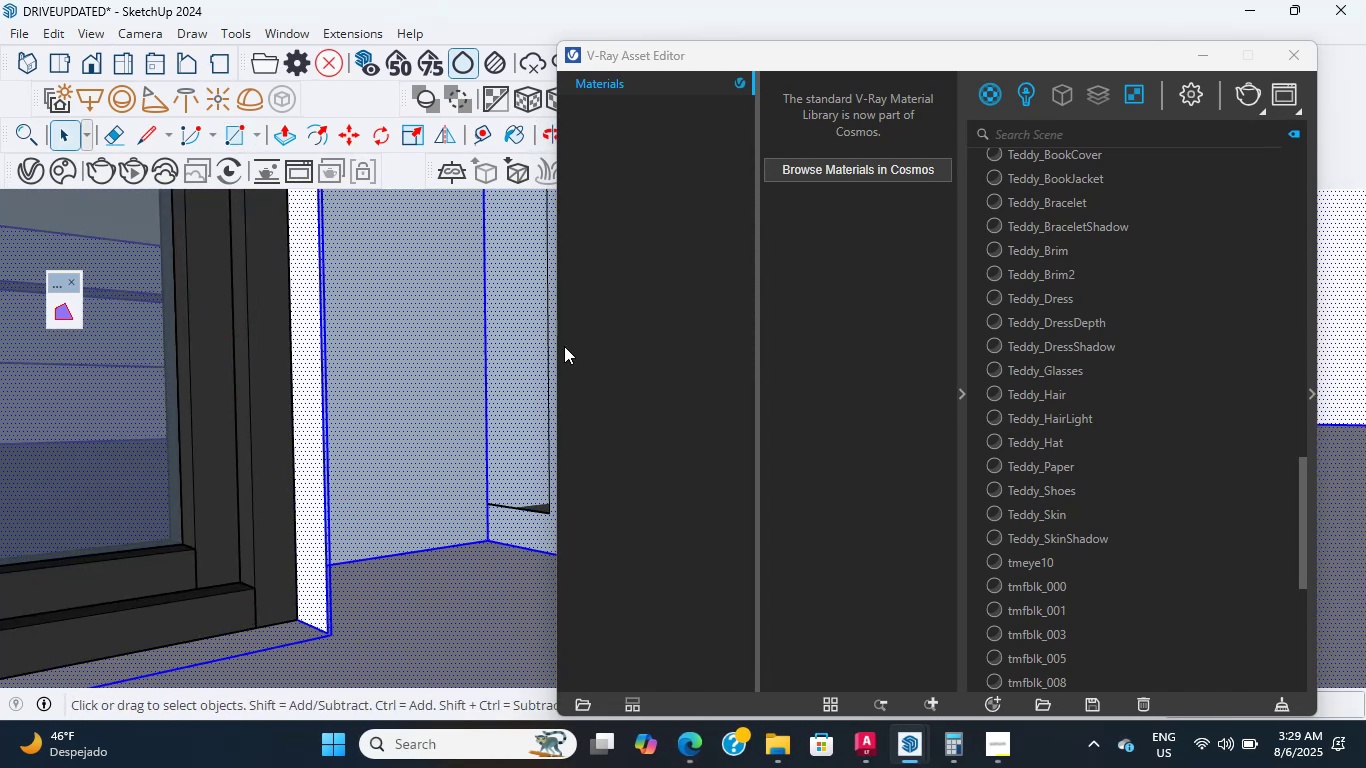 
key(Escape)
 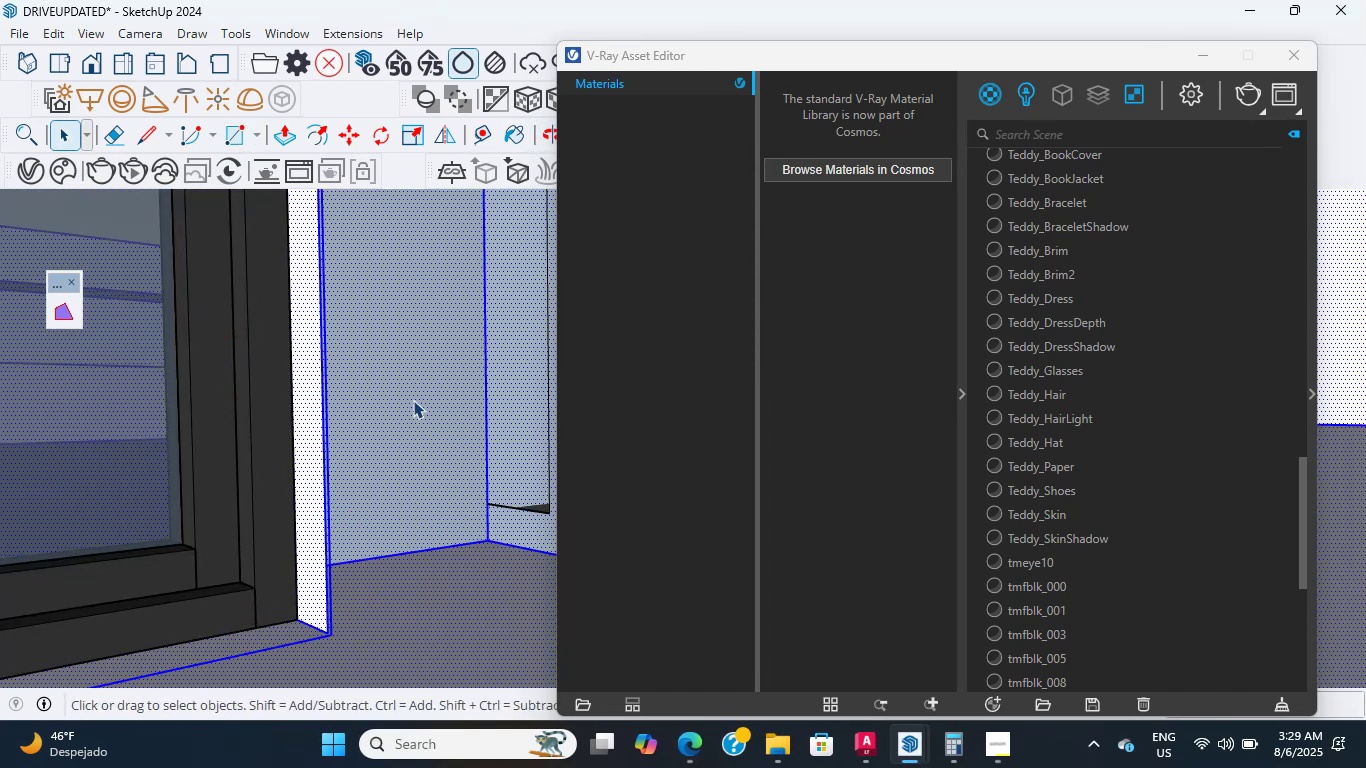 
key(Escape)
 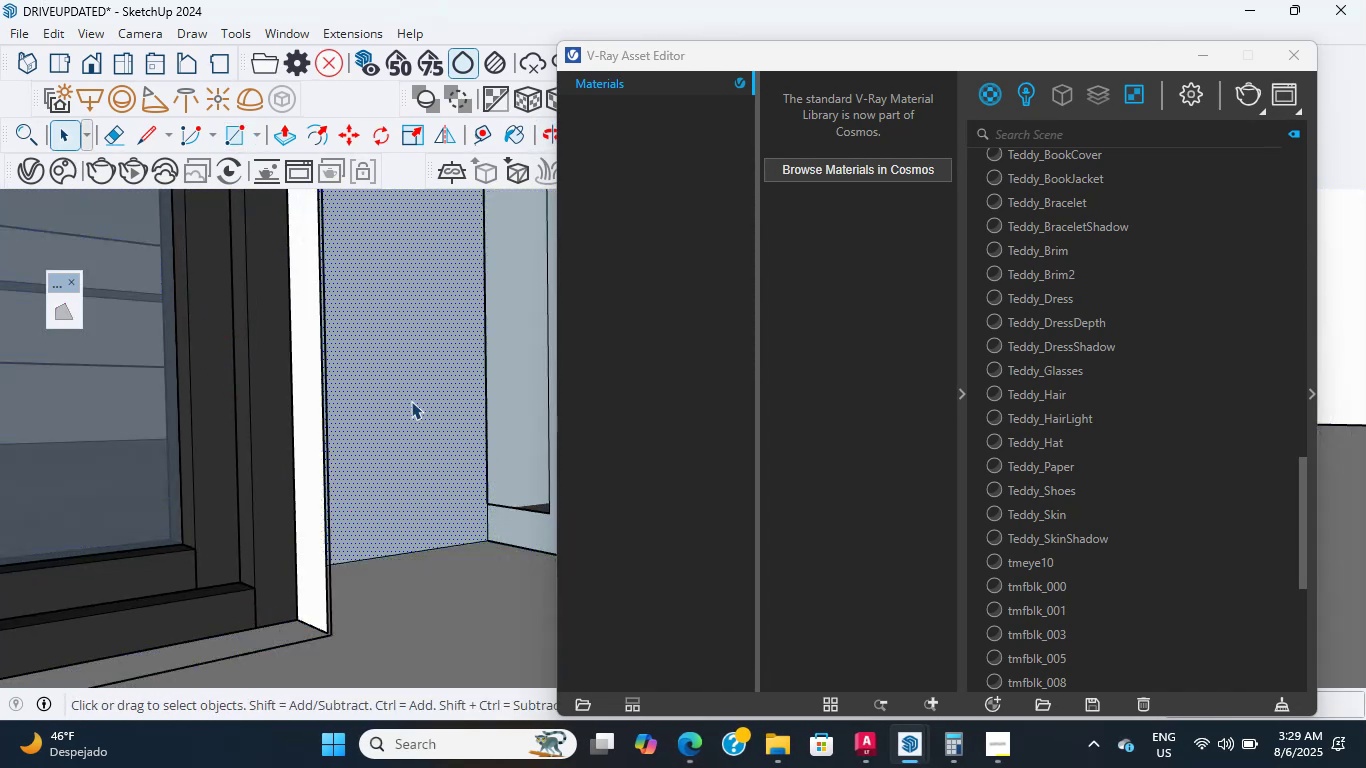 
key(Escape)
 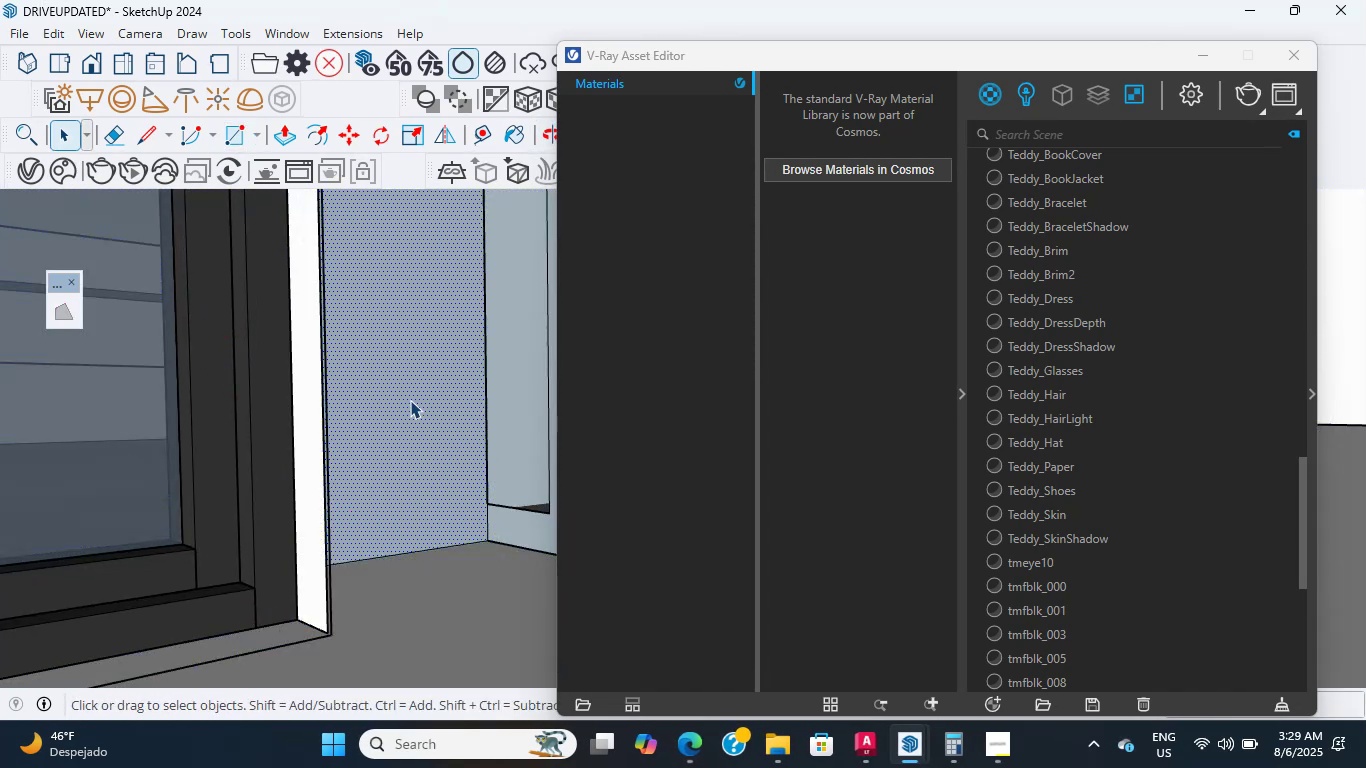 
scroll: coordinate [382, 479], scroll_direction: down, amount: 25.0
 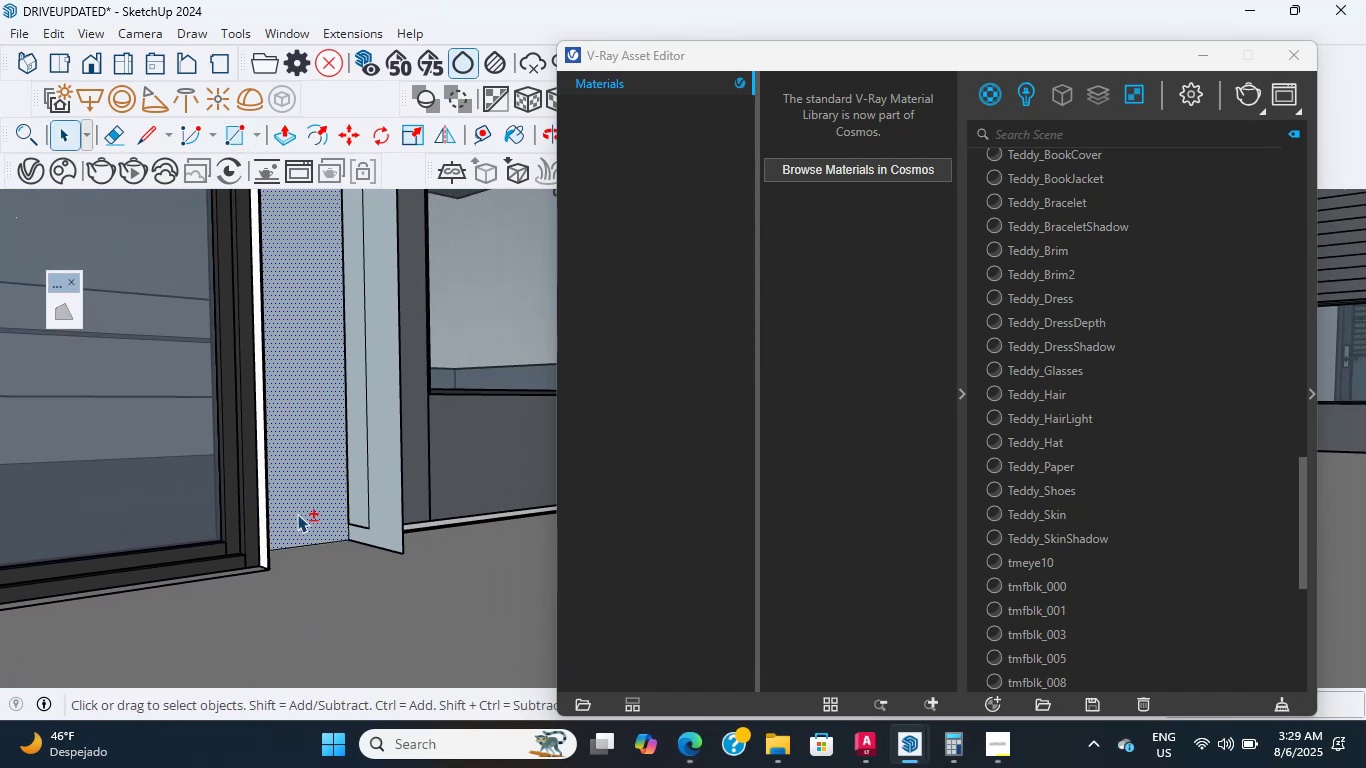 
key(Escape)
 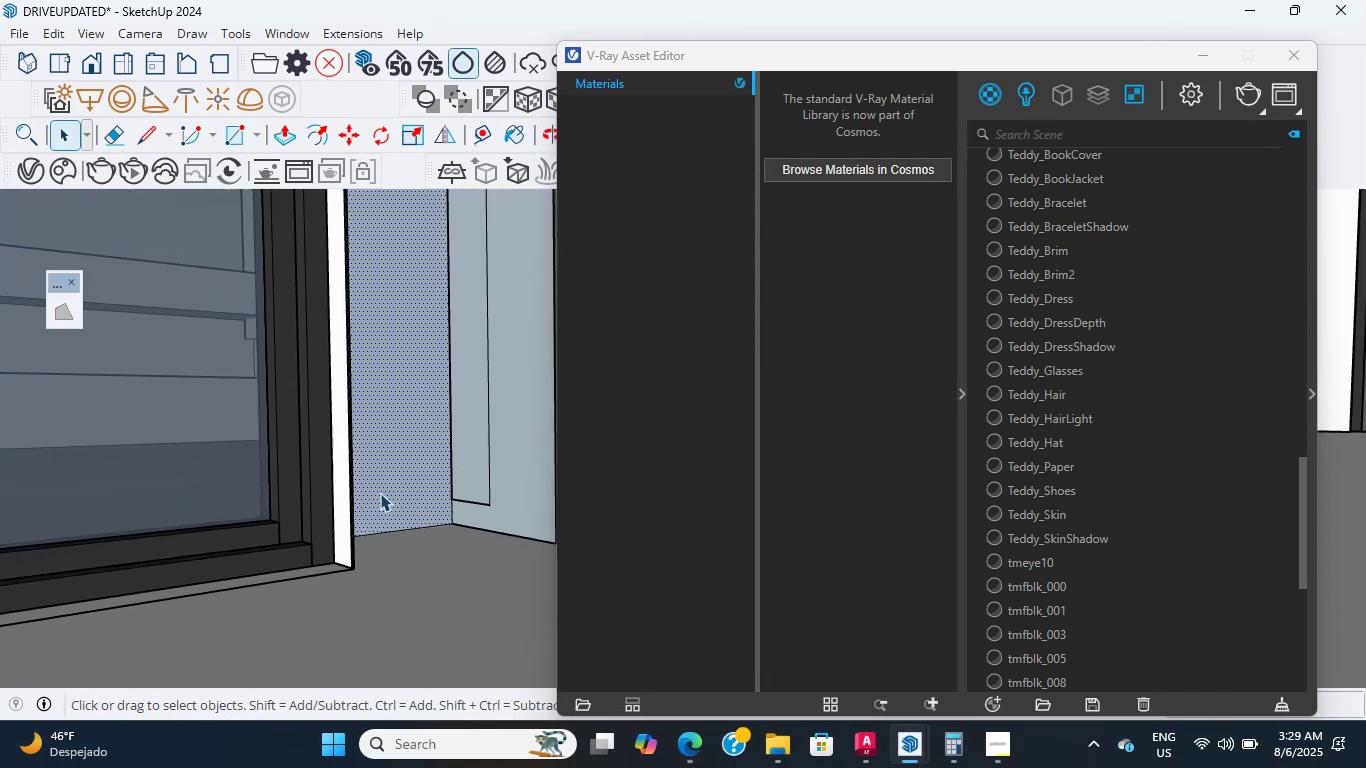 
key(CapsLock)
 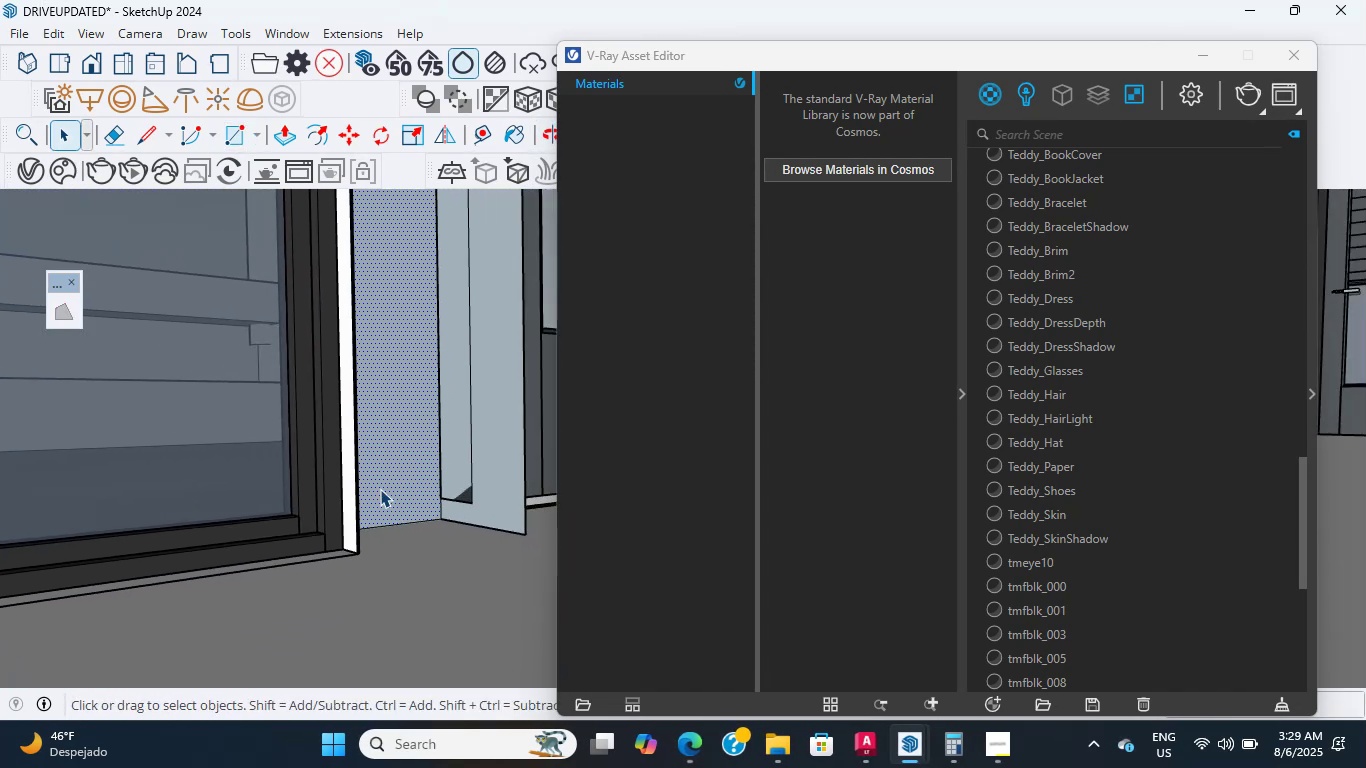 
hold_key(key=ShiftLeft, duration=0.73)
 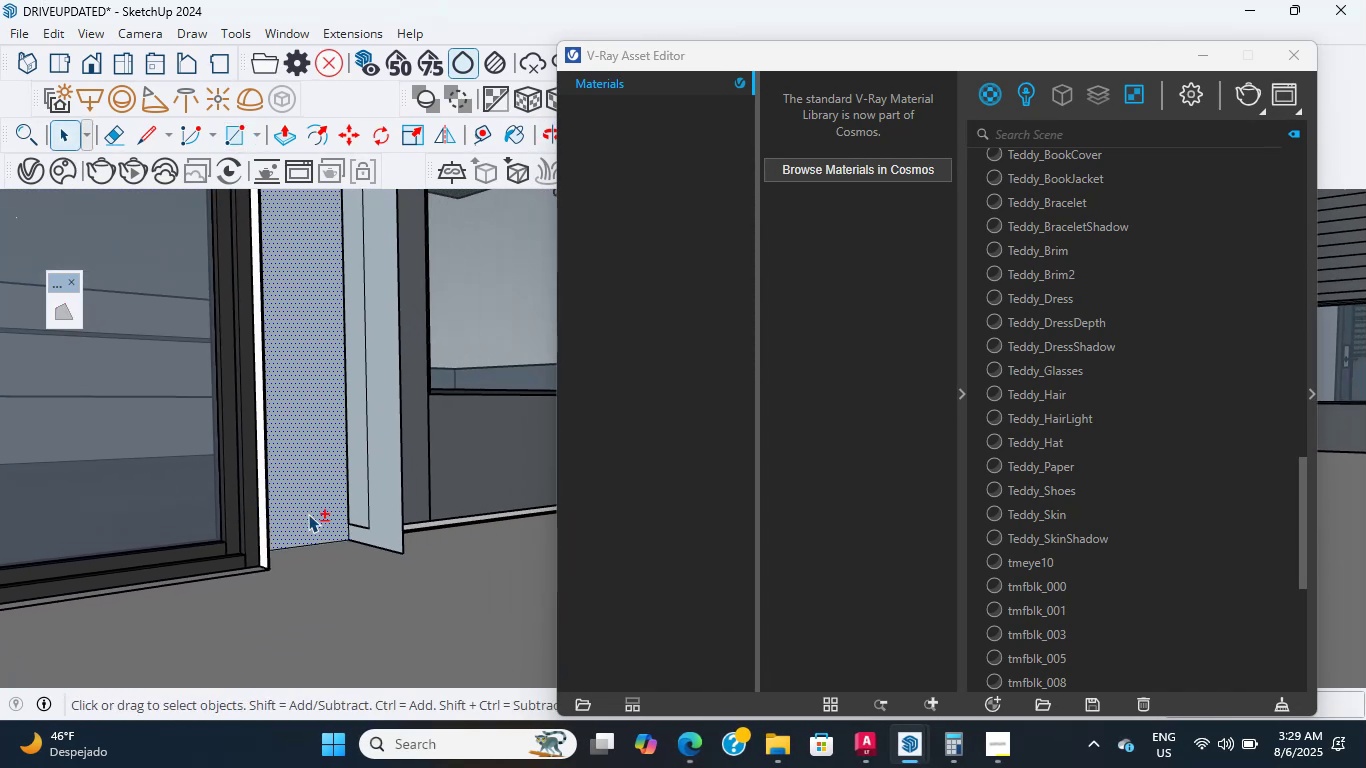 
scroll: coordinate [339, 513], scroll_direction: down, amount: 2.0
 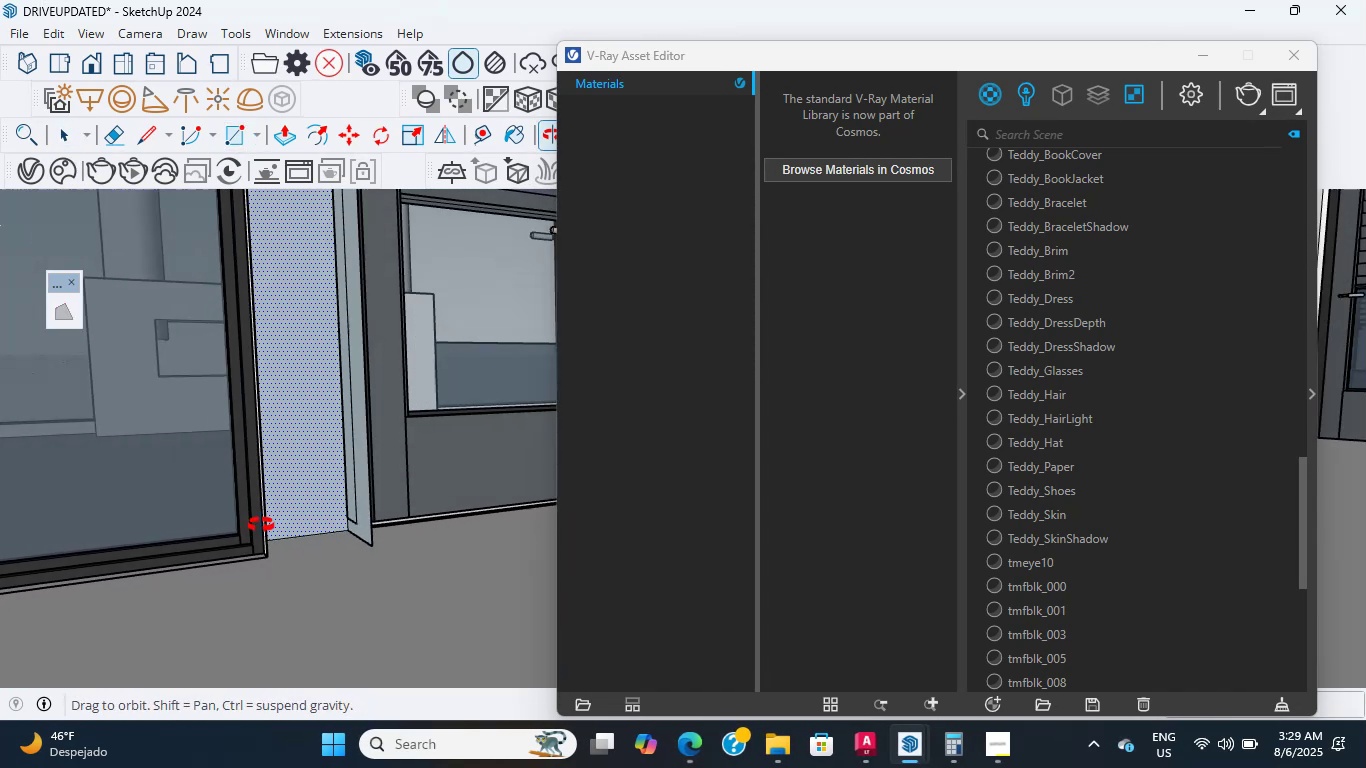 
hold_key(key=ShiftLeft, duration=2.11)
scroll: coordinate [330, 429], scroll_direction: down, amount: 7.0
 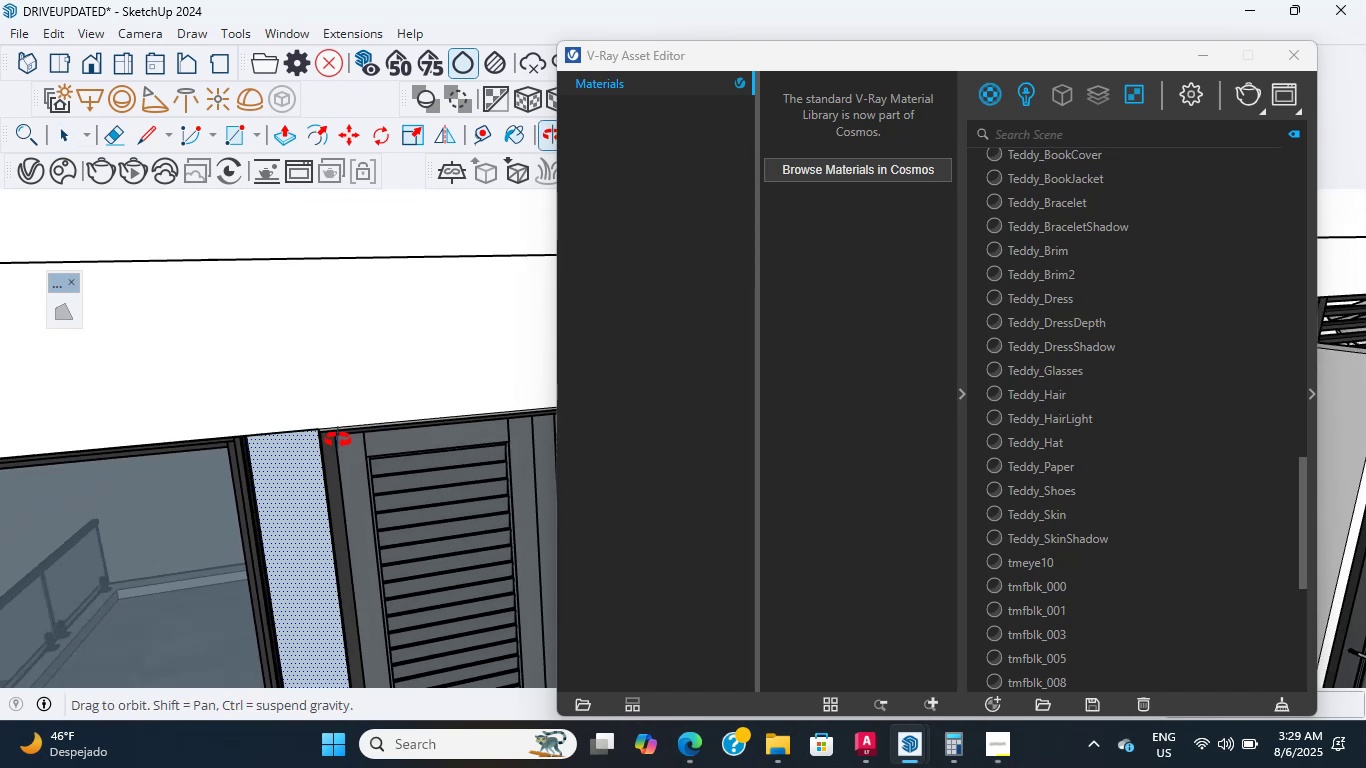 
scroll: coordinate [401, 298], scroll_direction: up, amount: 23.0
 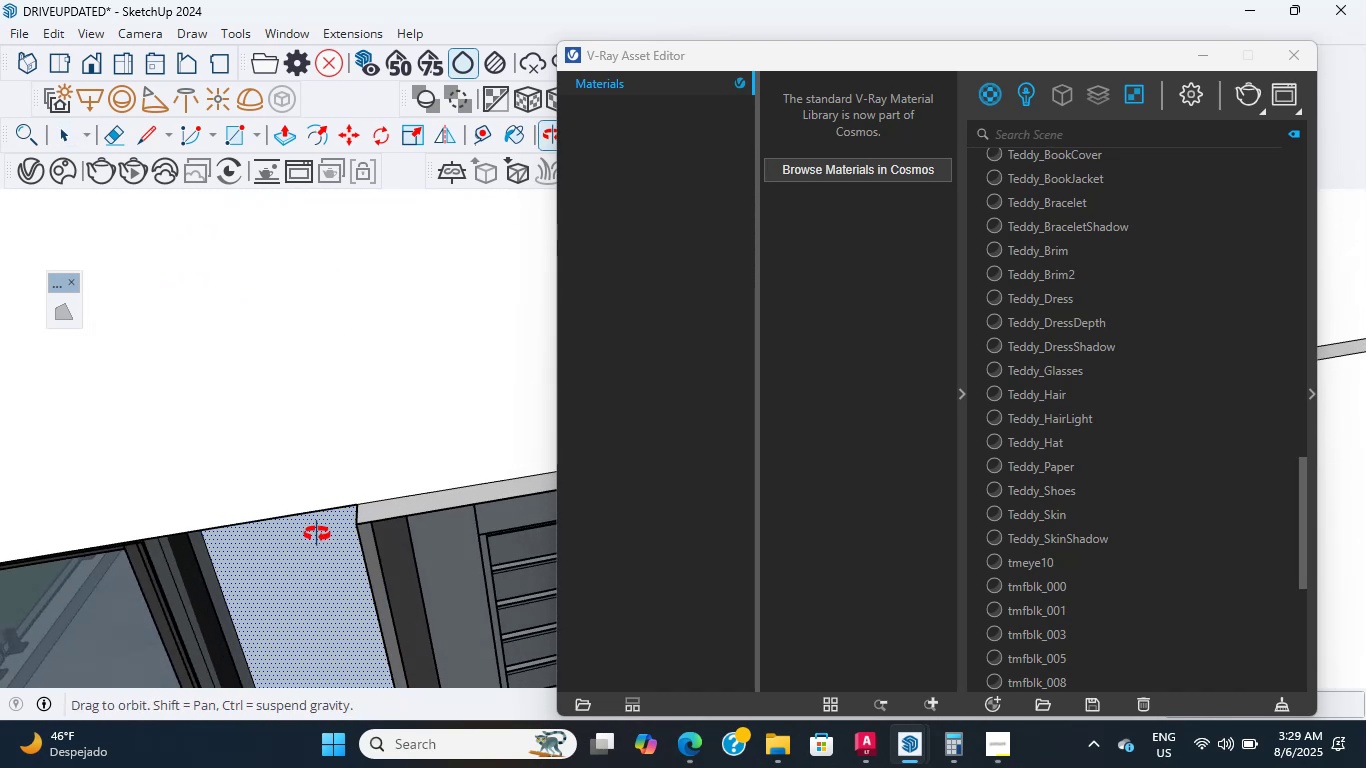 
scroll: coordinate [274, 598], scroll_direction: down, amount: 4.0
 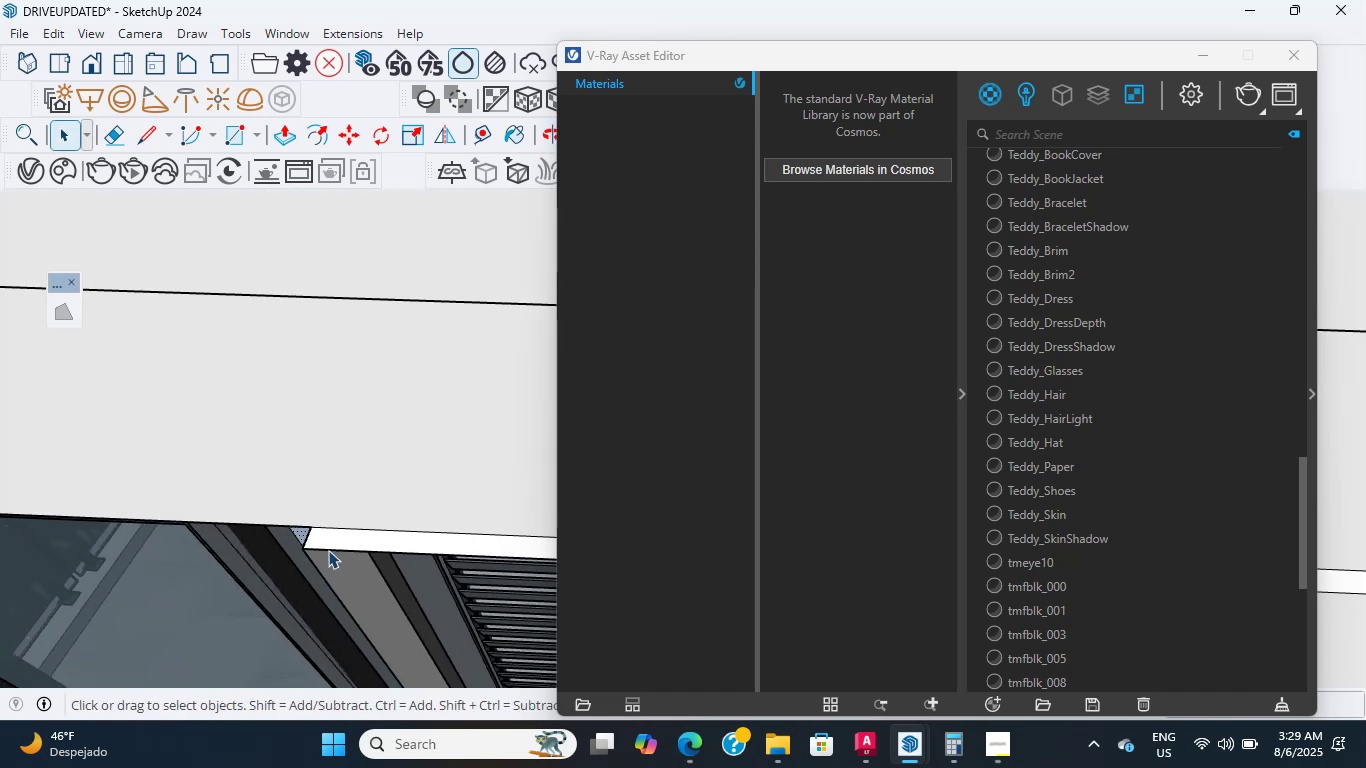 
left_click([333, 544])
 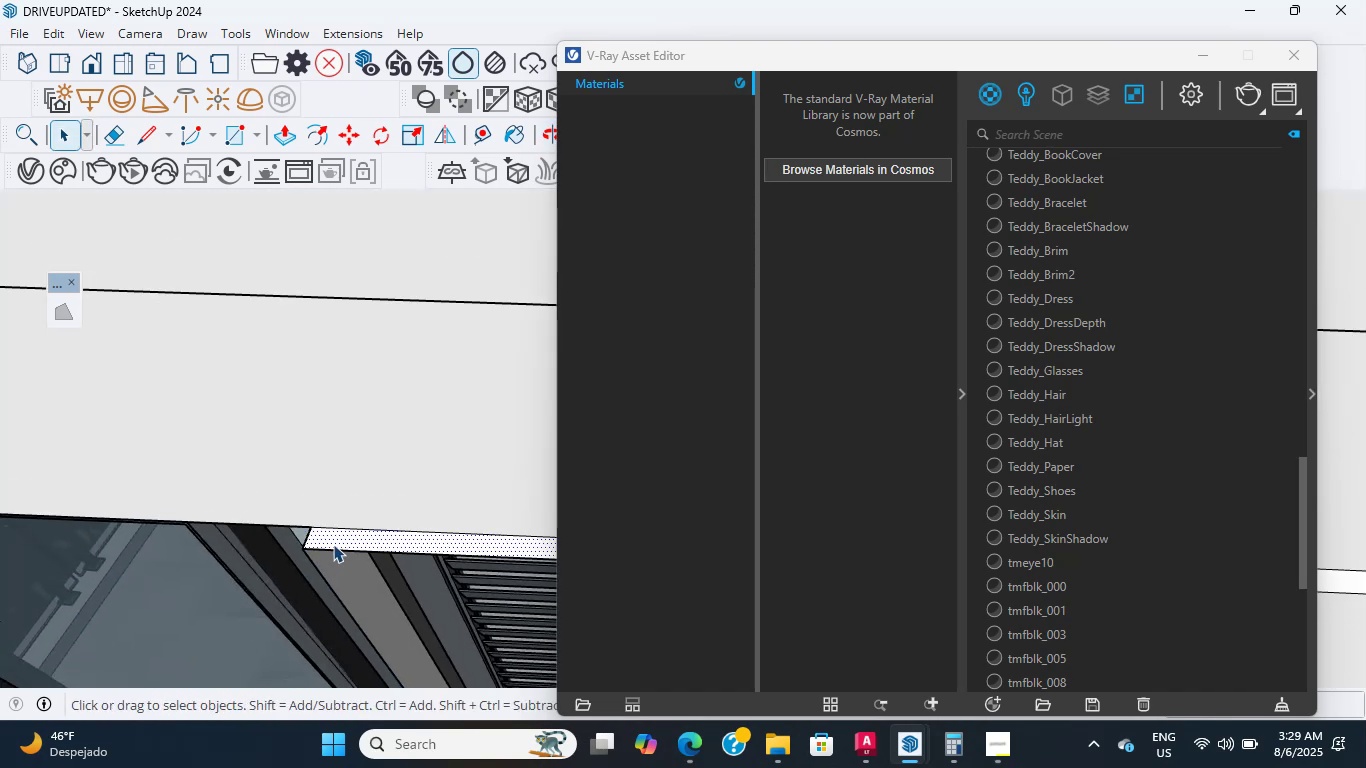 
scroll: coordinate [329, 545], scroll_direction: down, amount: 9.0
 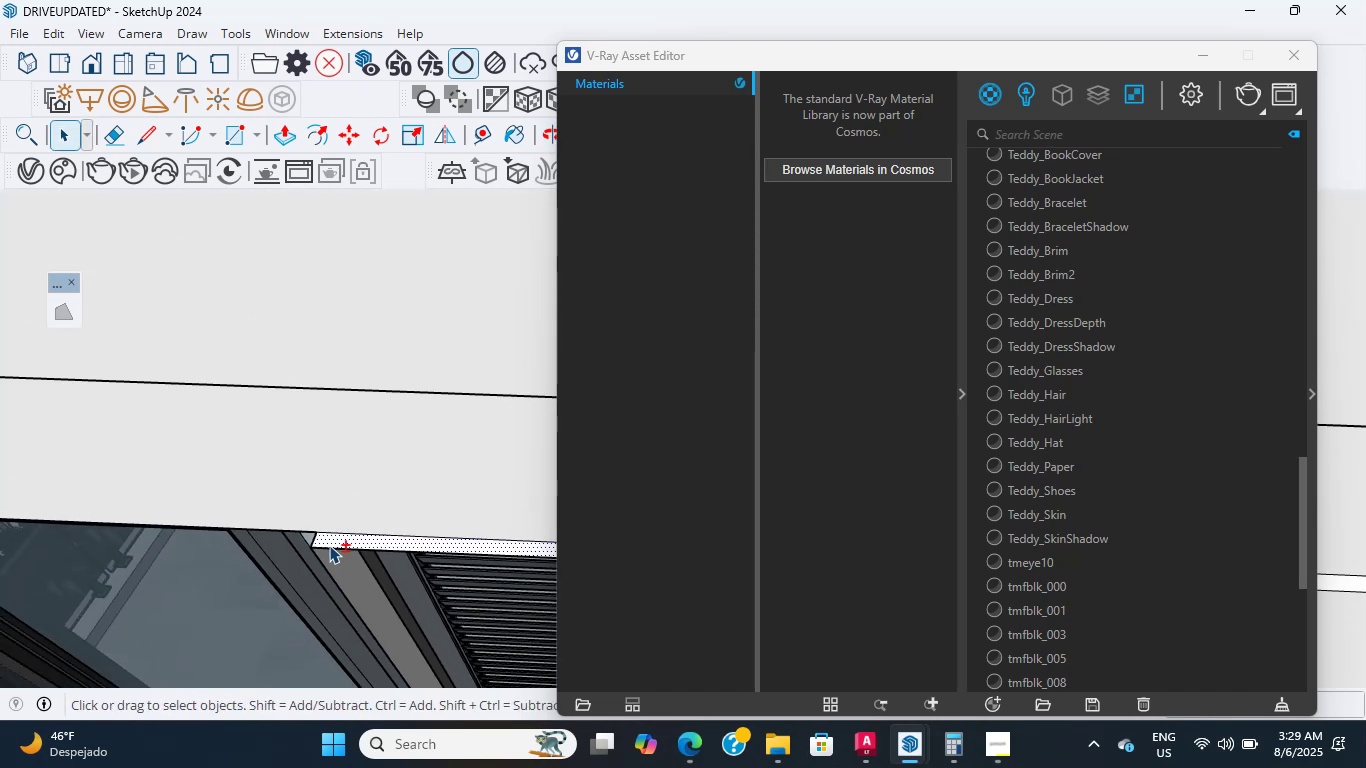 
hold_key(key=ShiftLeft, duration=1.34)
scroll: coordinate [255, 549], scroll_direction: up, amount: 4.0
 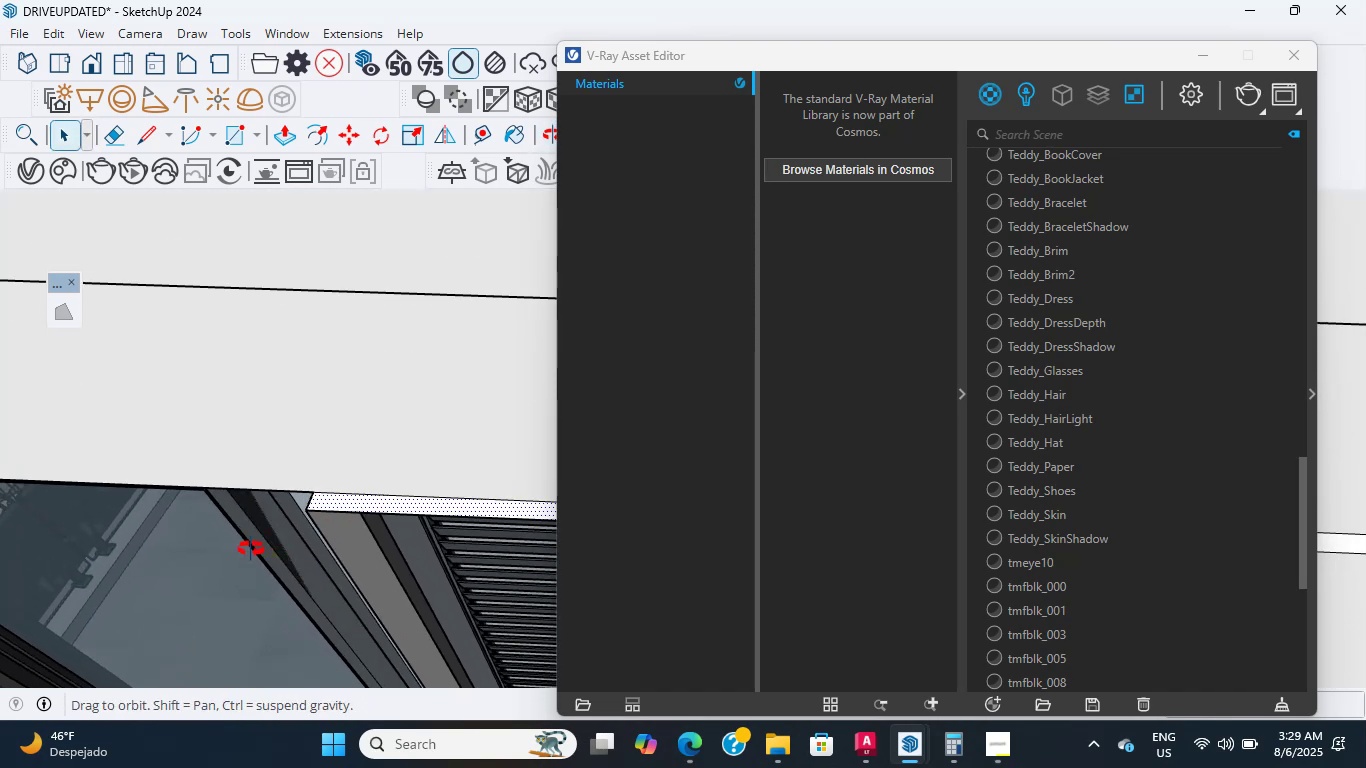 
hold_key(key=ShiftLeft, duration=0.55)
 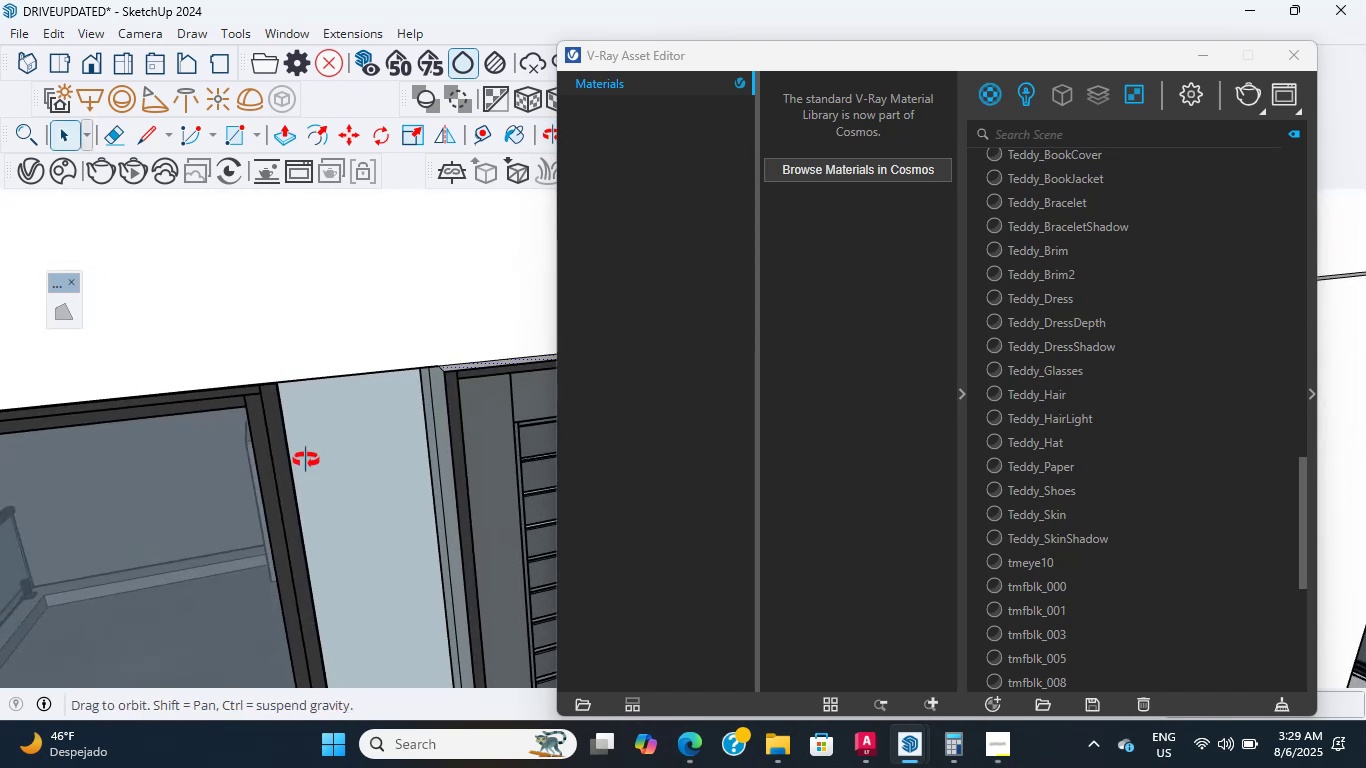 
scroll: coordinate [449, 307], scroll_direction: up, amount: 10.0
 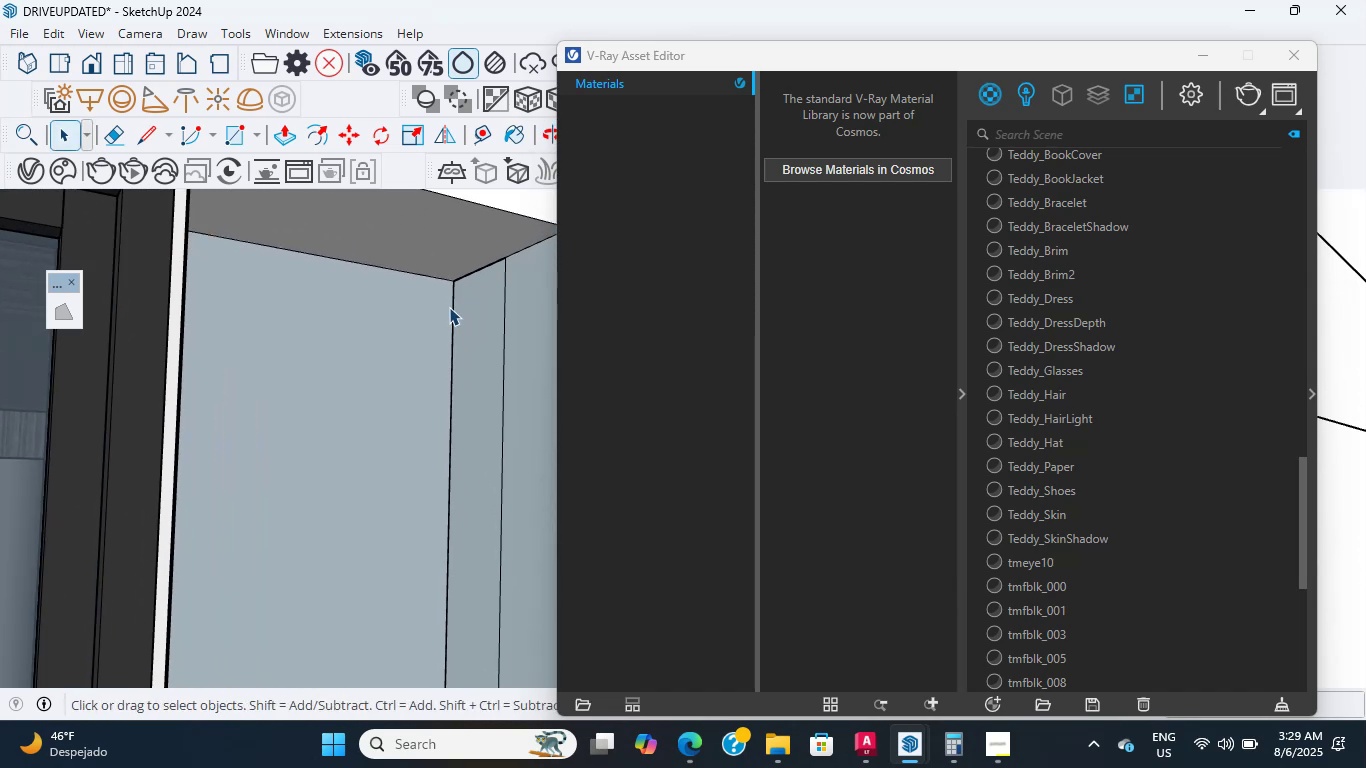 
hold_key(key=ShiftLeft, duration=0.35)
 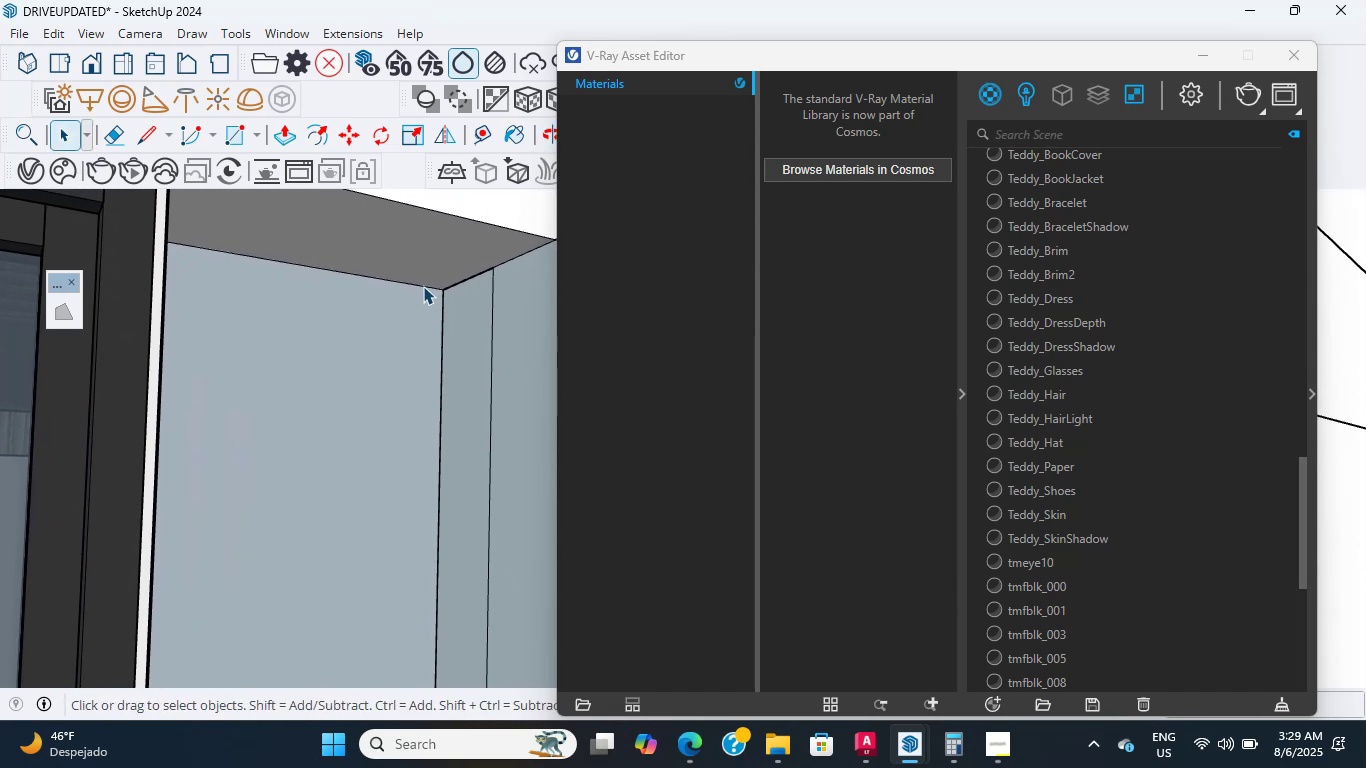 
left_click([423, 285])
 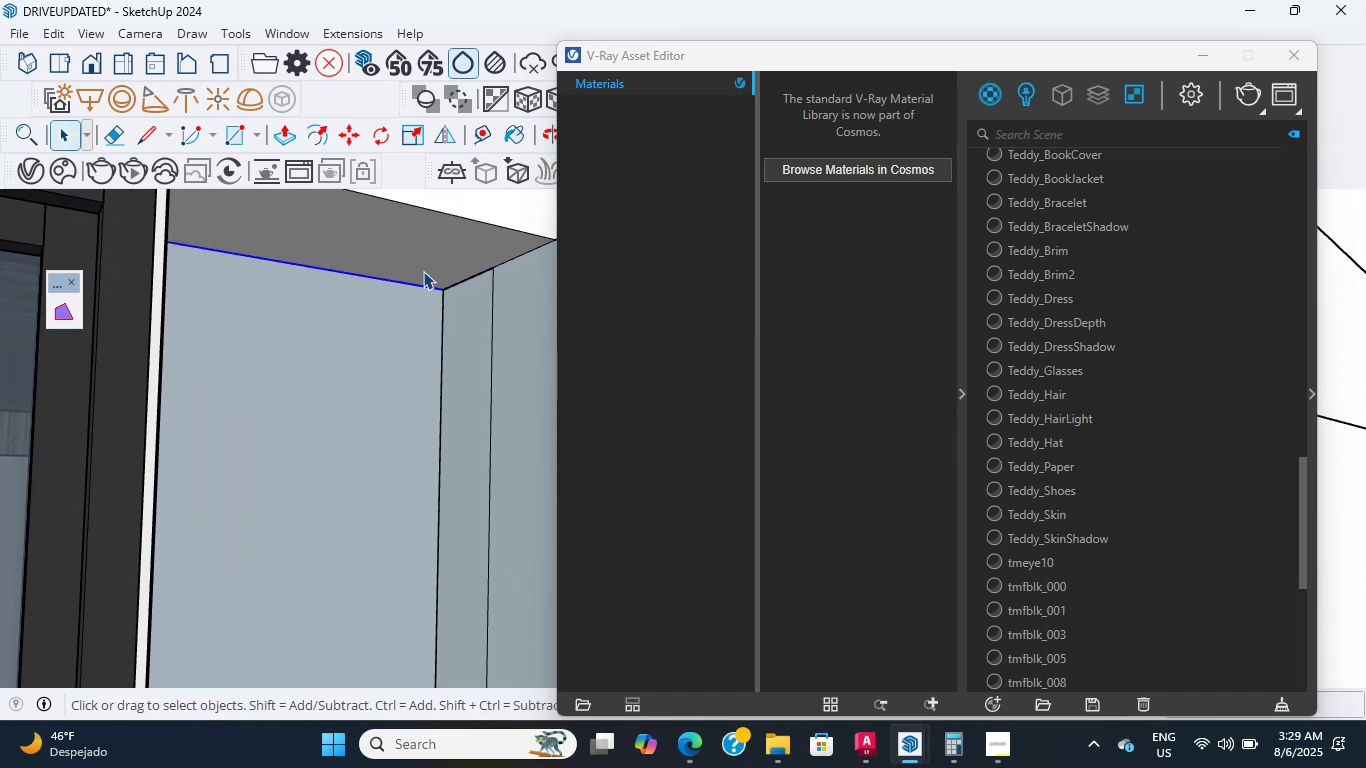 
double_click([423, 271])
 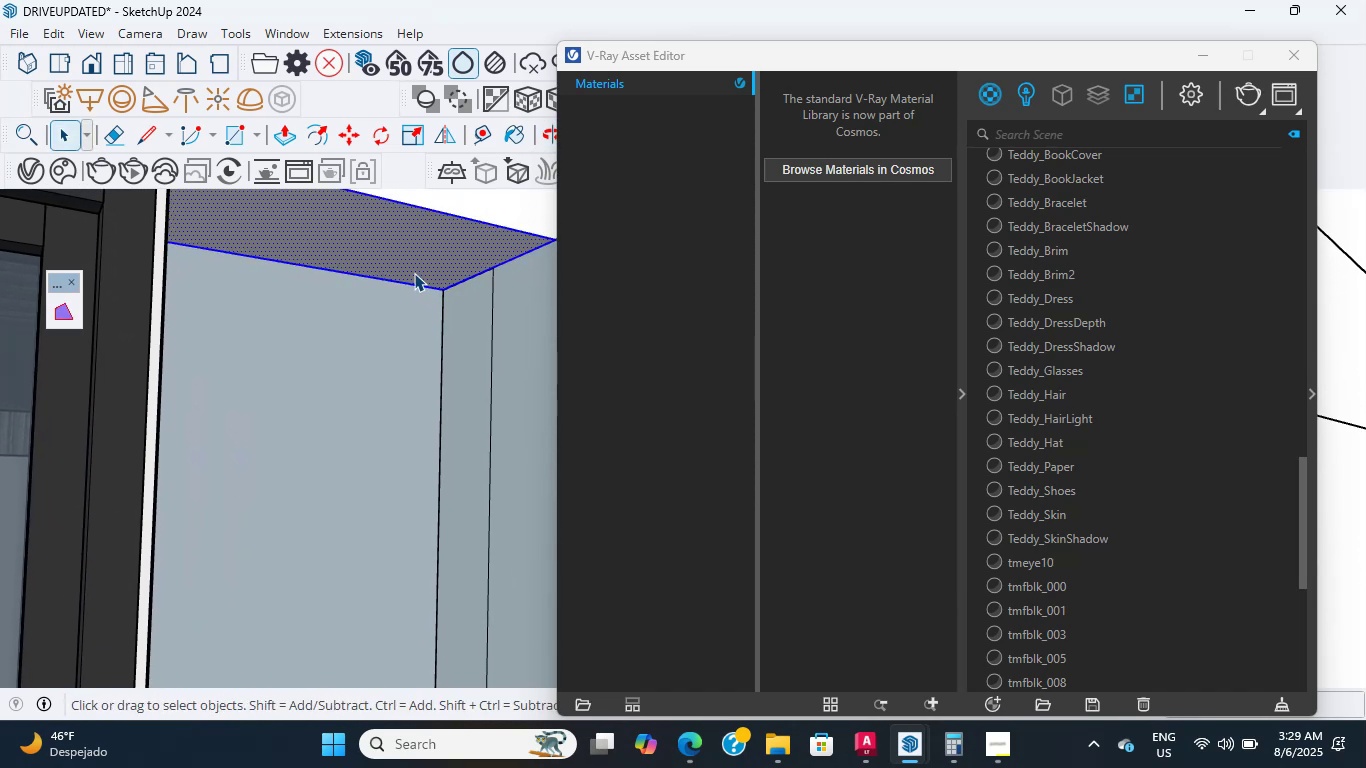 
key(L)
 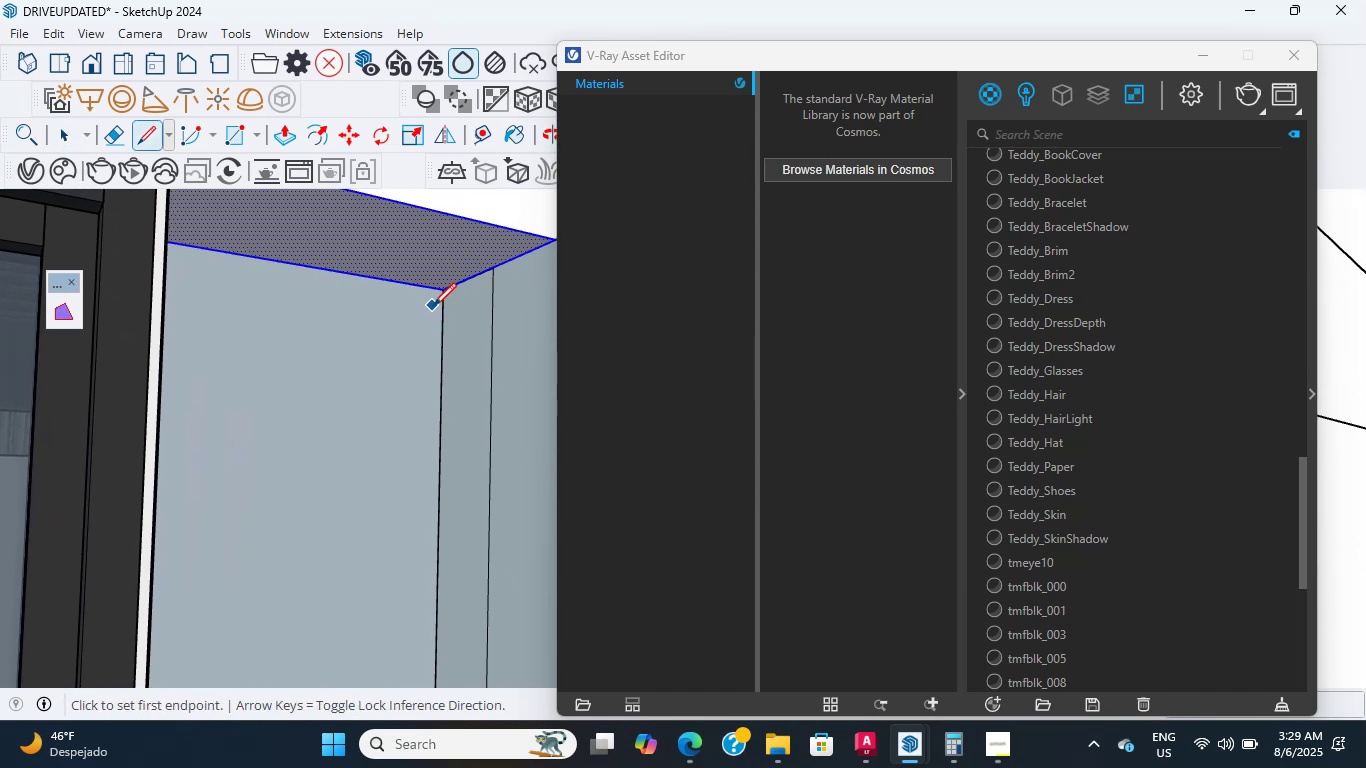 
left_click([439, 292])
 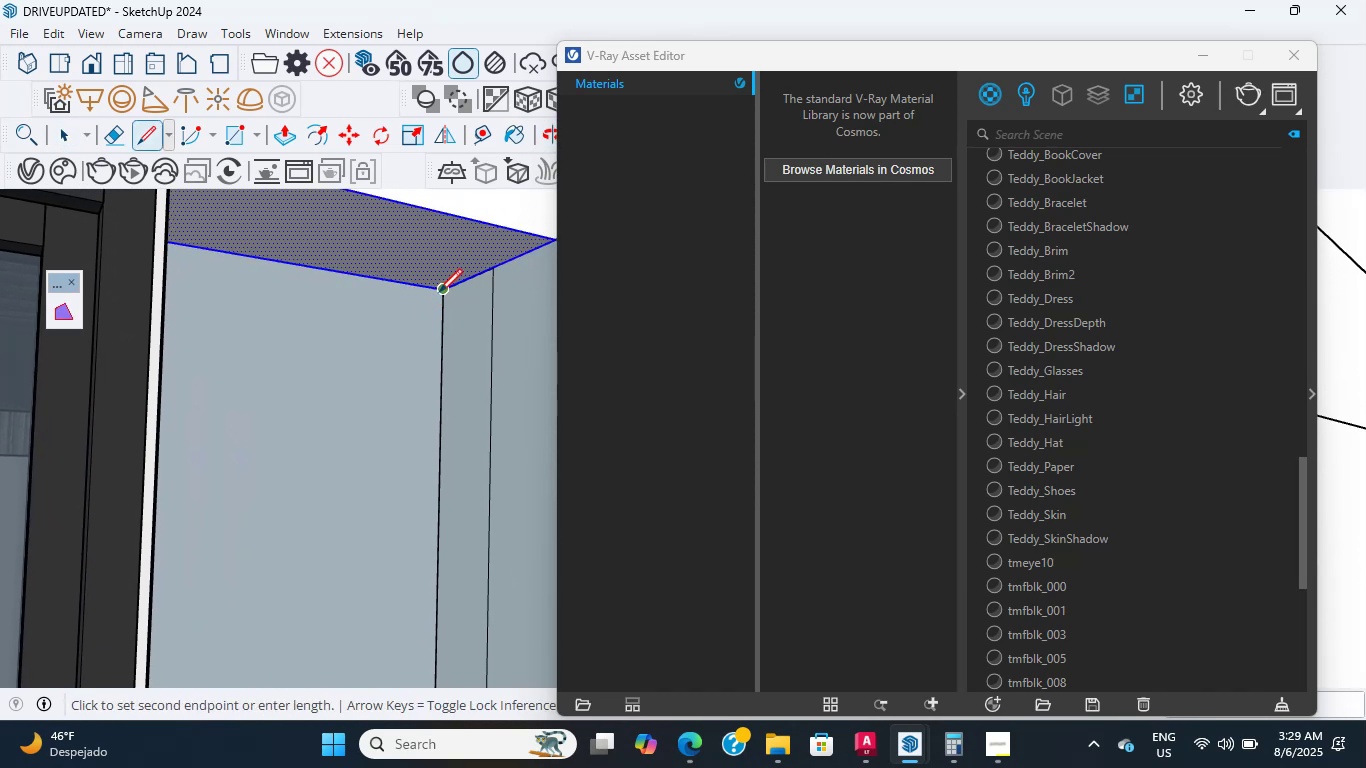 
hold_key(key=ShiftLeft, duration=0.67)
 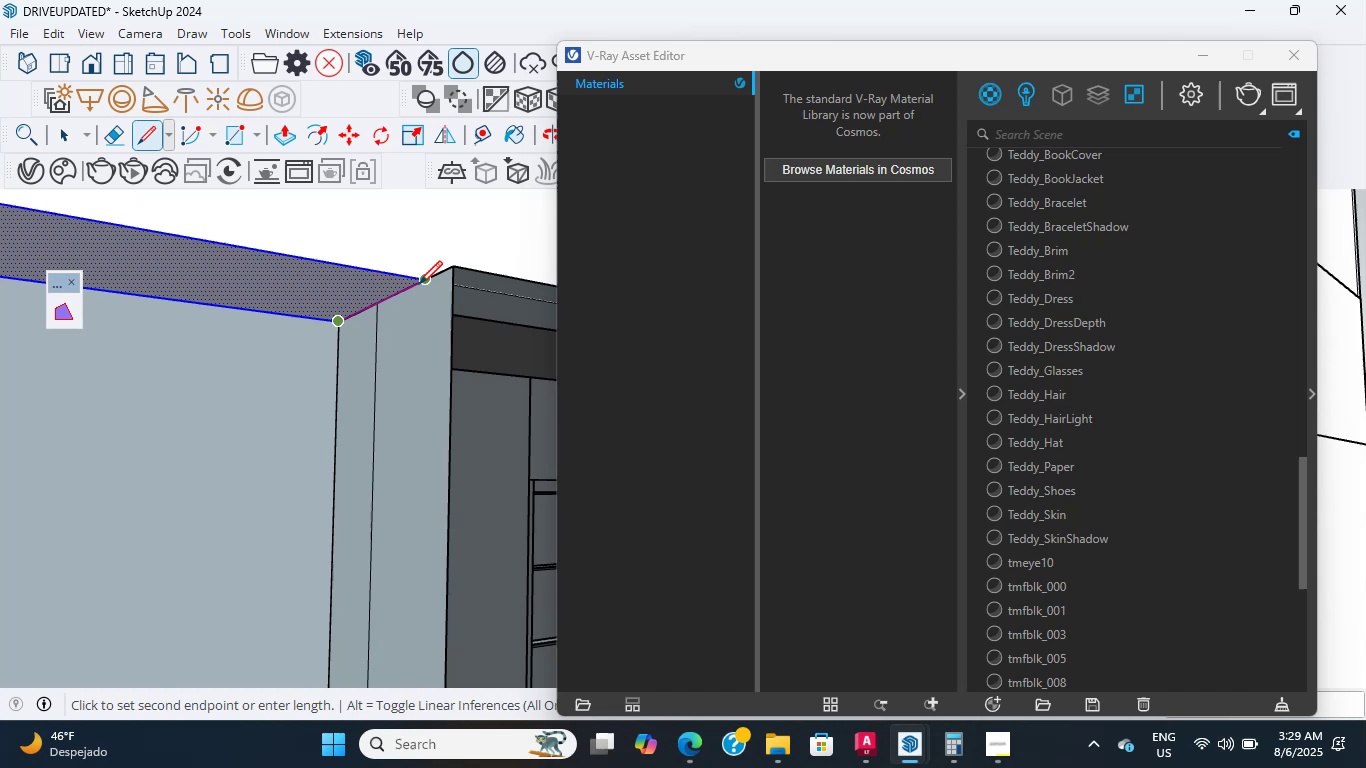 
left_click([419, 284])
 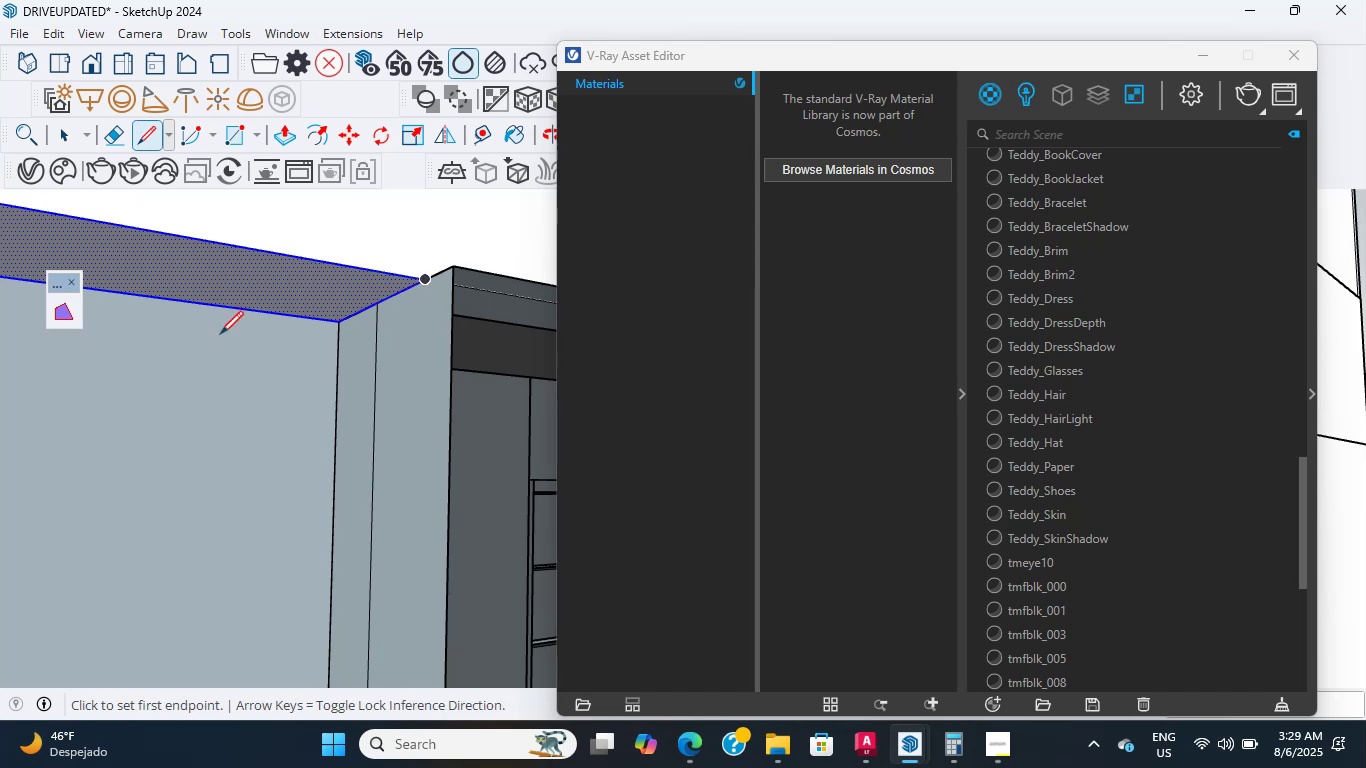 
scroll: coordinate [67, 360], scroll_direction: down, amount: 1.0
 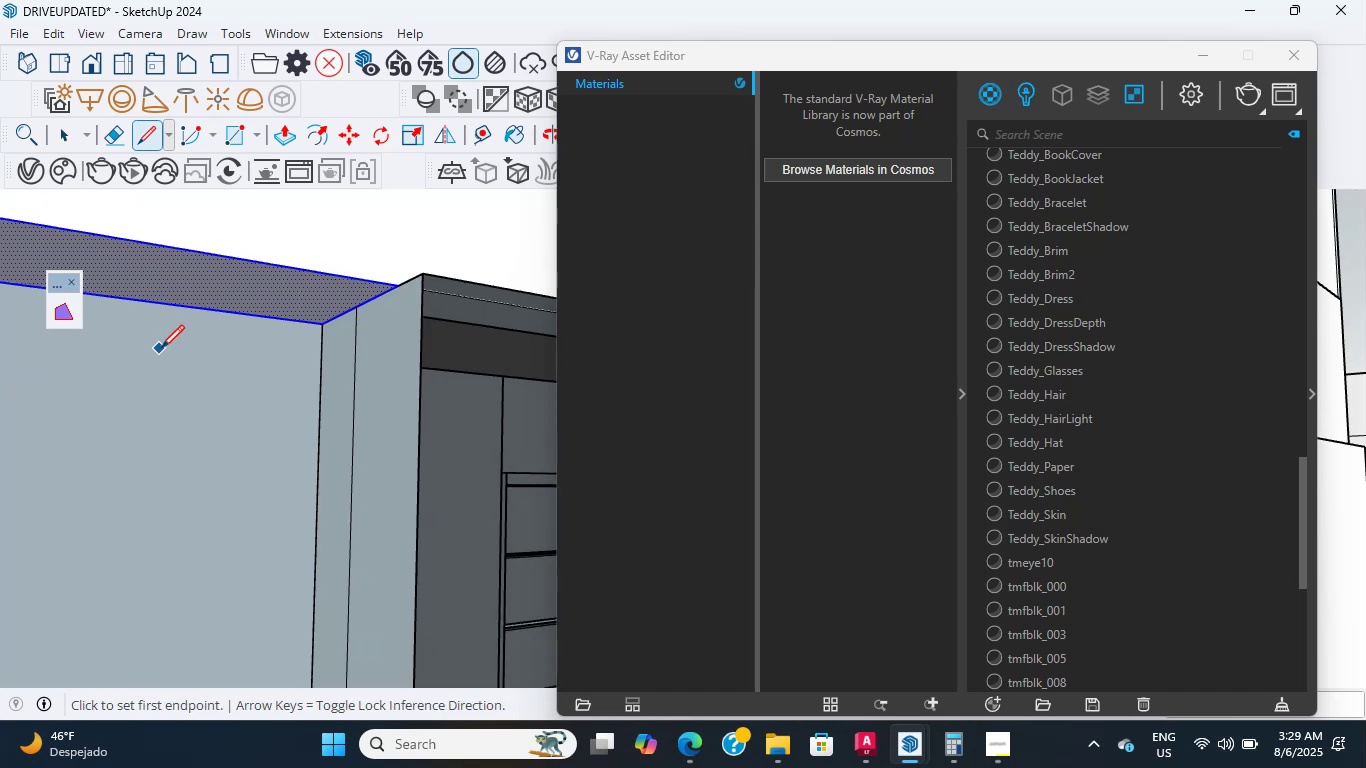 
hold_key(key=ShiftLeft, duration=0.6)
 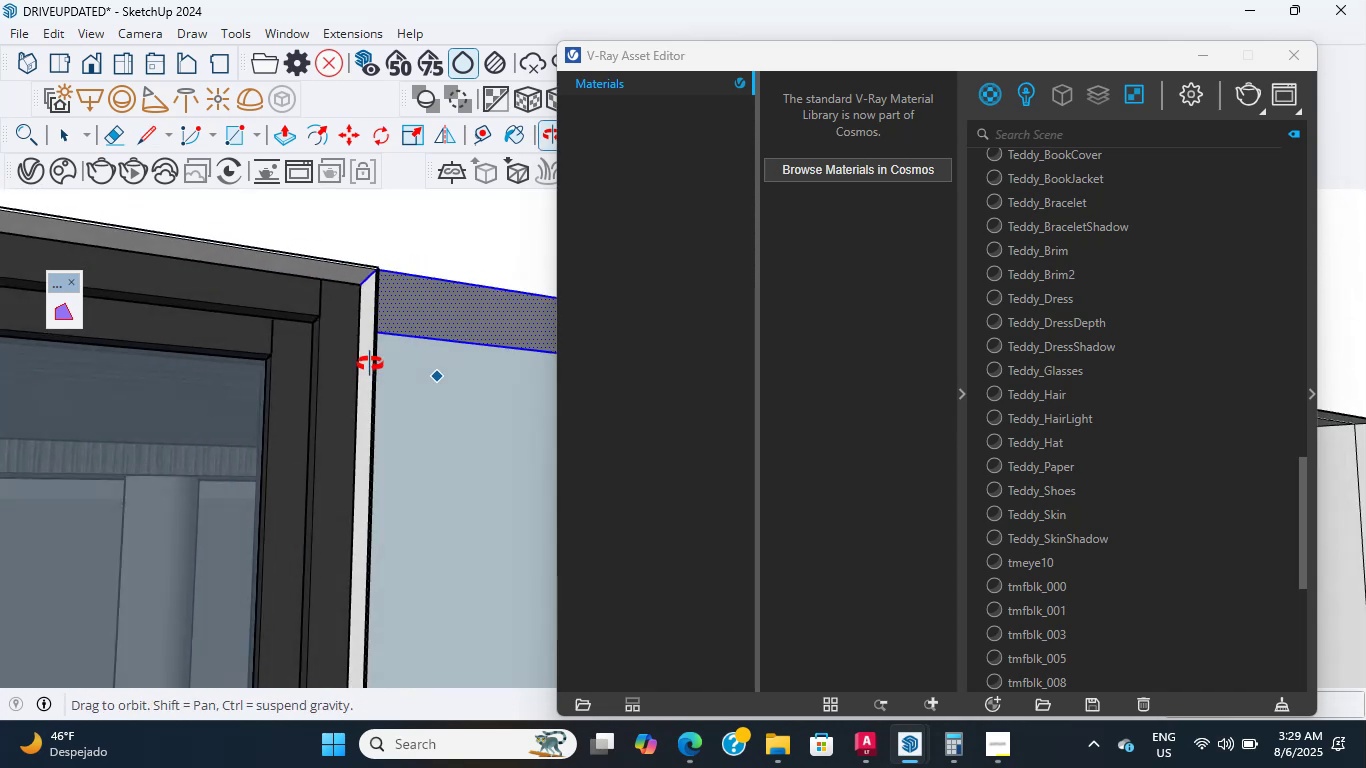 
scroll: coordinate [457, 374], scroll_direction: up, amount: 12.0
 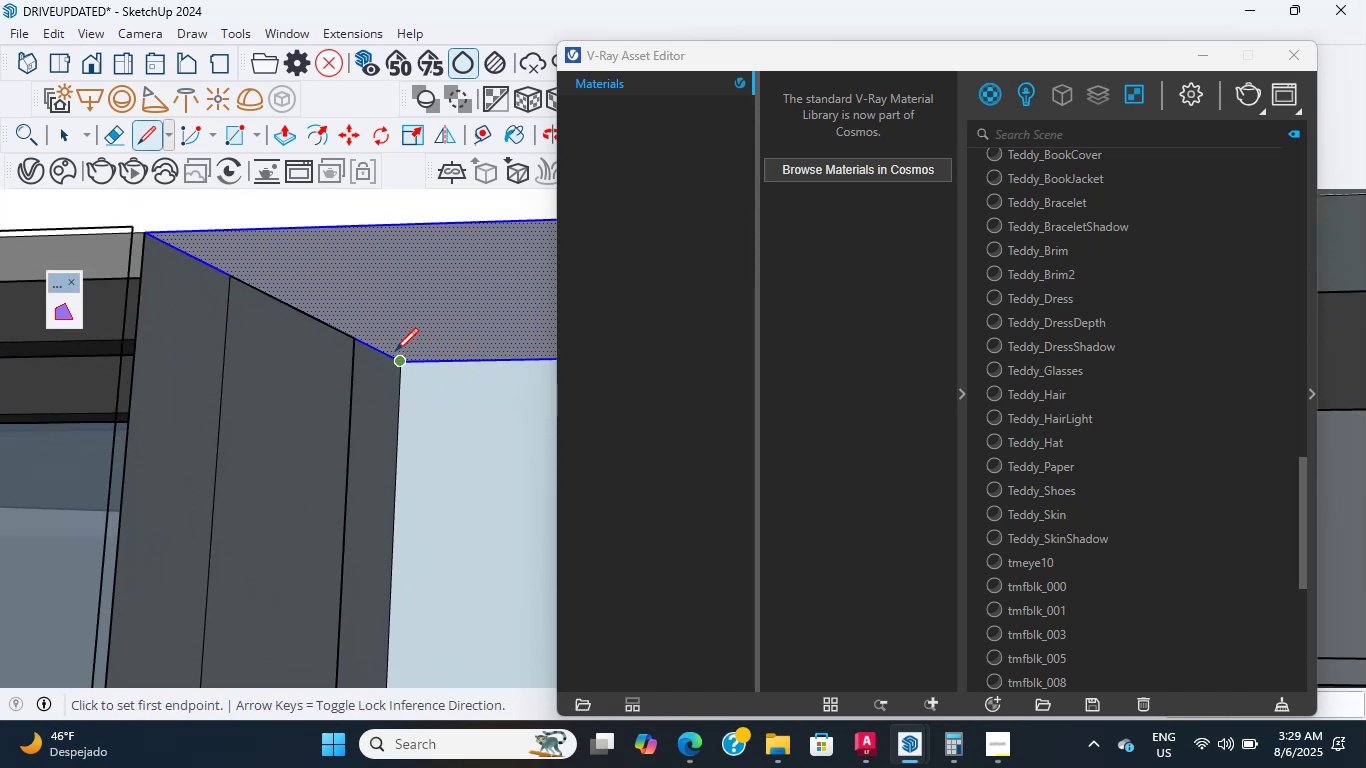 
left_click_drag(start_coordinate=[394, 351], to_coordinate=[396, 363])
 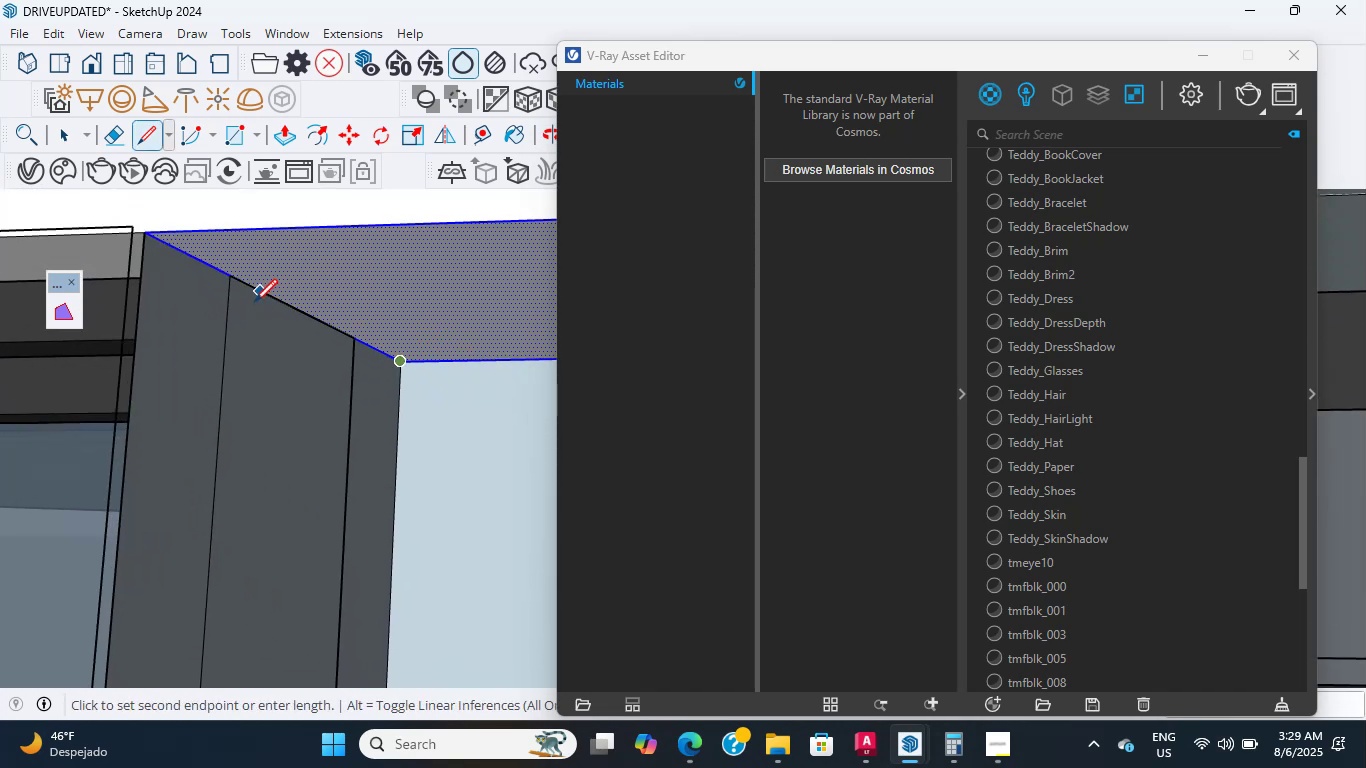 
scroll: coordinate [224, 286], scroll_direction: up, amount: 4.0
 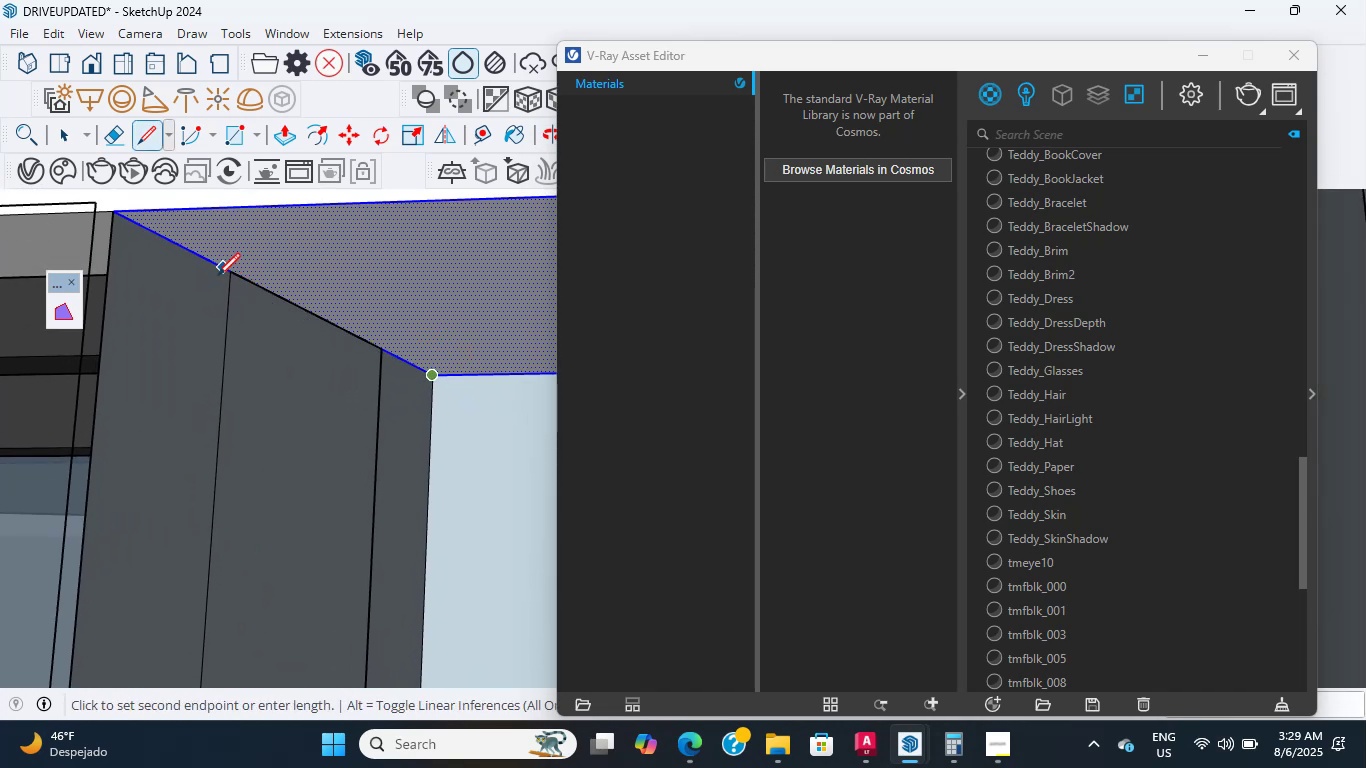 
hold_key(key=ShiftLeft, duration=1.8)
left_click([120, 217])
 